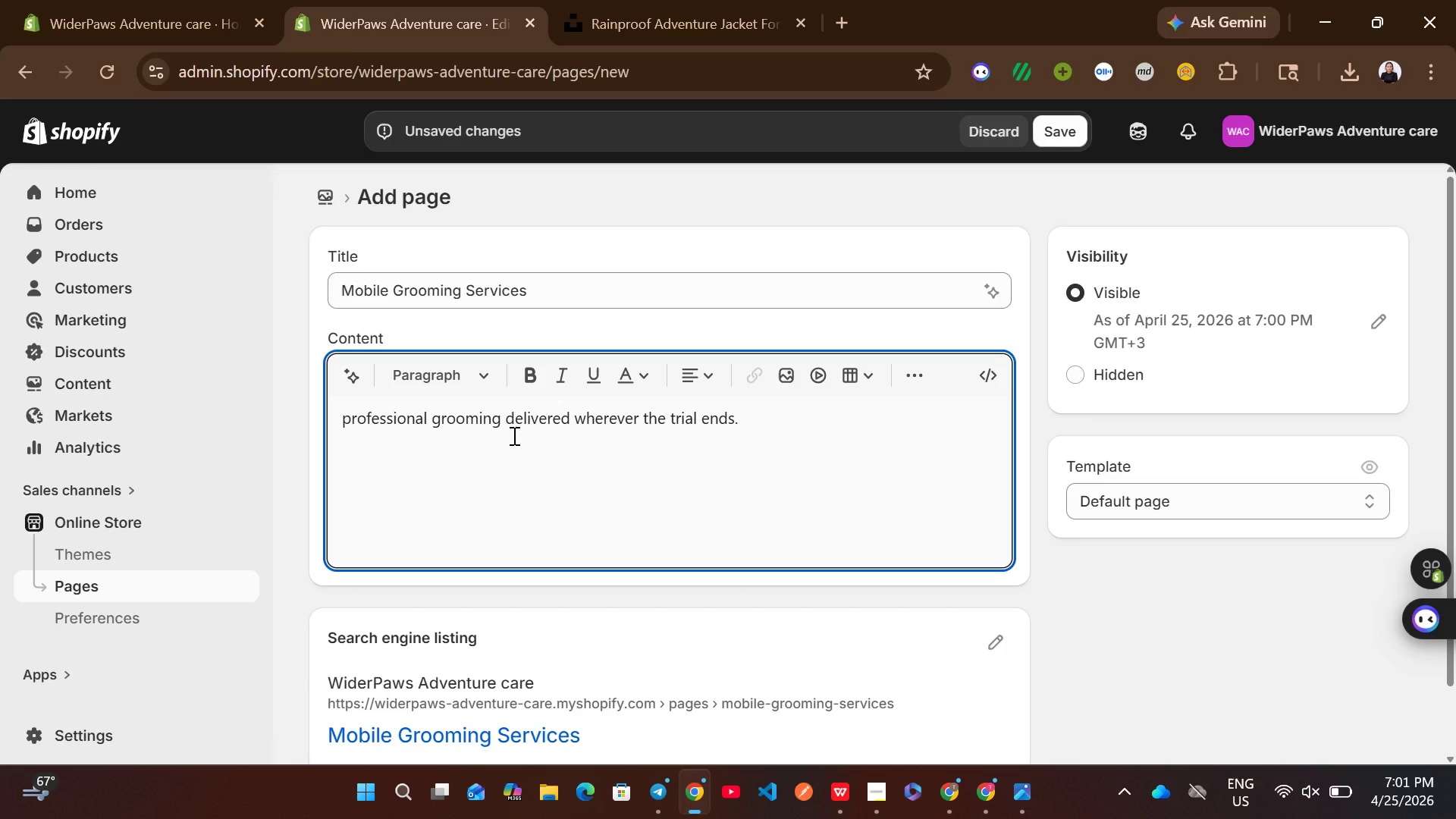 
key(Enter)
 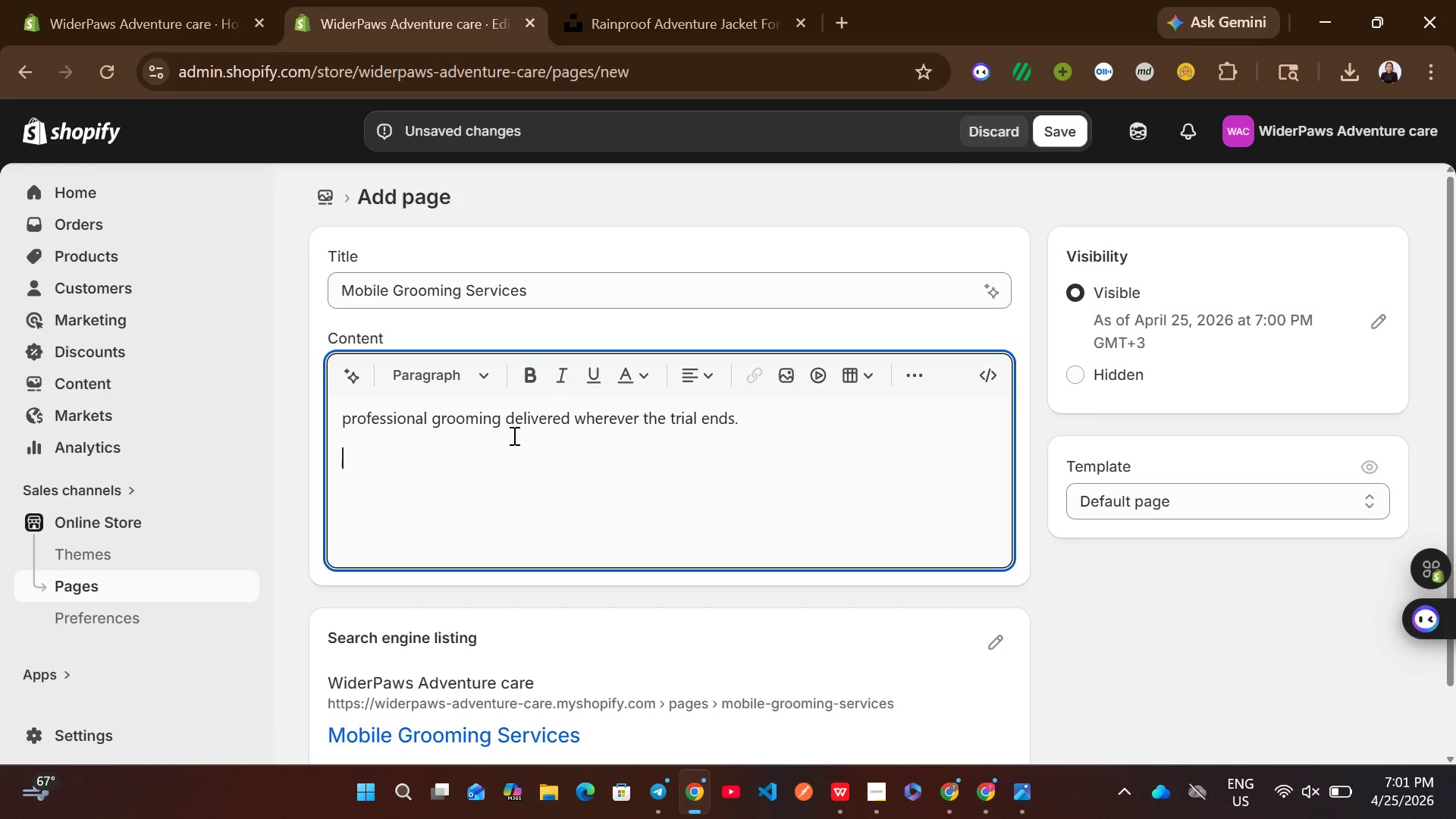 
type(we provide mobile f)
key(Backspace)
type(grooming vans, post-hikes)
key(Backspace)
type( cleaning, anf)
key(Backspace)
type(d full coat recob)
key(Backspace)
type(very for acti edogs.)
 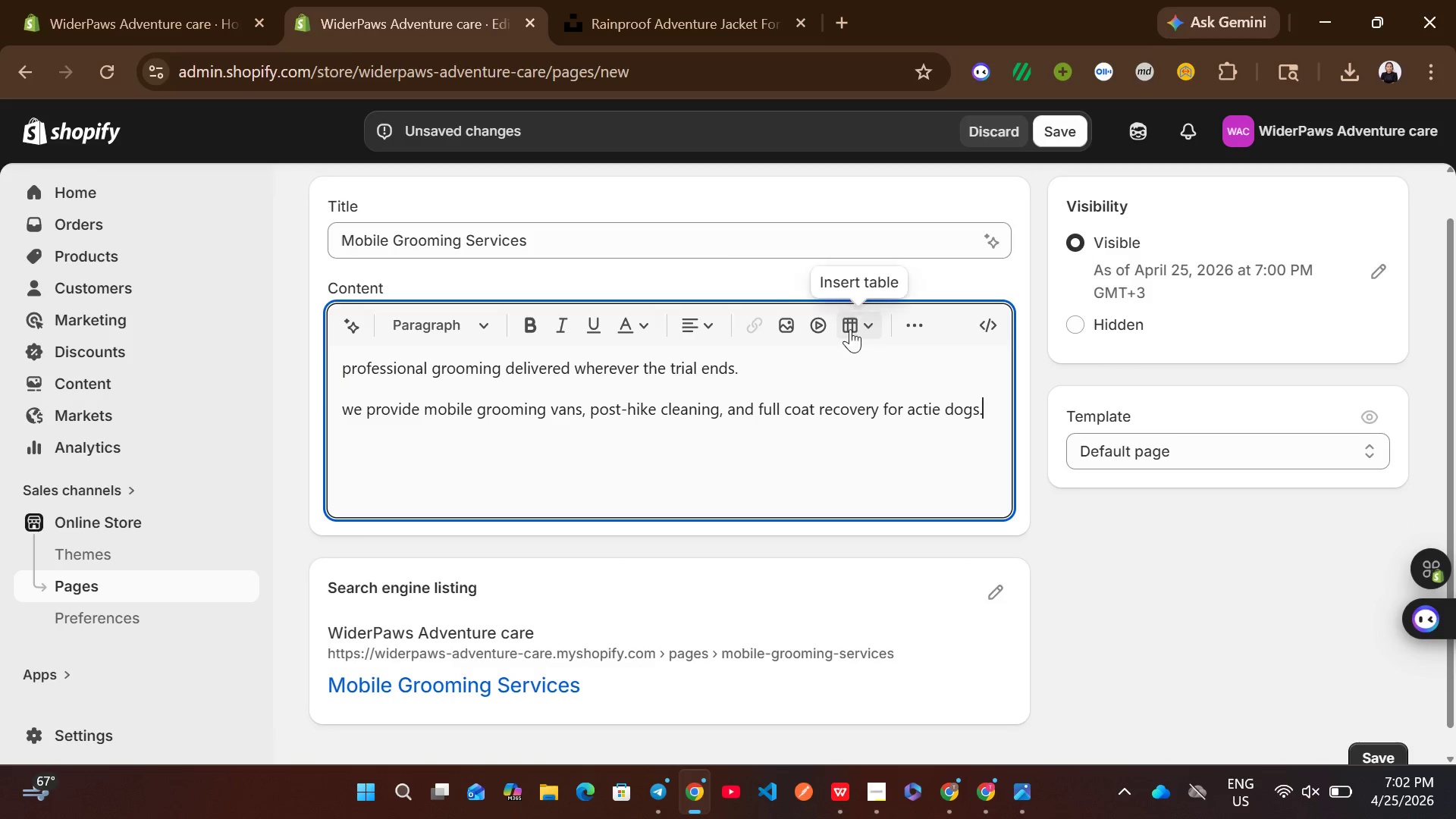 
wait(5.59)
 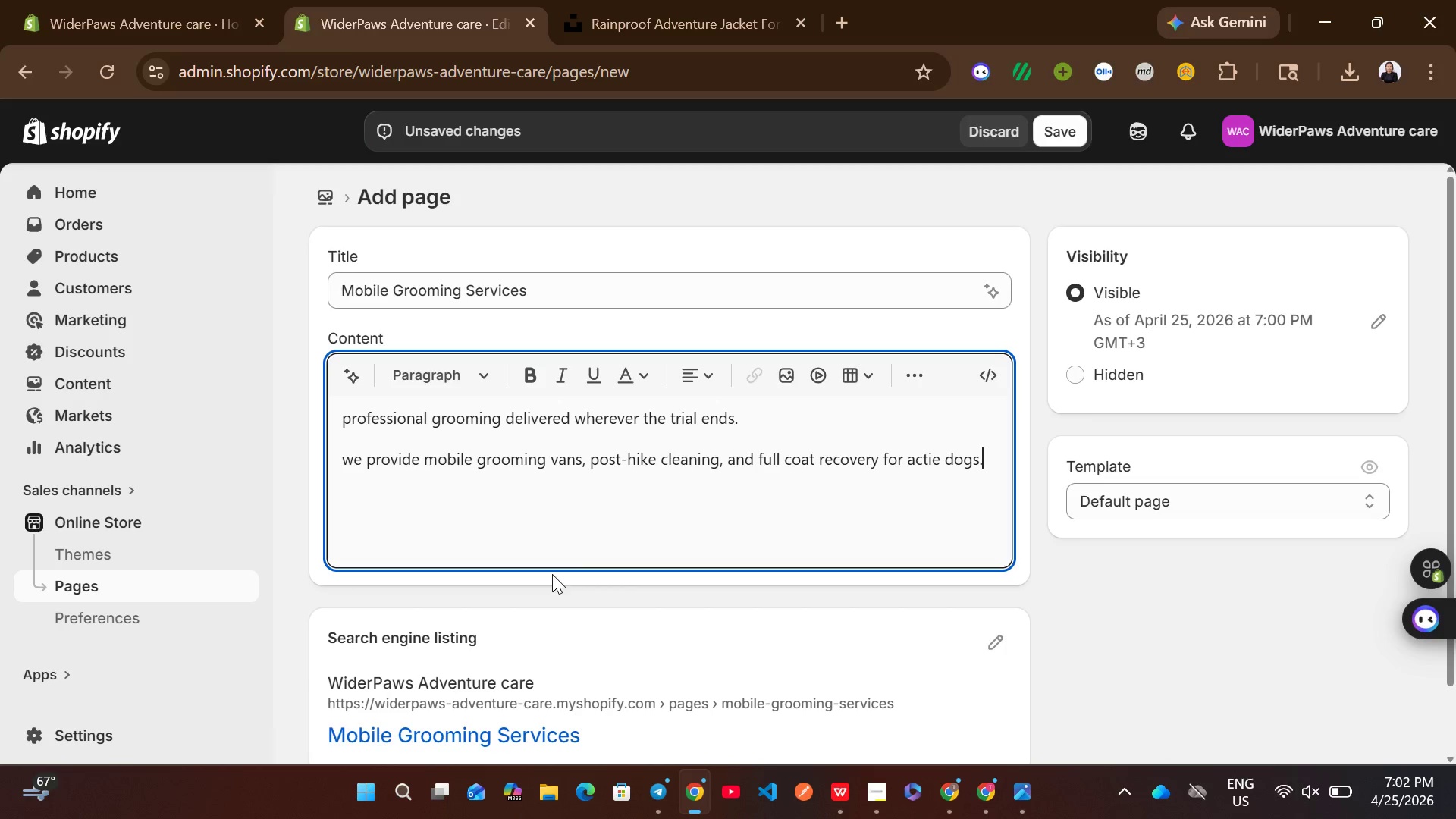 
left_click([999, 328])
 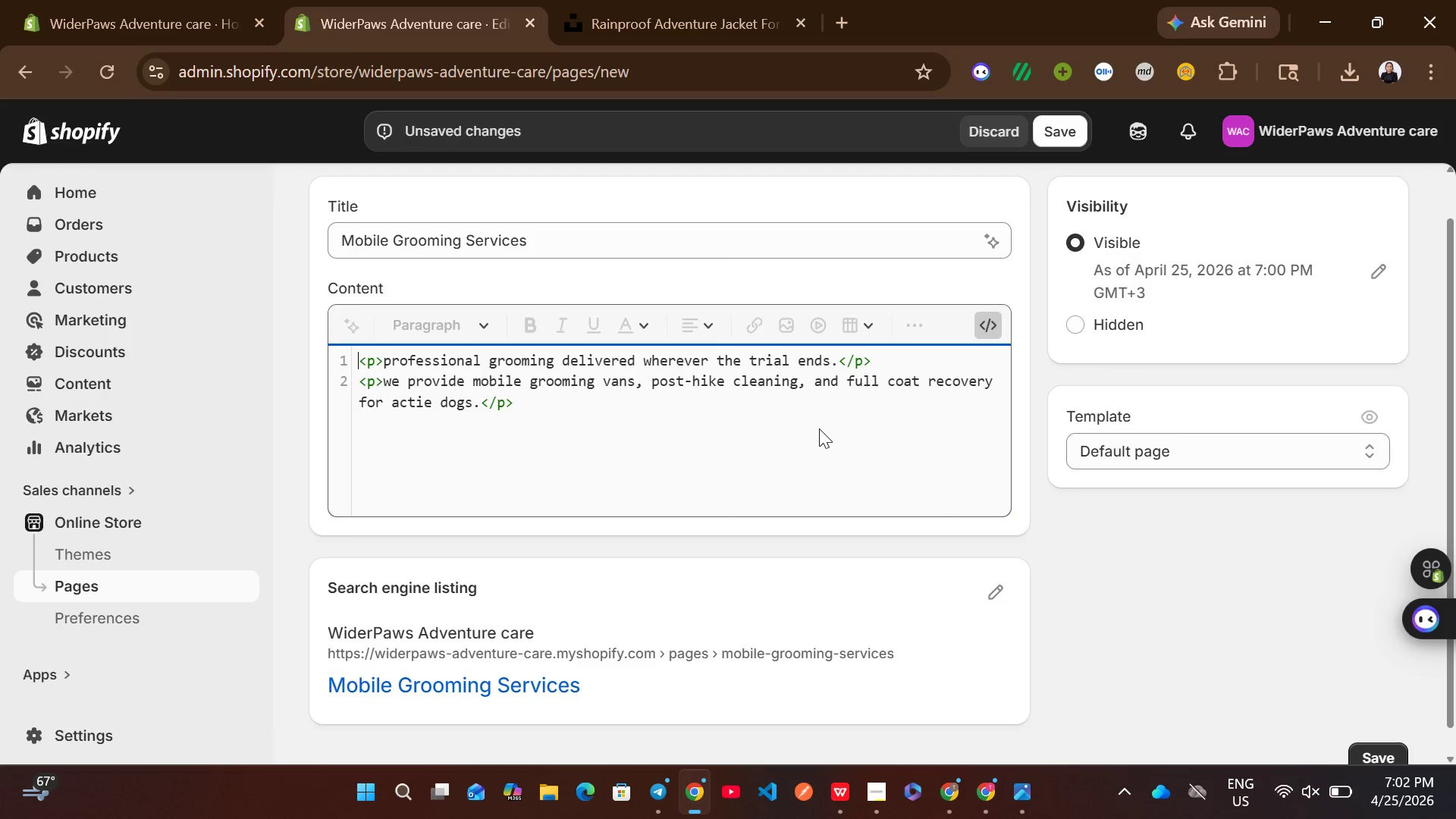 
left_click([701, 414])
 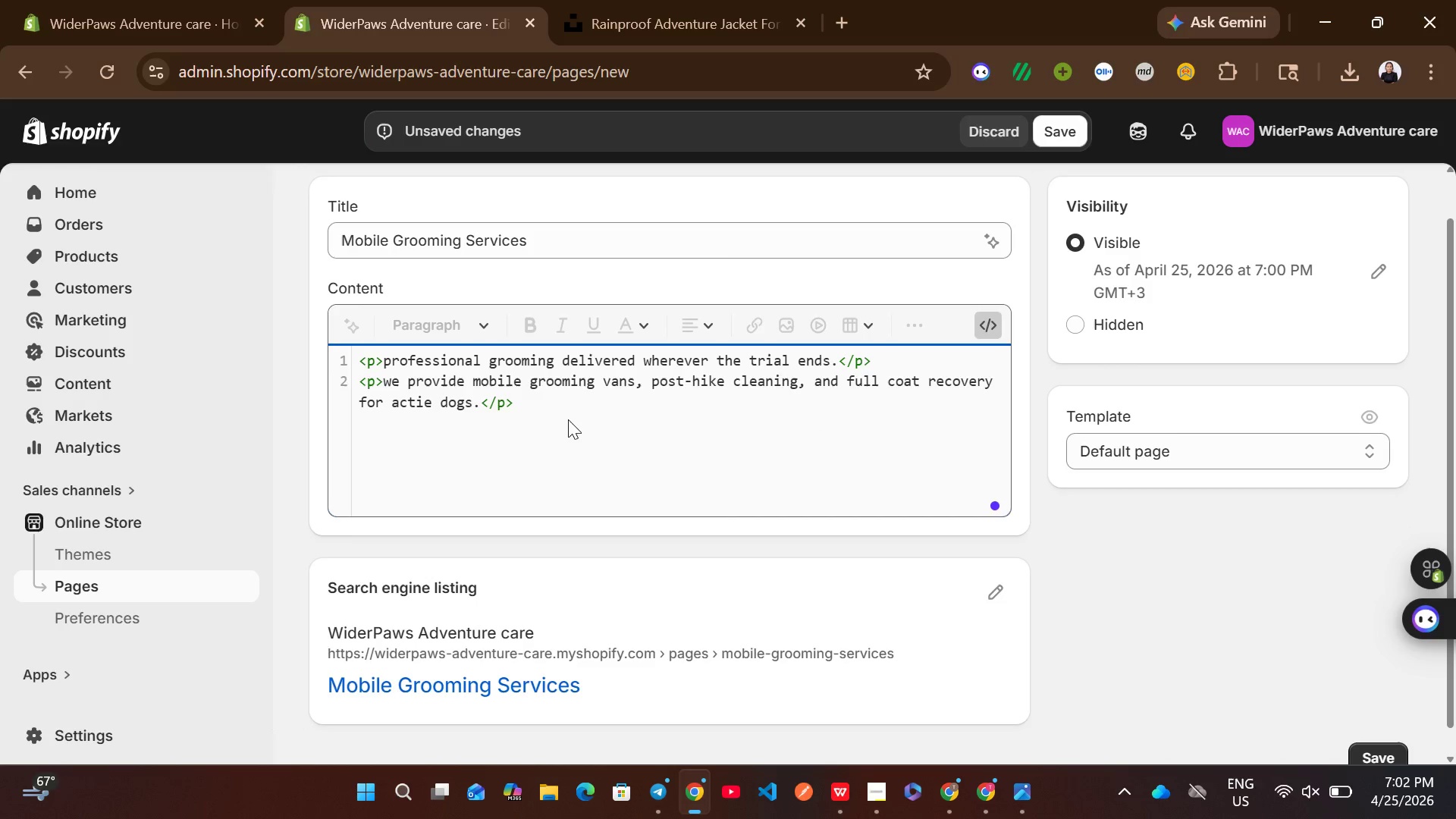 
key(Enter)
 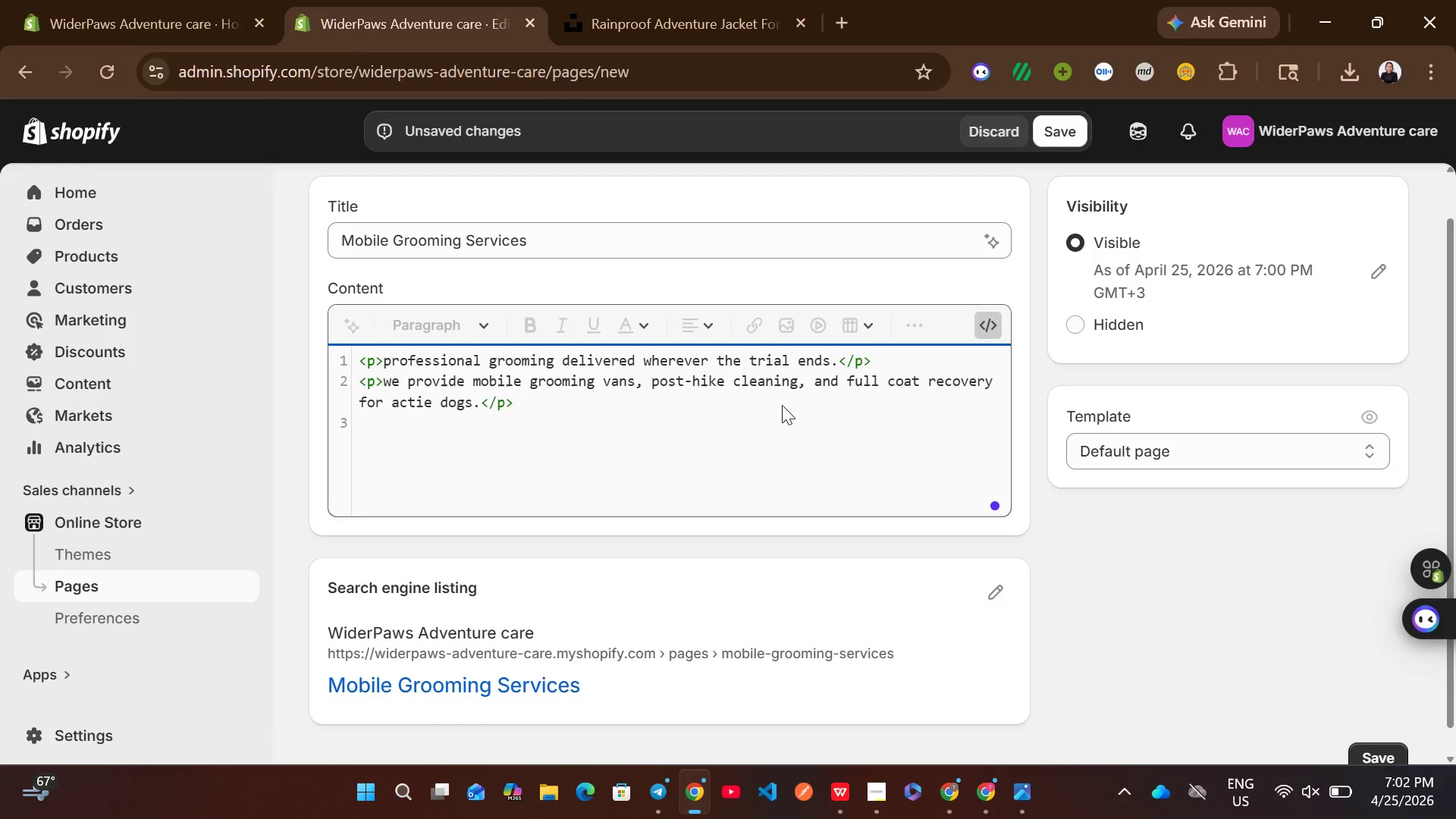 
wait(6.48)
 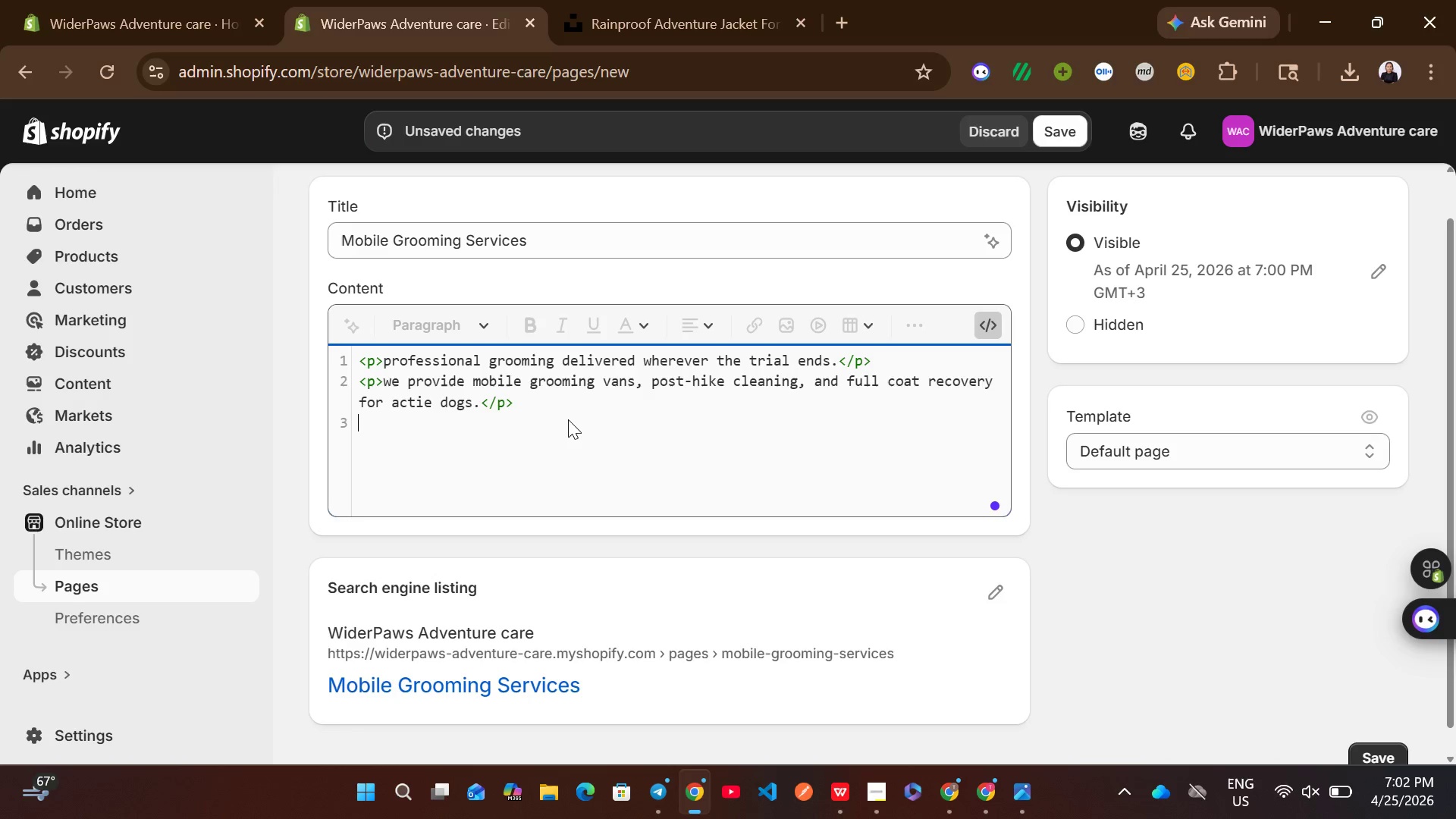 
left_click([990, 328])
 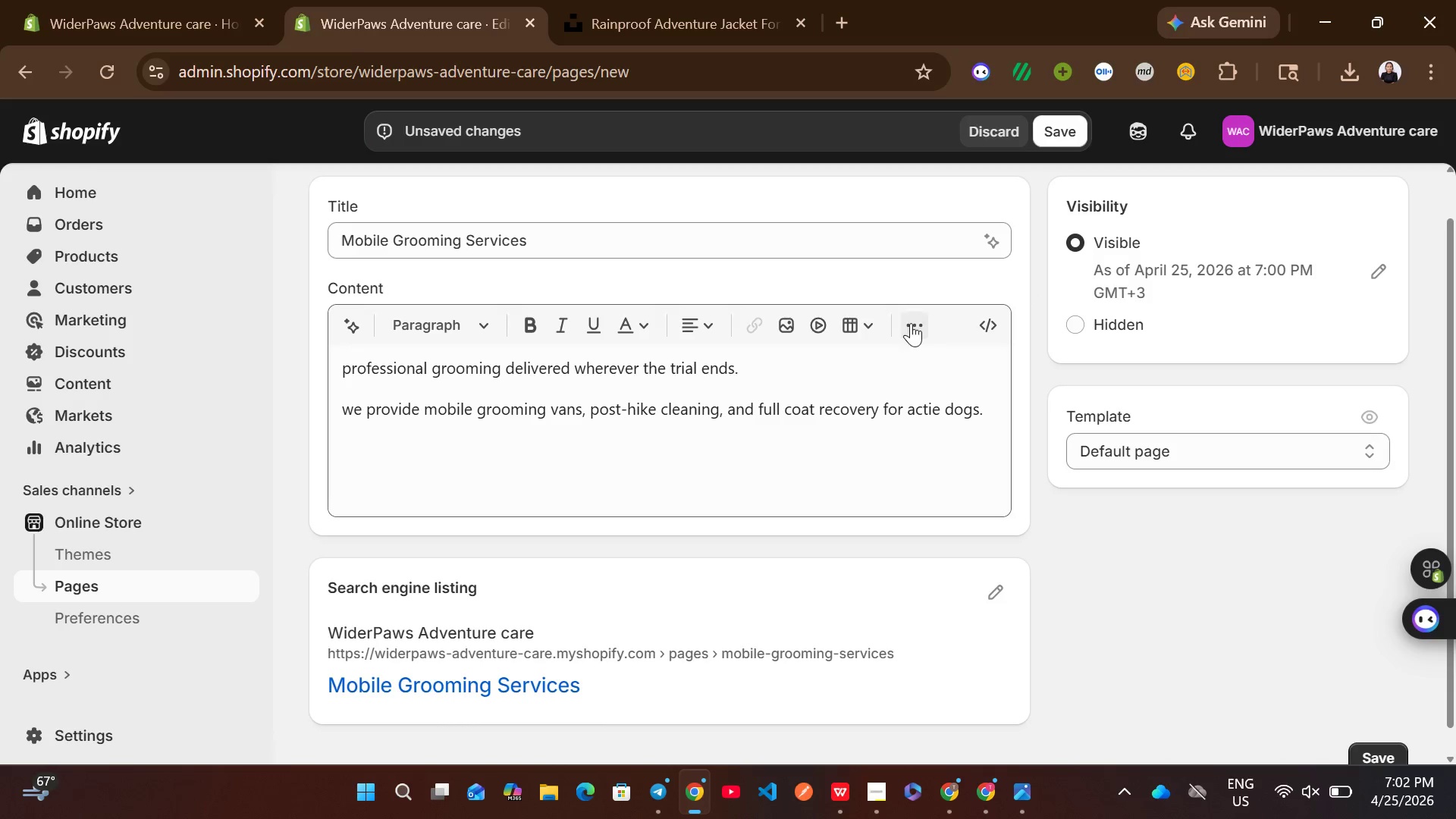 
left_click([911, 323])
 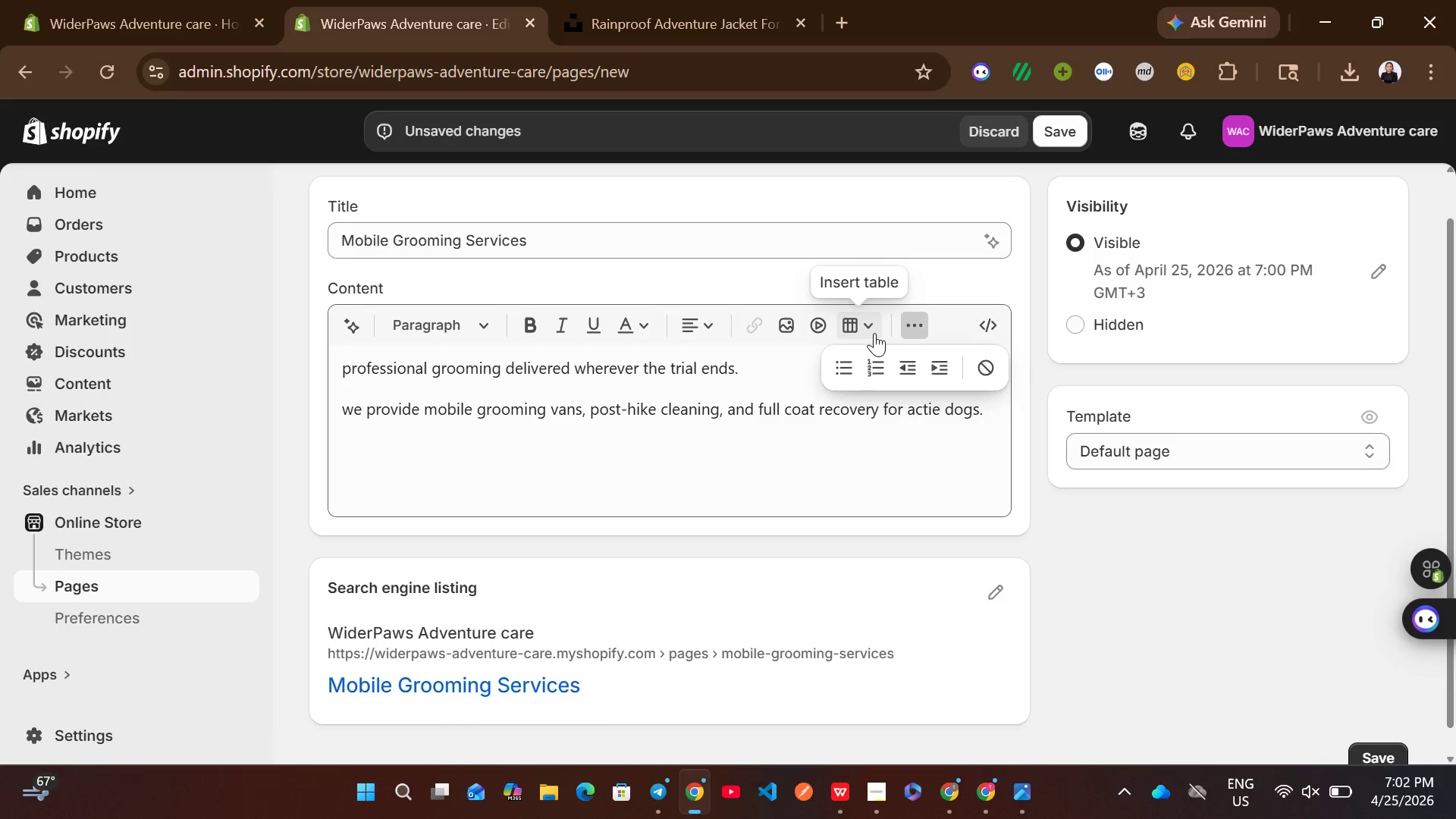 
left_click([874, 333])
 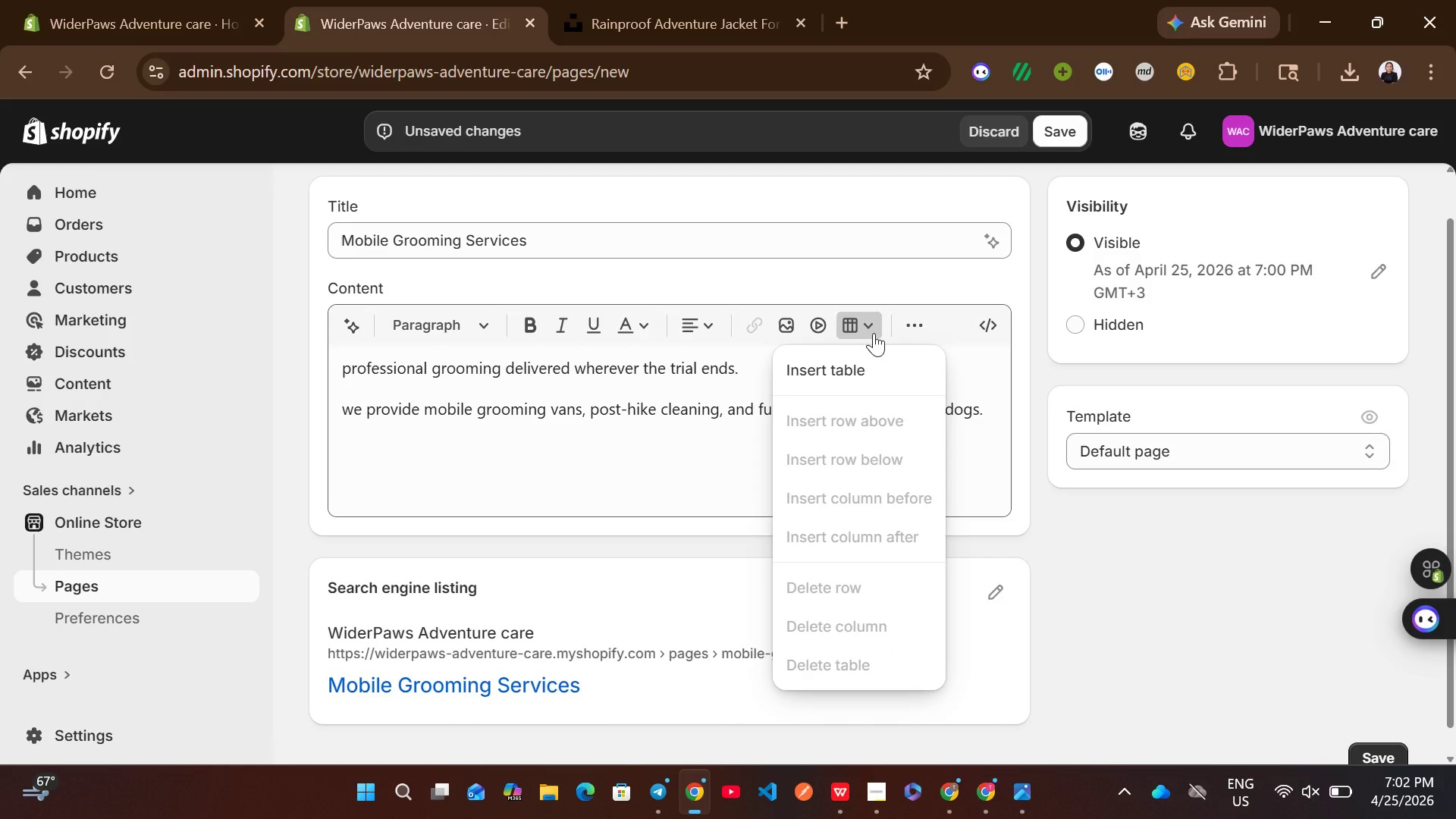 
left_click([874, 333])
 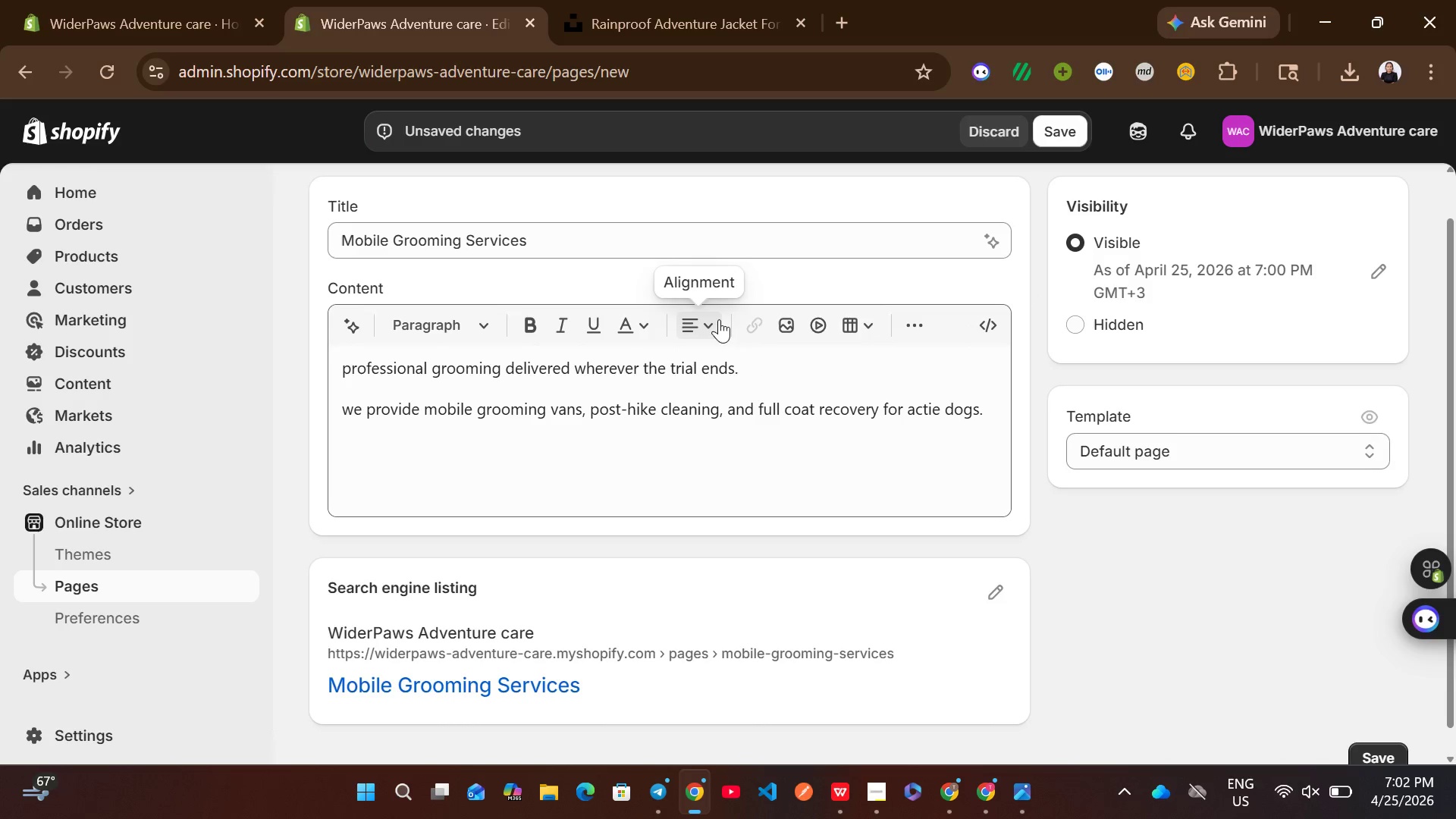 
left_click([719, 319])
 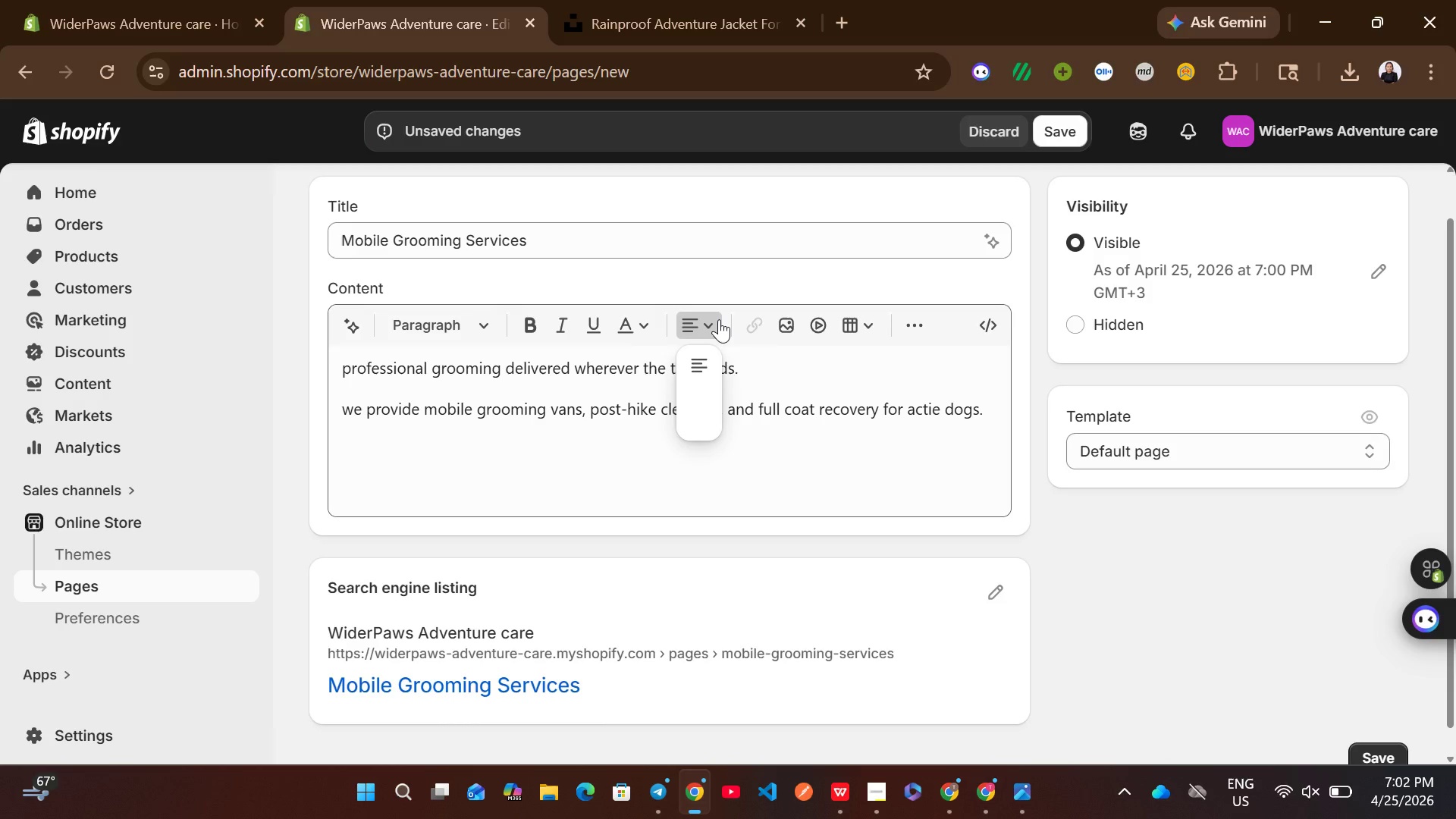 
left_click([719, 319])
 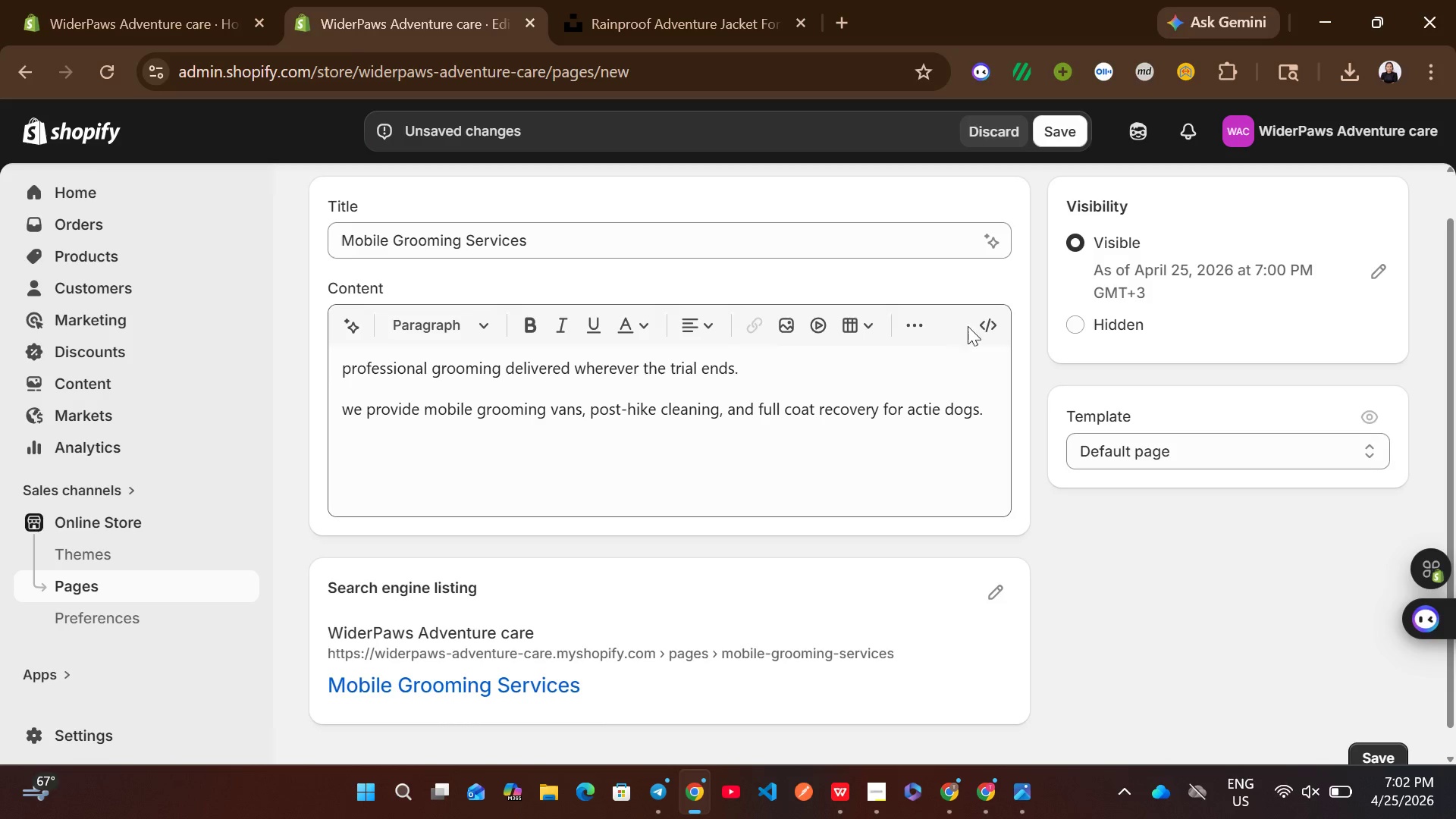 
left_click([976, 326])
 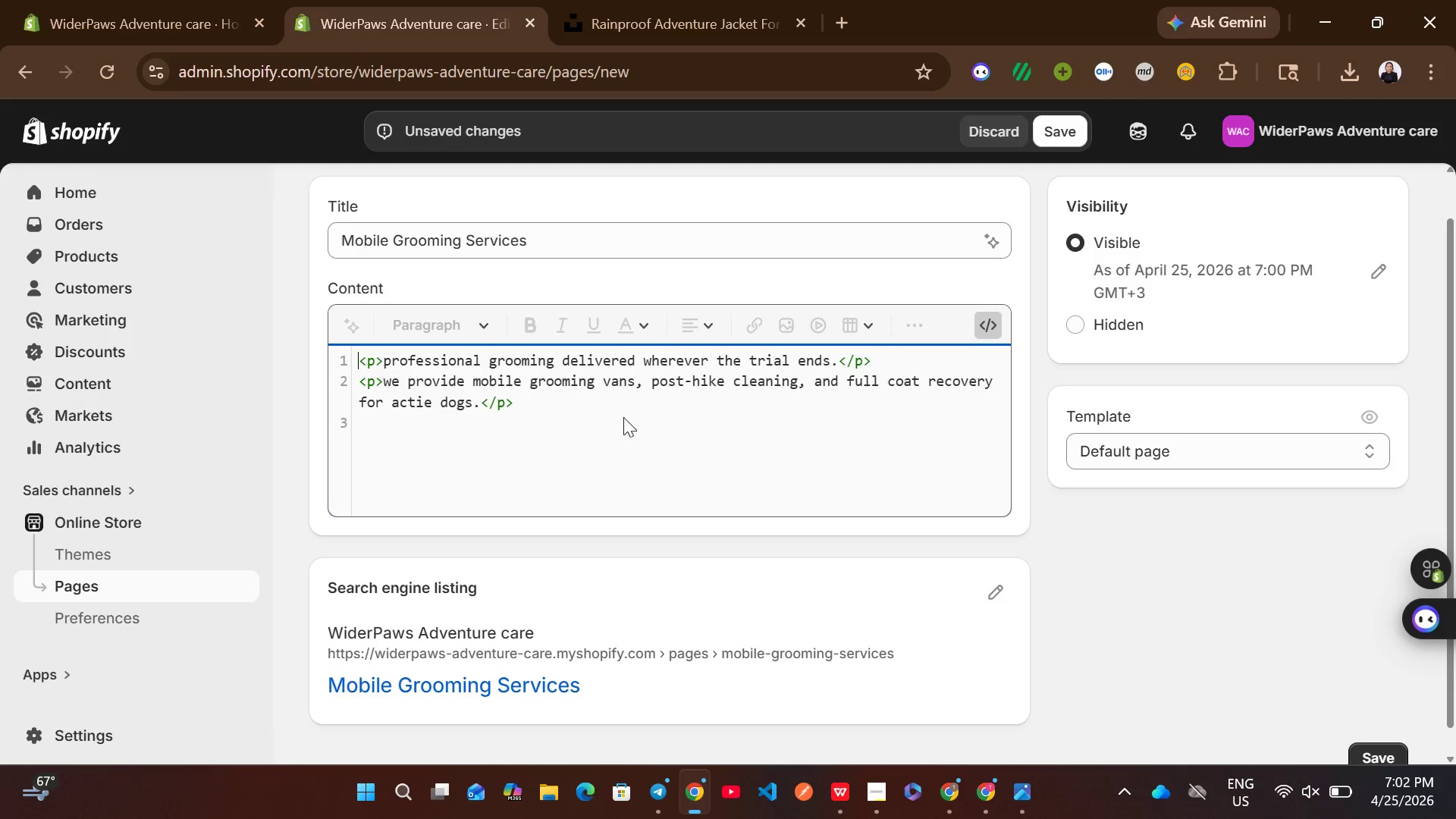 
left_click([568, 422])
 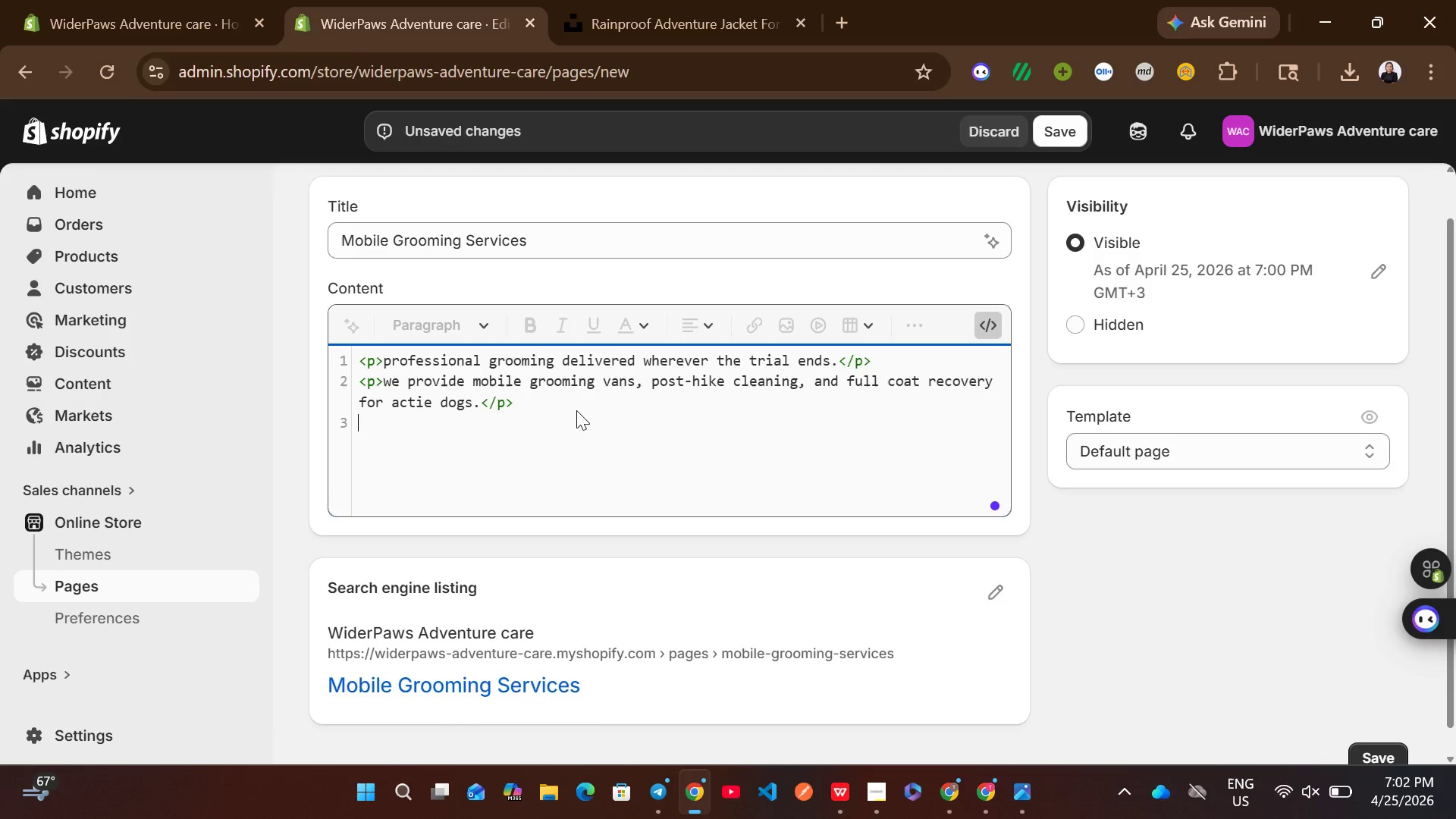 
left_click([576, 410])
 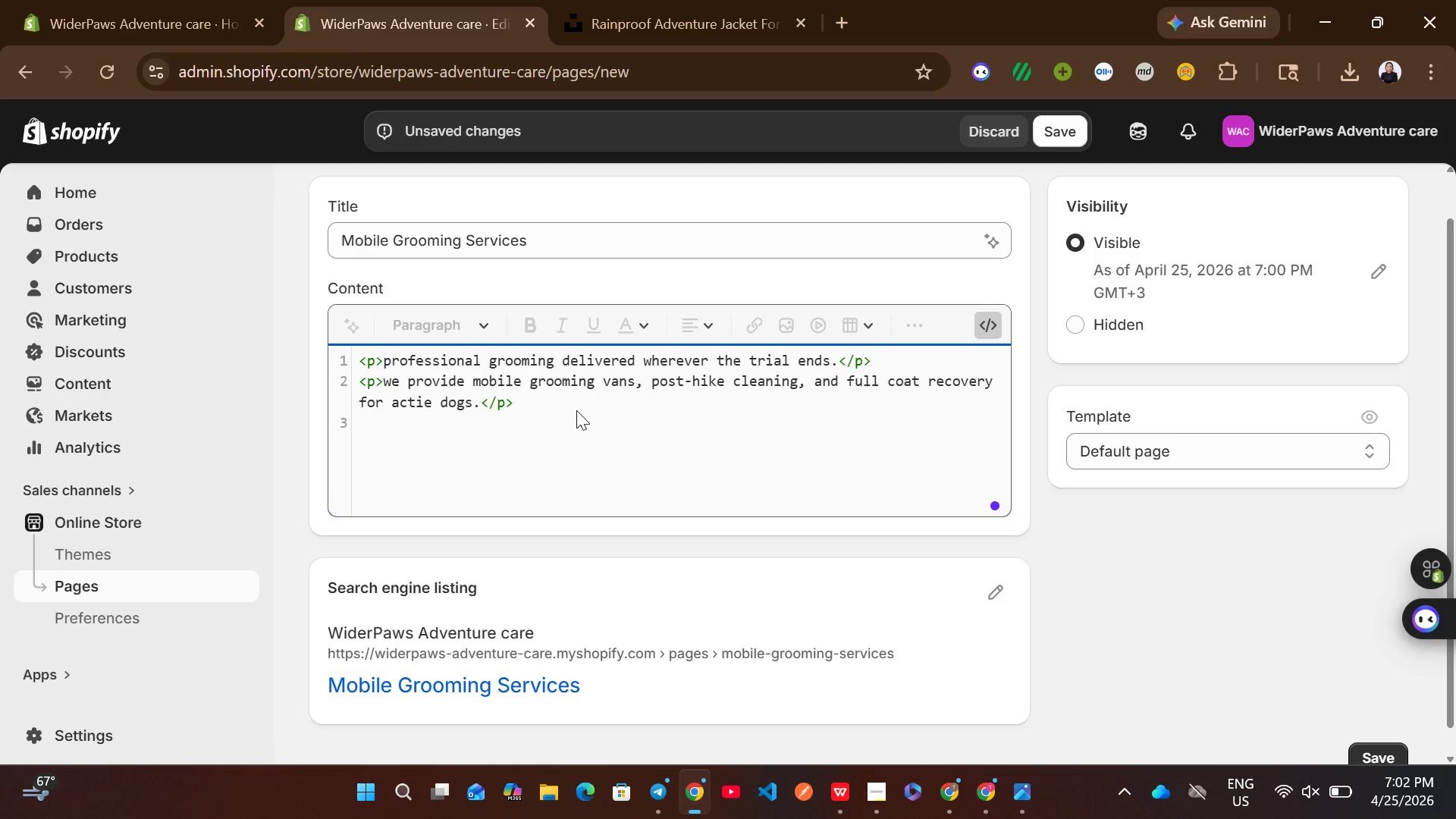 
key(Enter)
 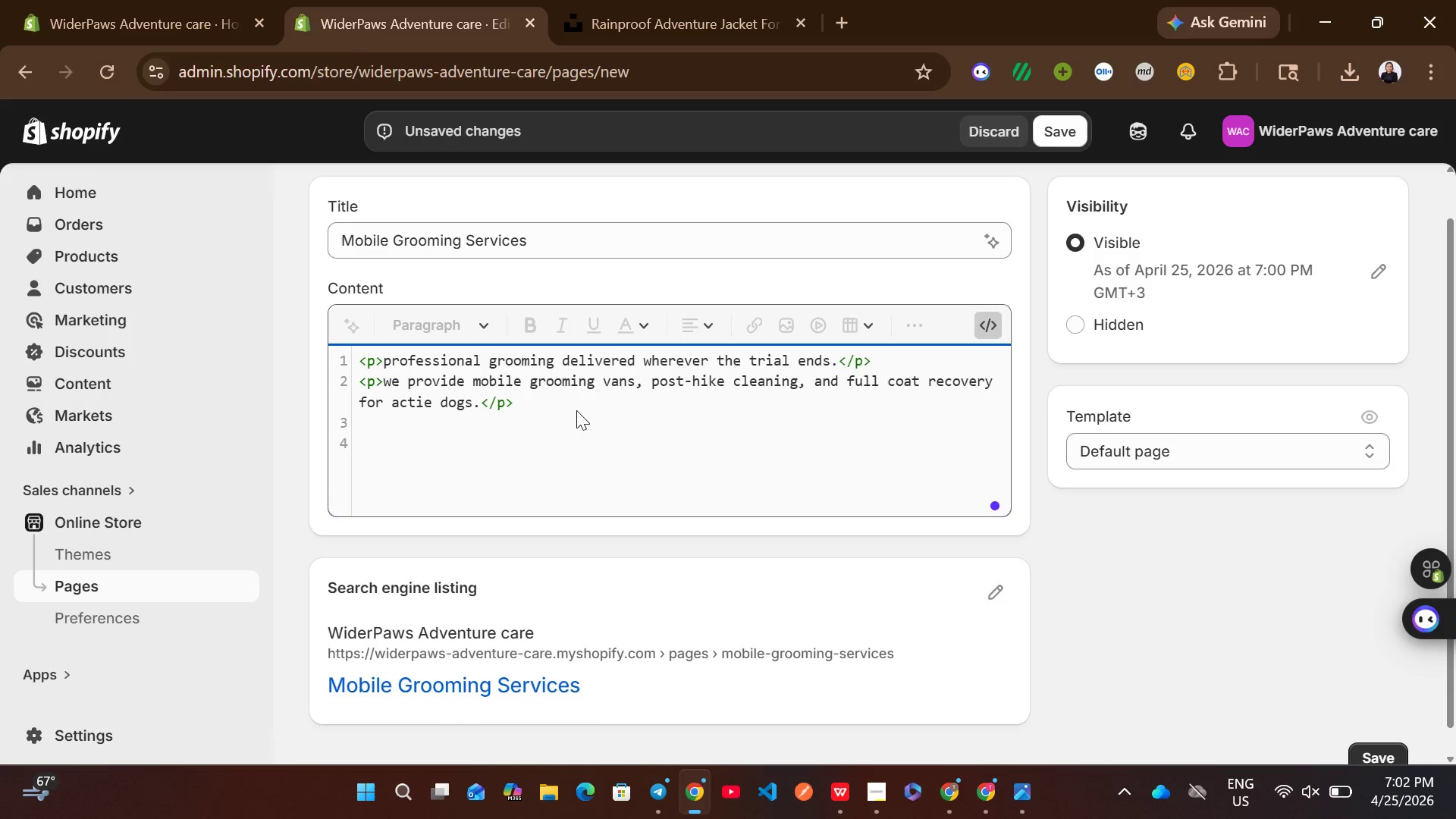 
hold_key(key=ShiftLeft, duration=0.88)
 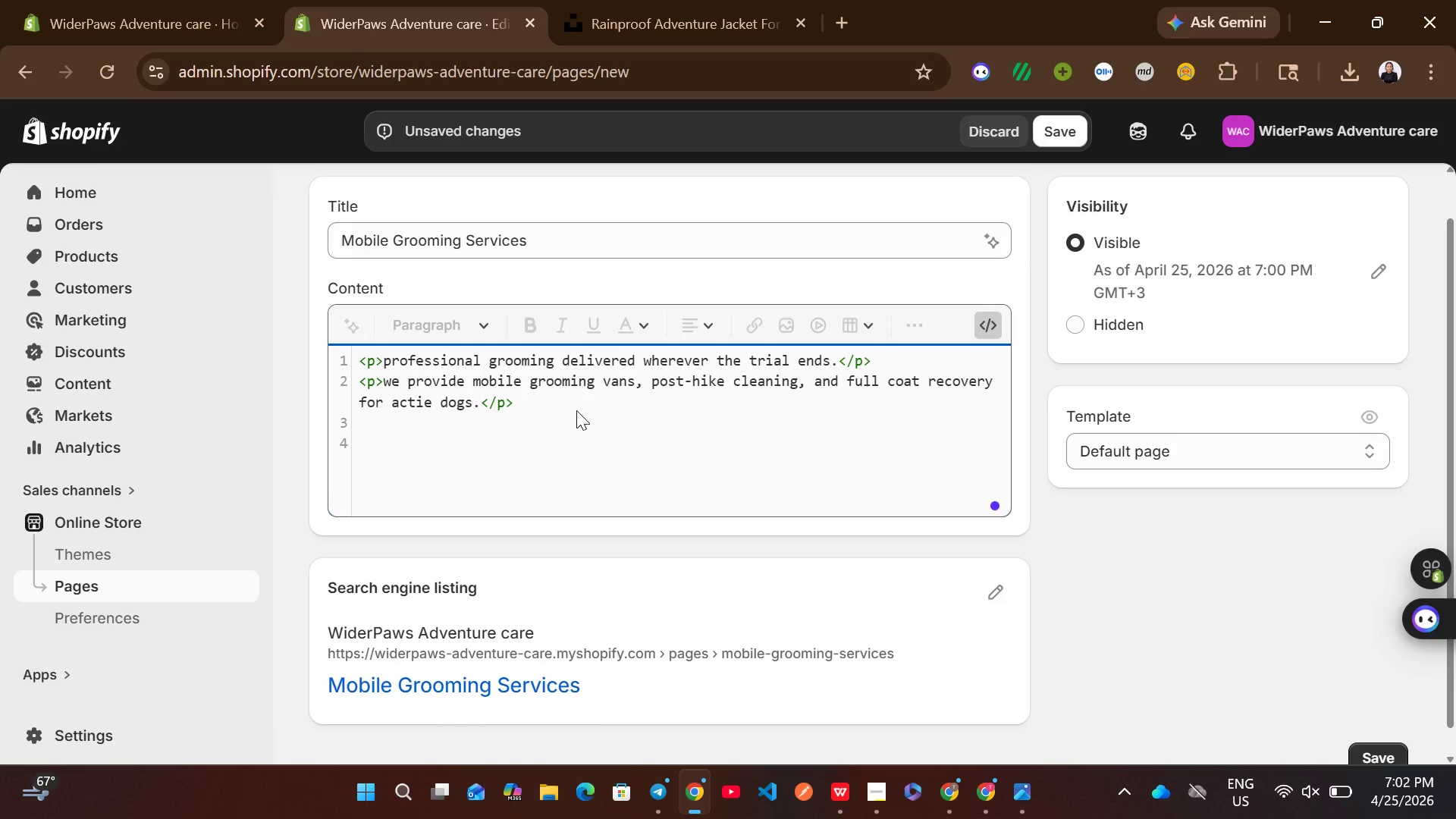 
type(<input>)
 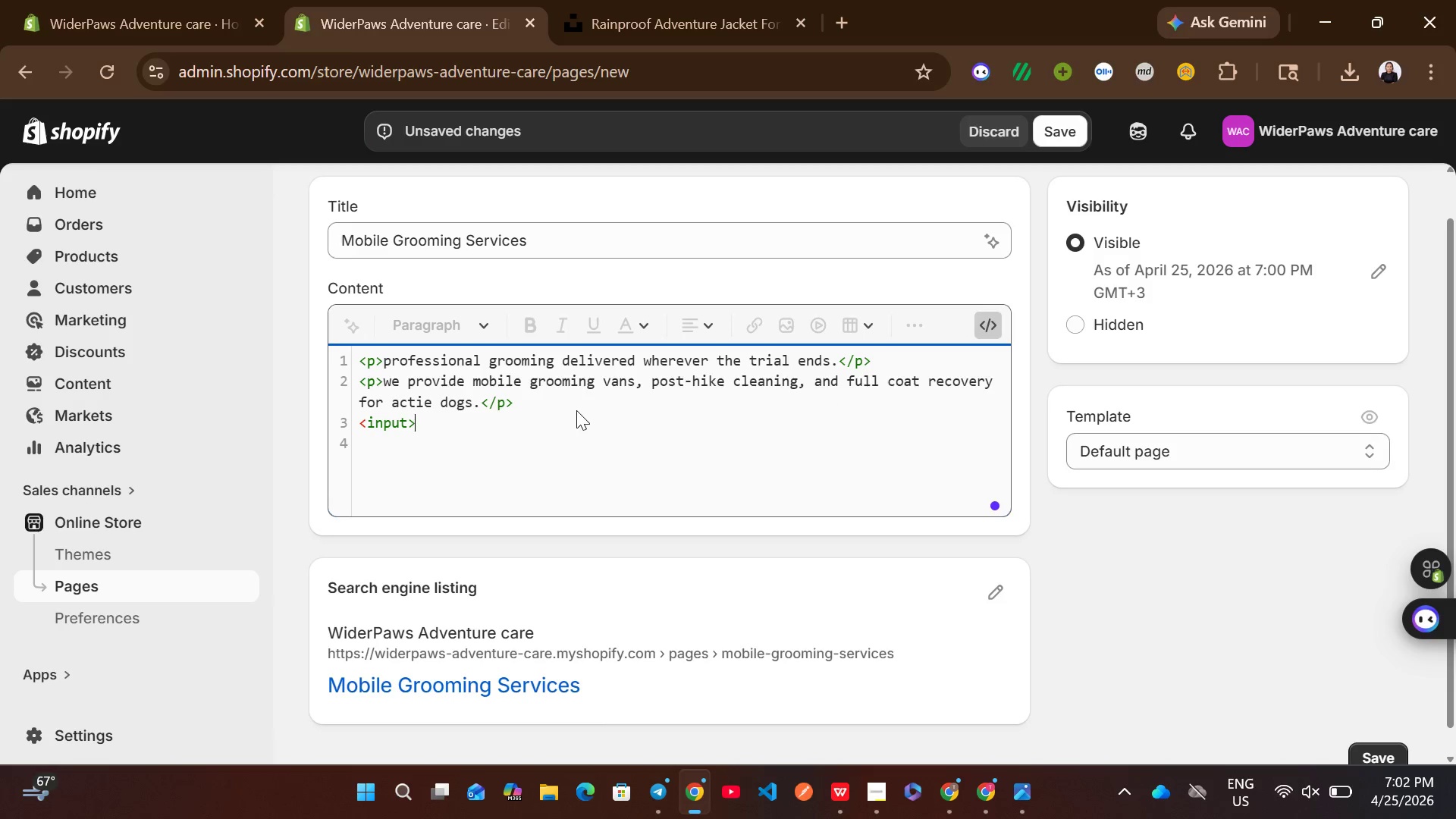 
key(ArrowLeft)
 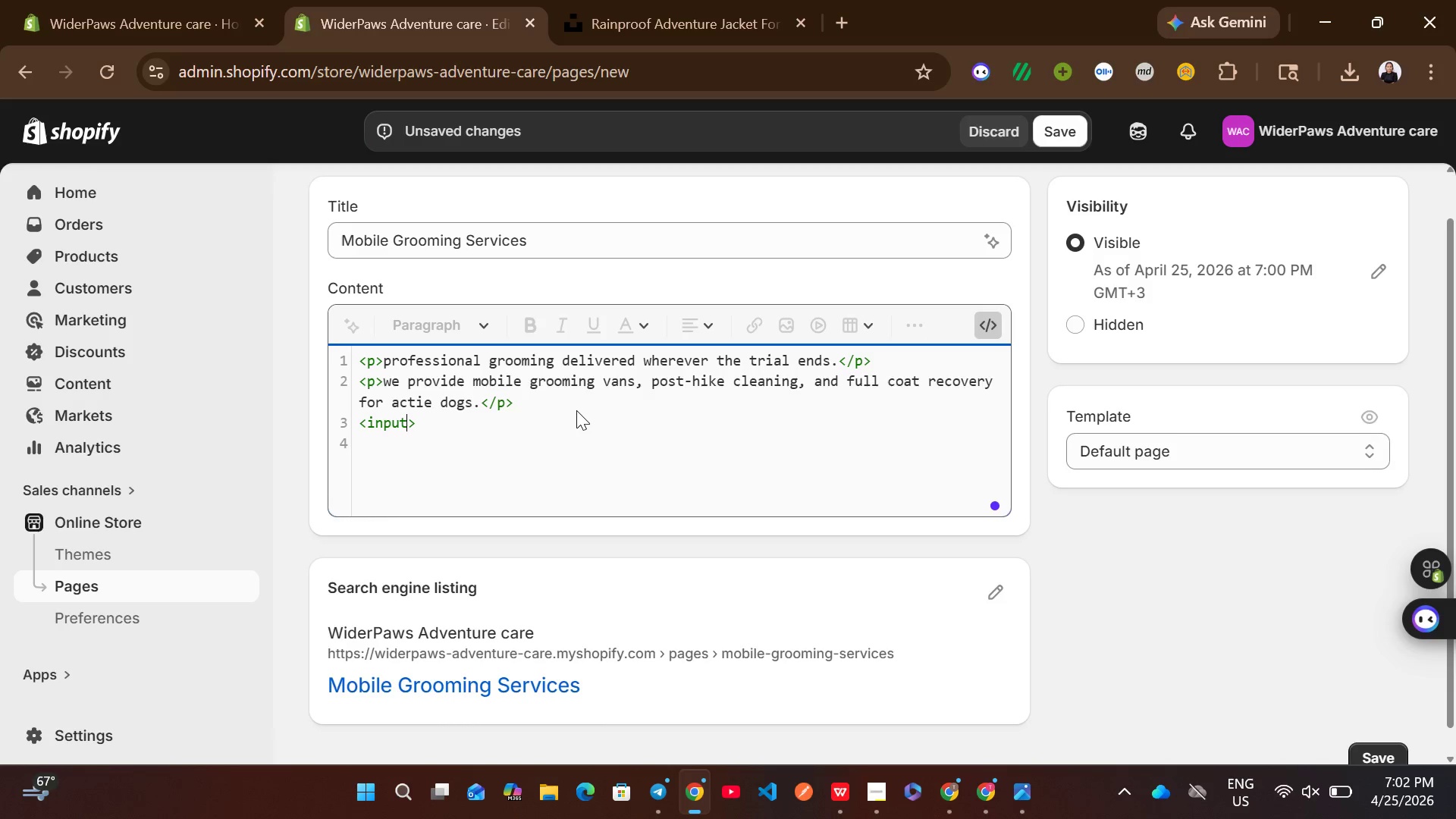 
key(Slash)
 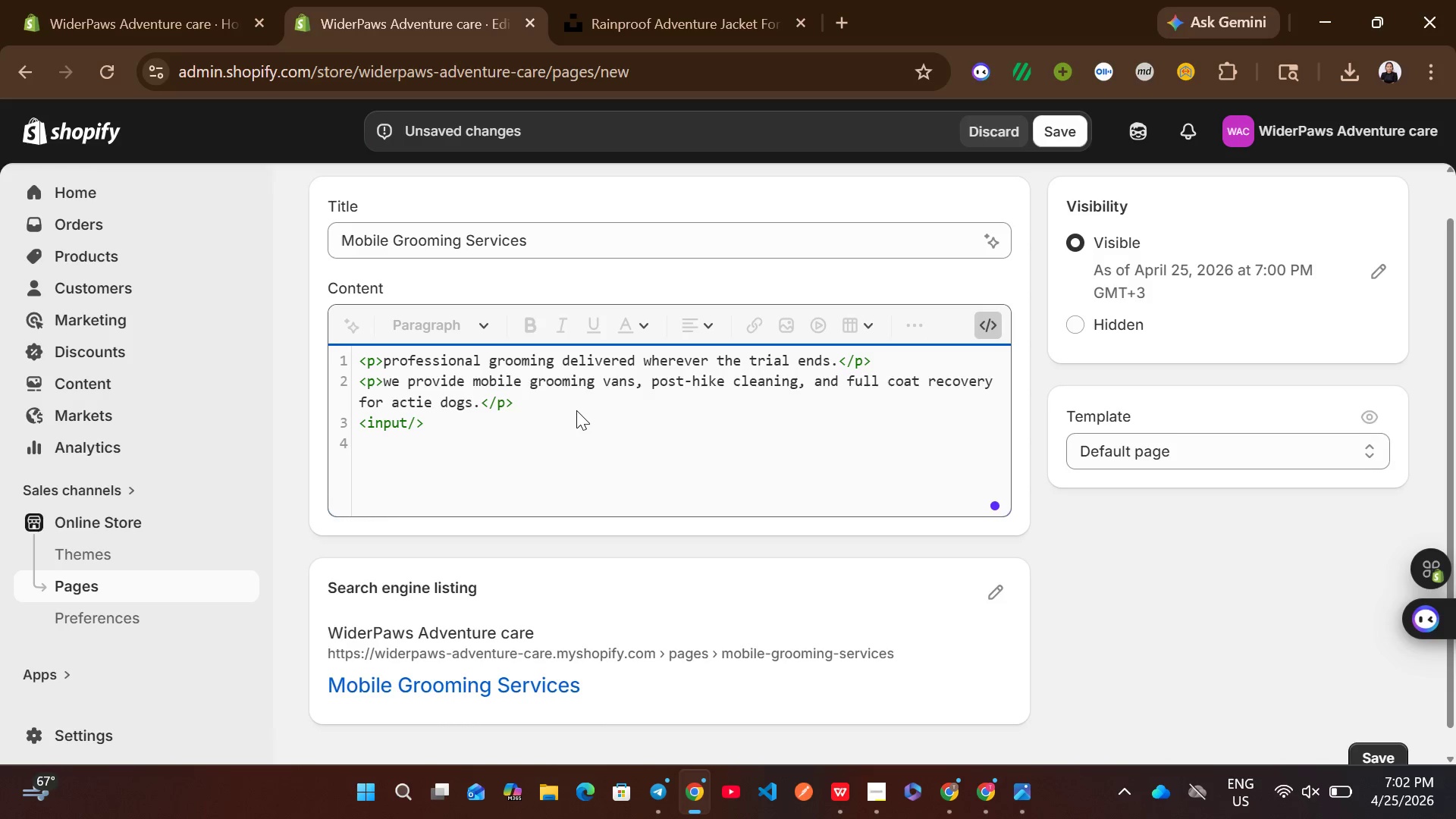 
key(ArrowLeft)
 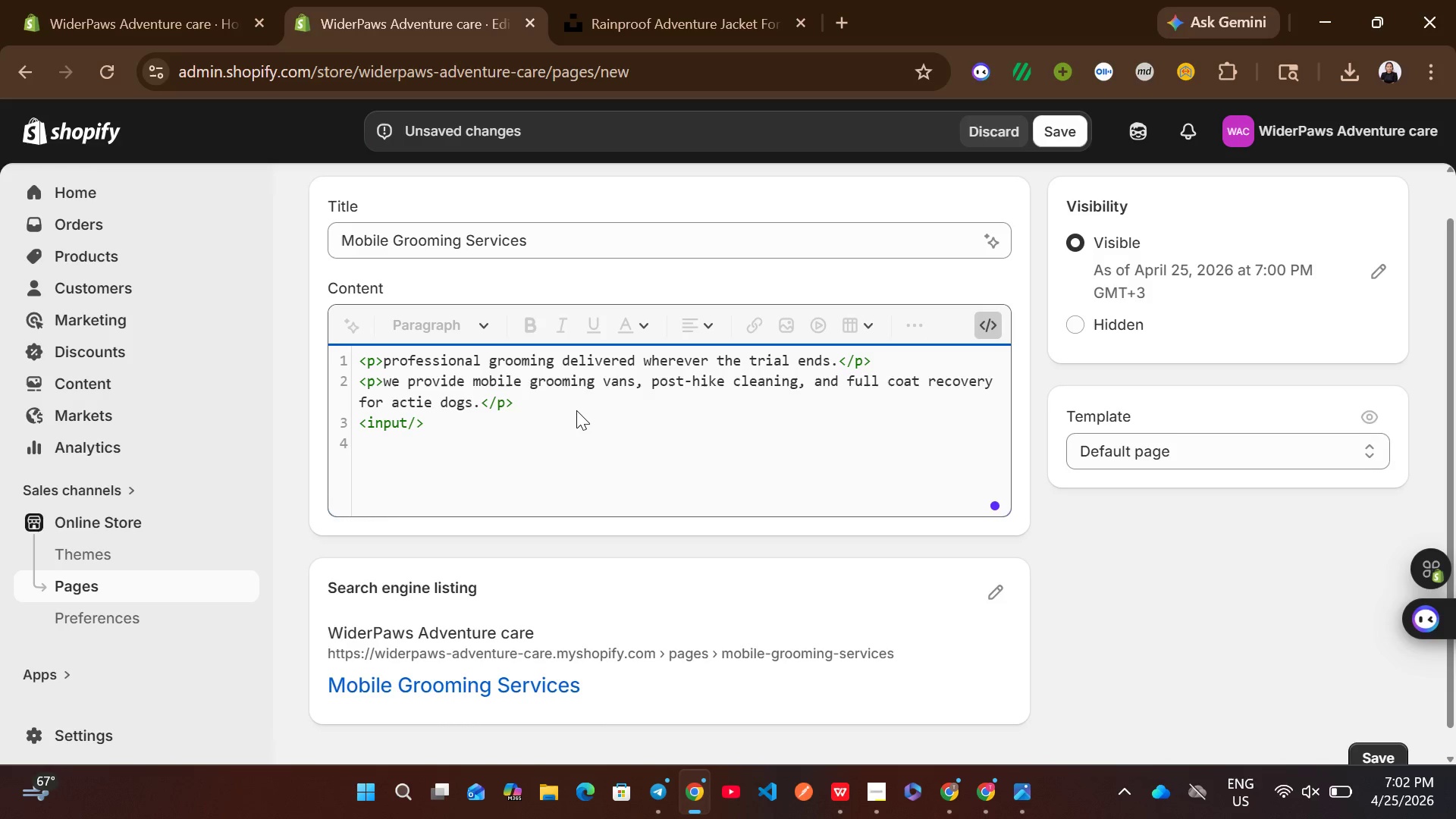 
type( type )
key(Backspace)
type(="text)
 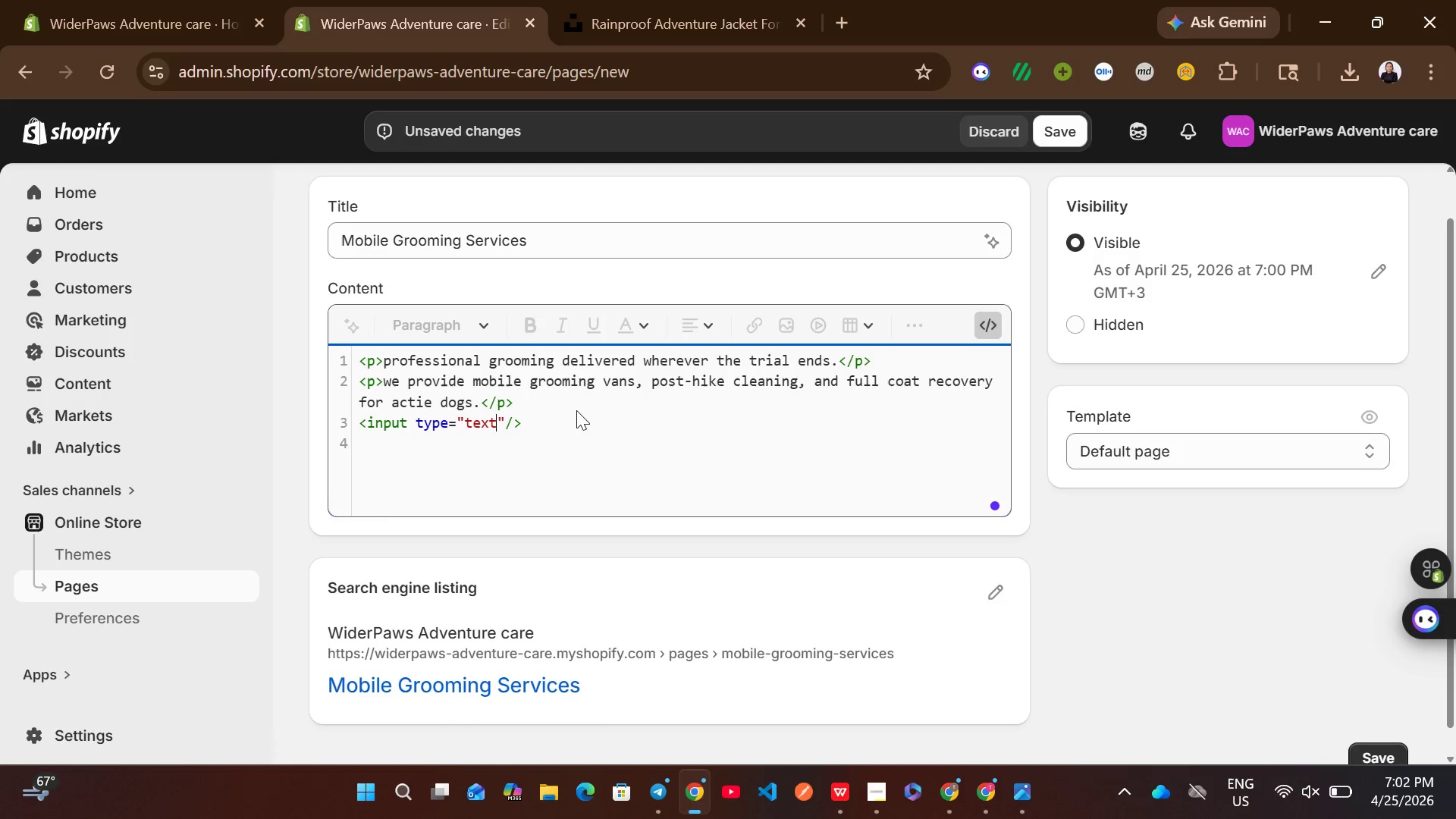 
key(ArrowRight)
 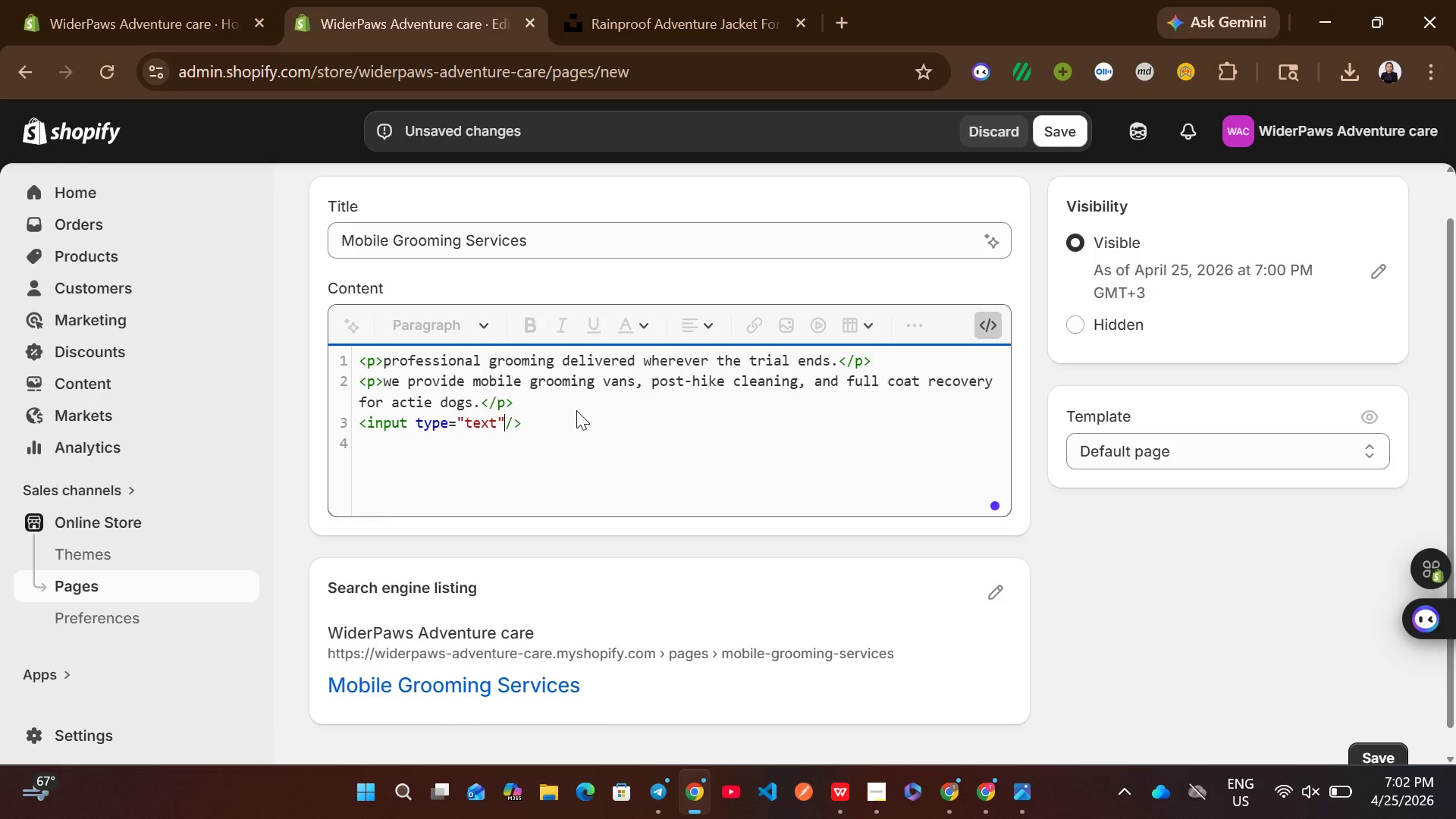 
type( m)
key(Backspace)
type(name="contact[name])
 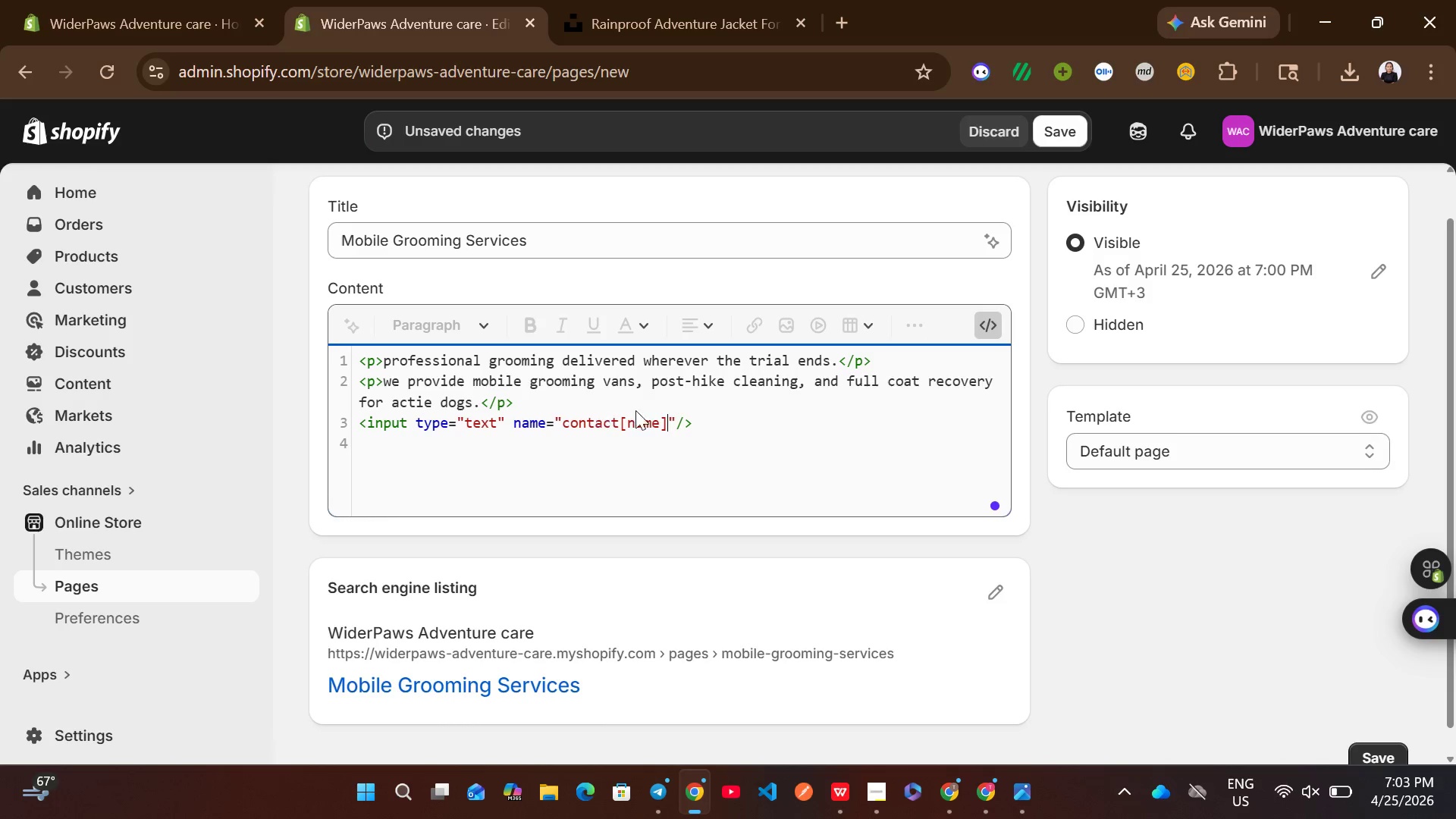 
key(ArrowRight)
 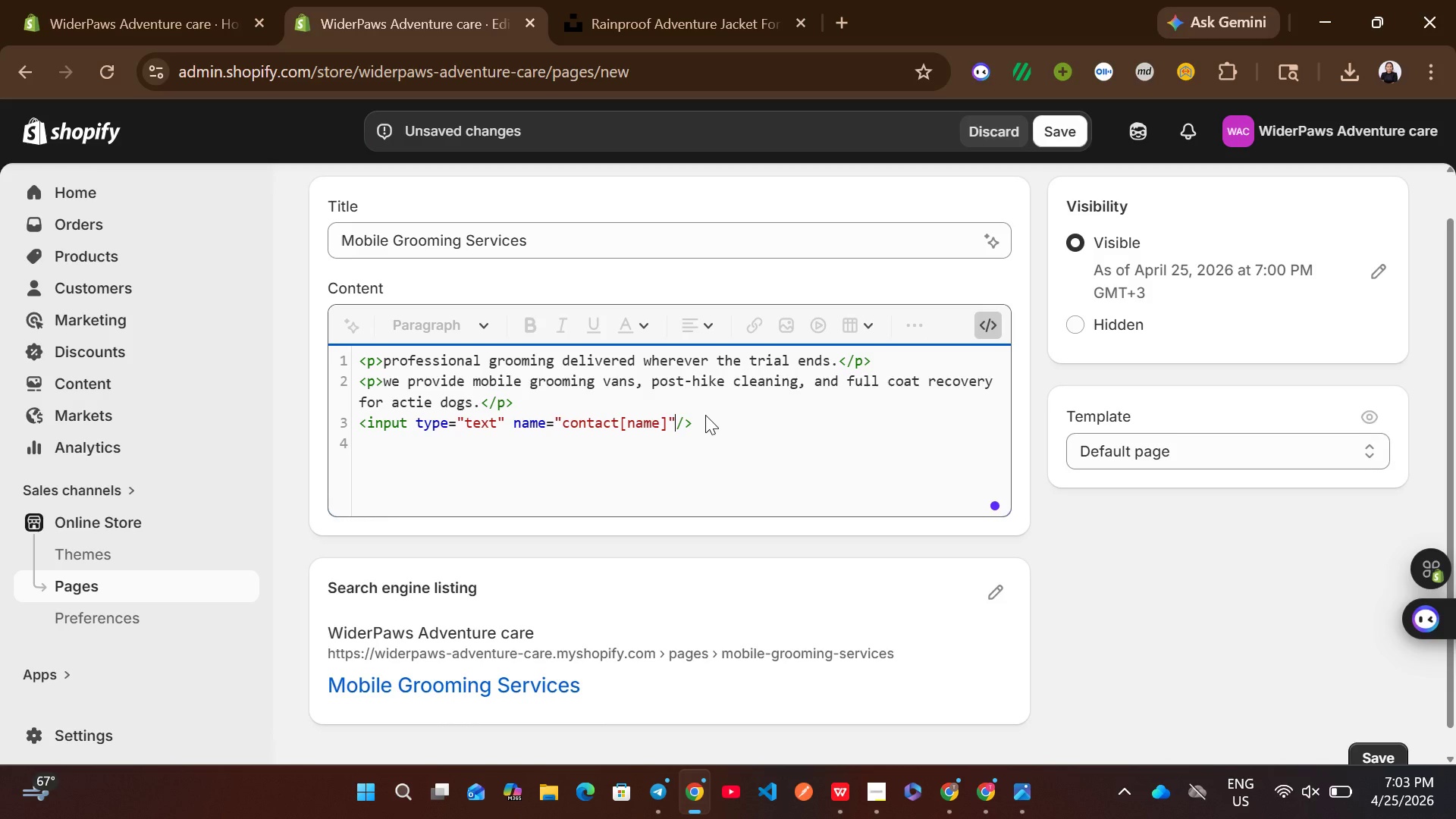 
type( placeholde)
 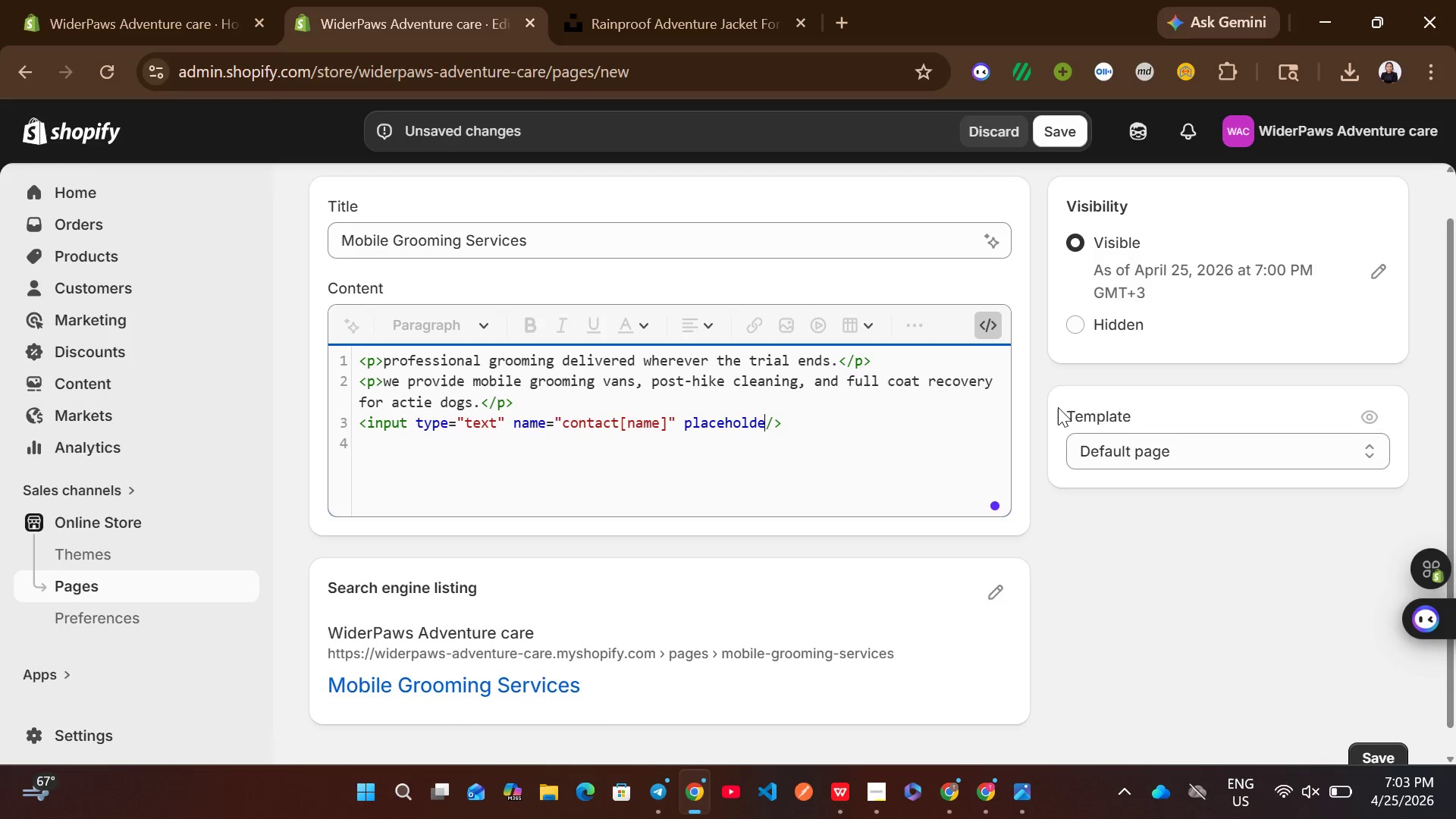 
type(r="your name)
 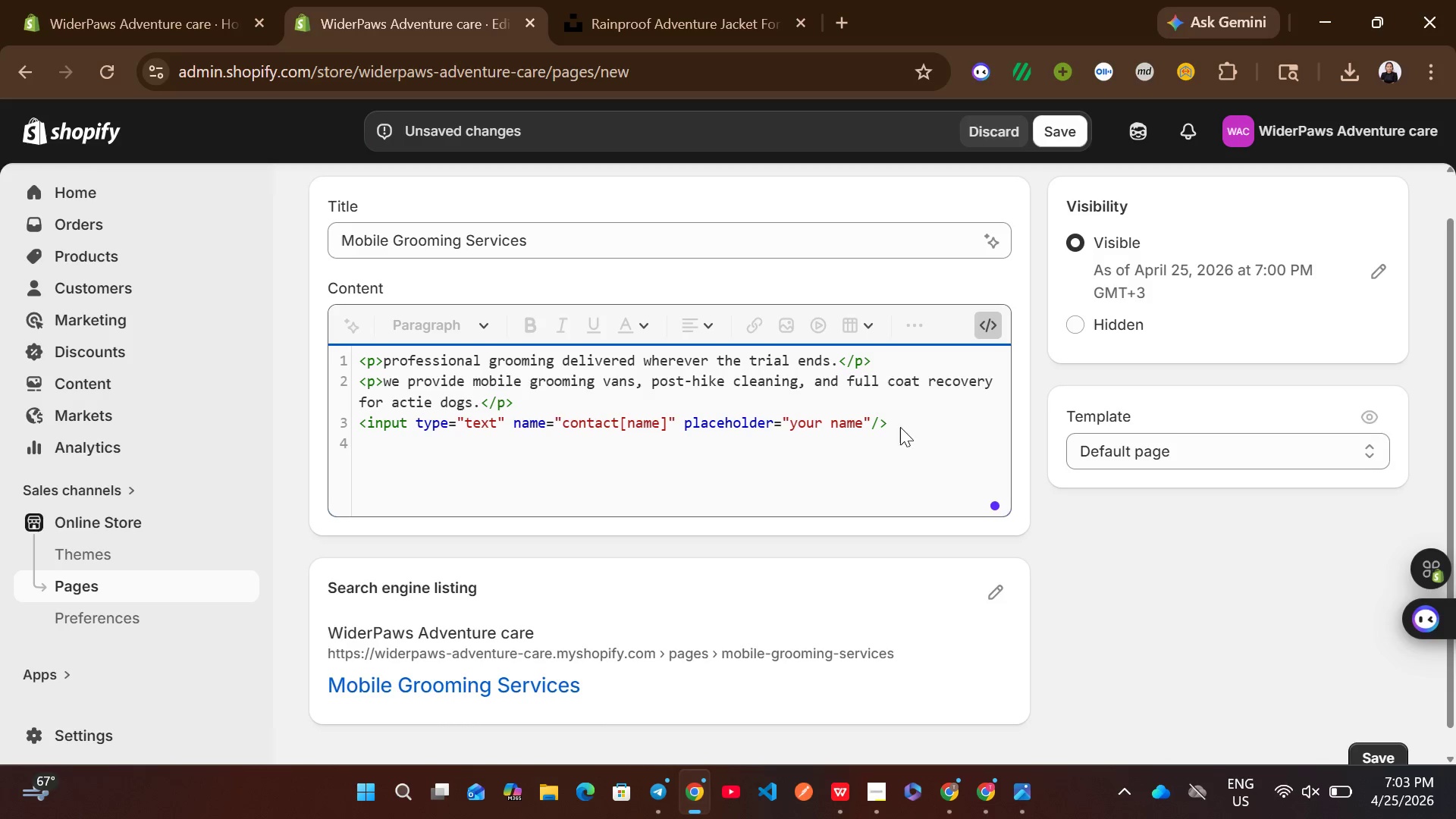 
left_click_drag(start_coordinate=[896, 425], to_coordinate=[359, 416])
 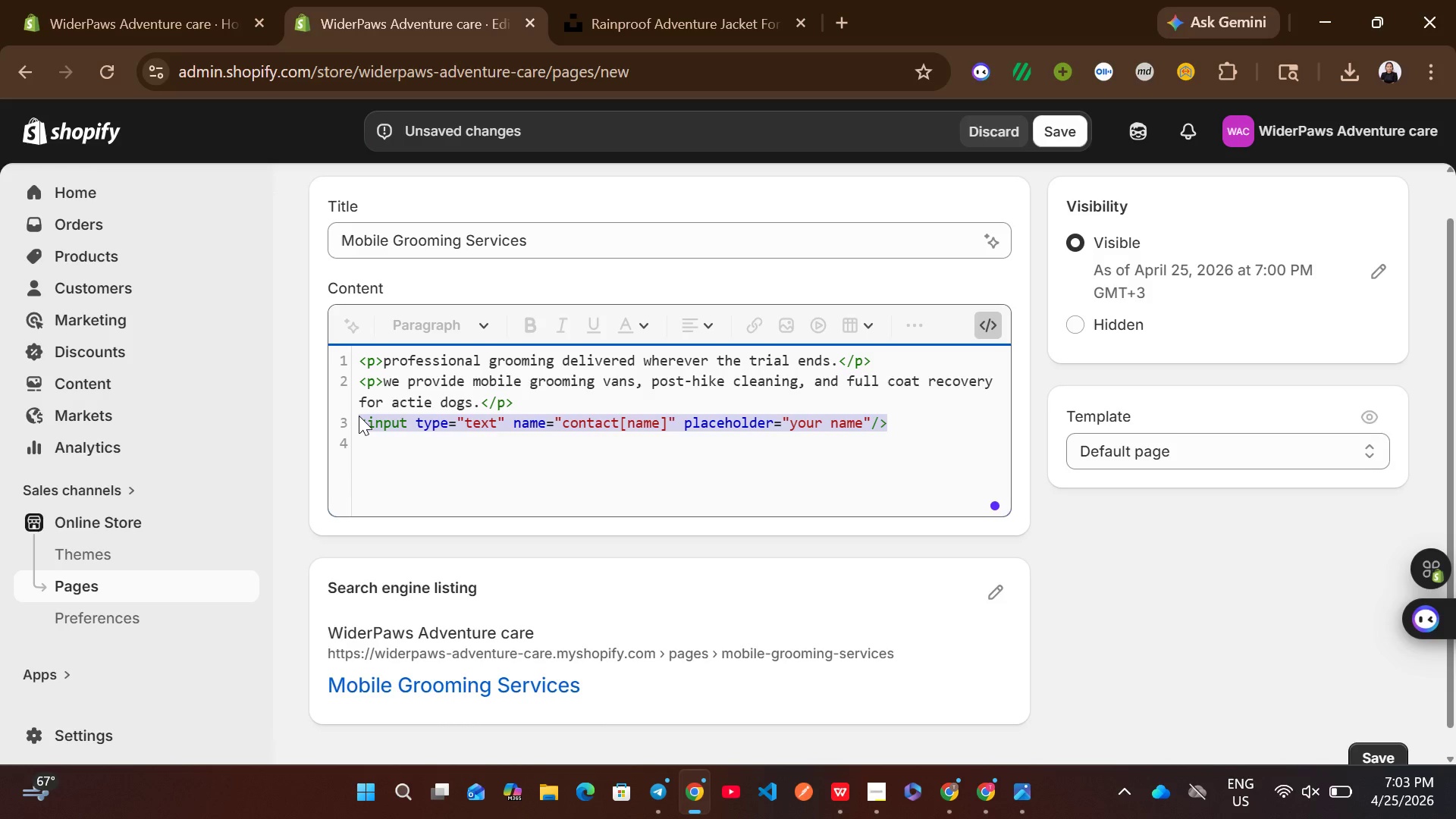 
key(Control+ControlLeft)
 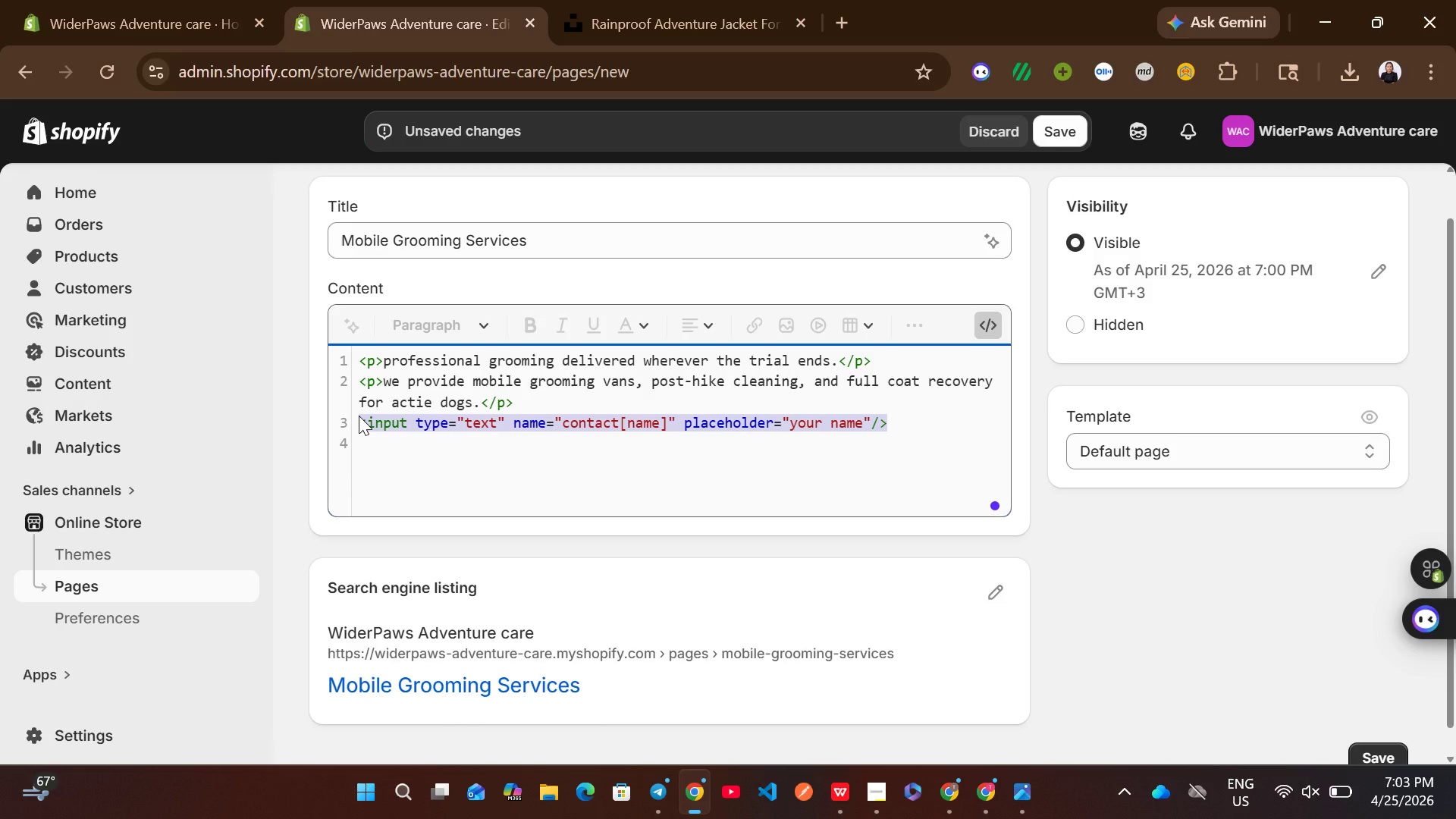 
key(Control+C)
 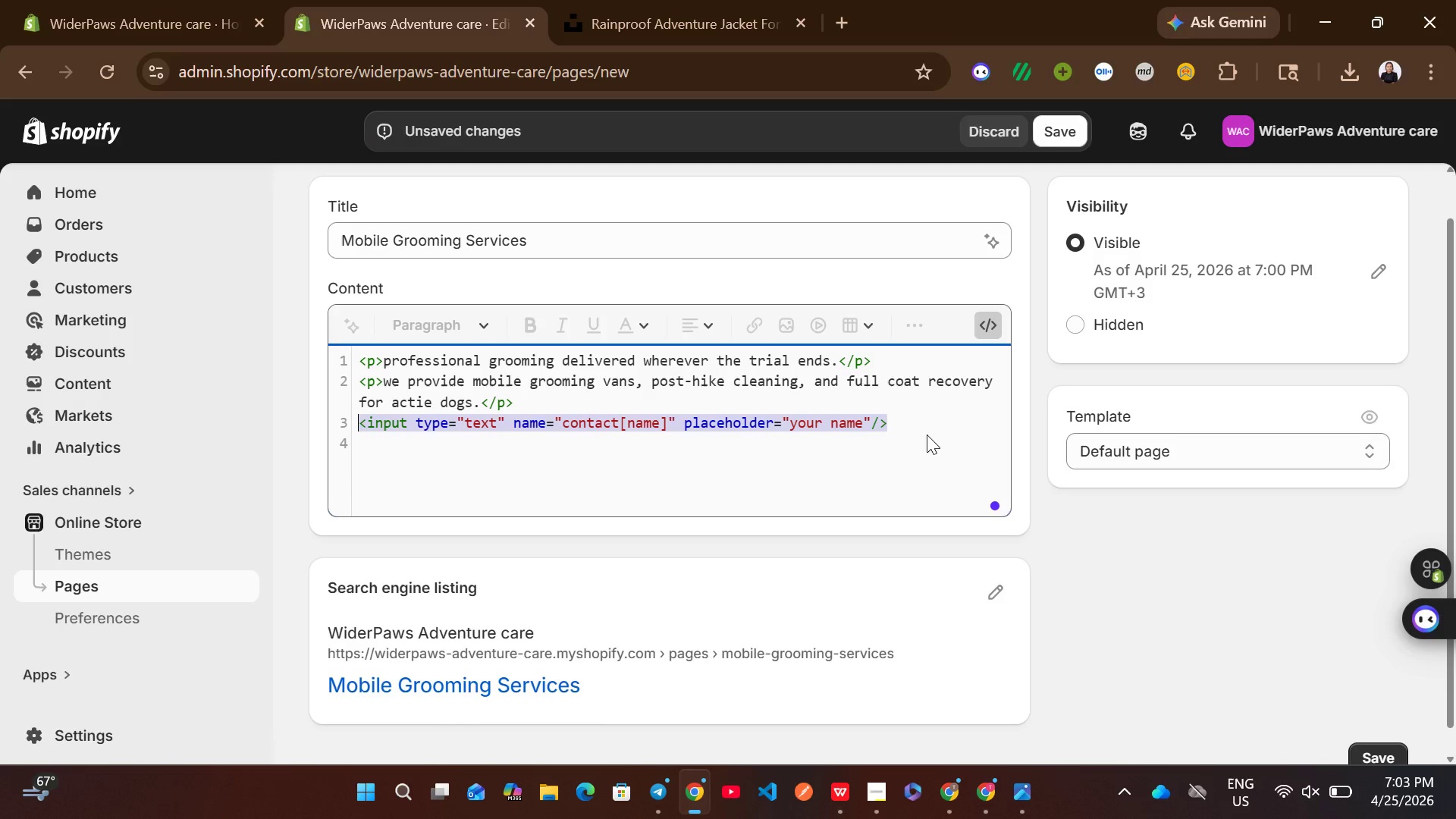 
left_click([924, 422])
 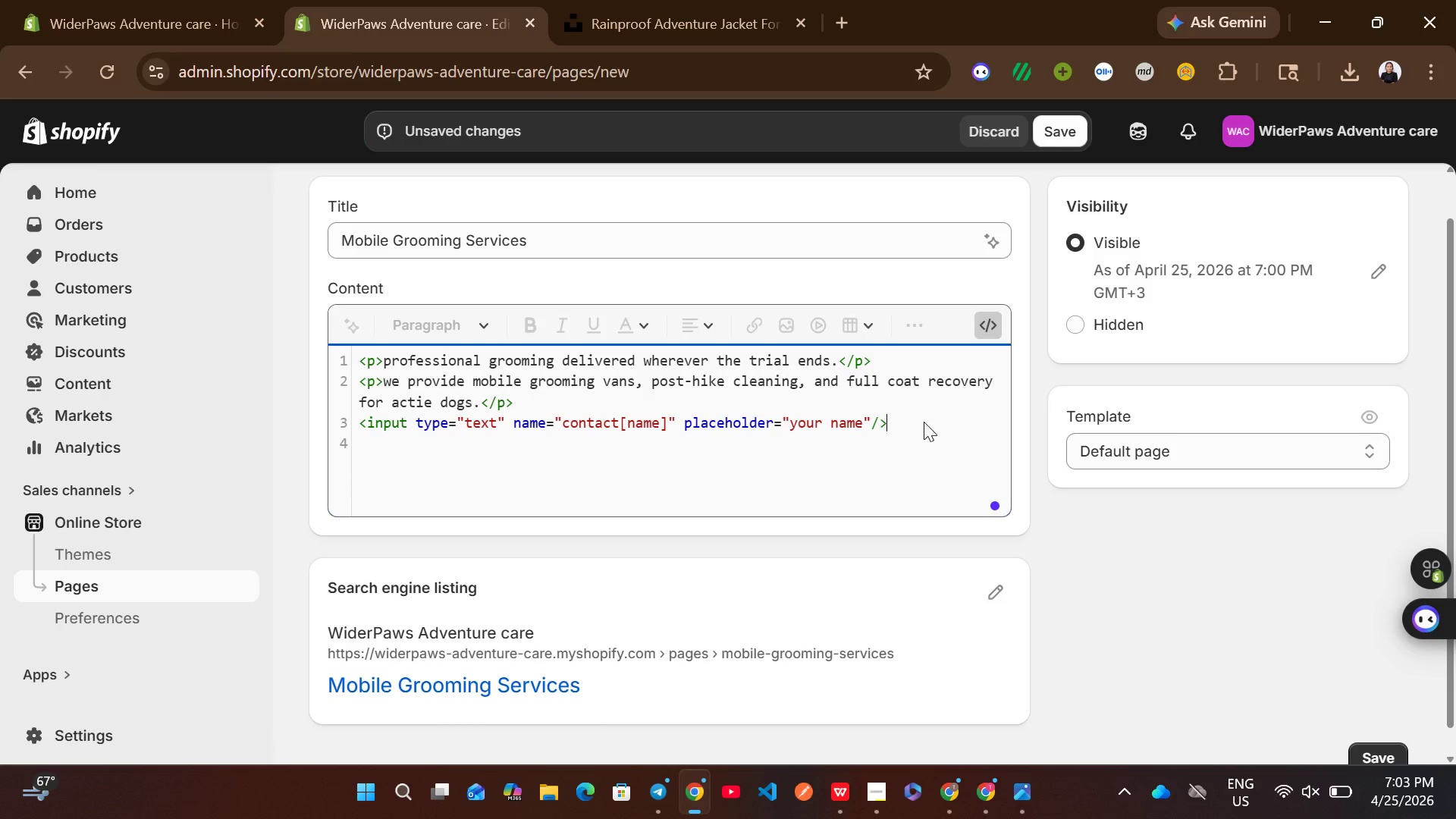 
key(Enter)
 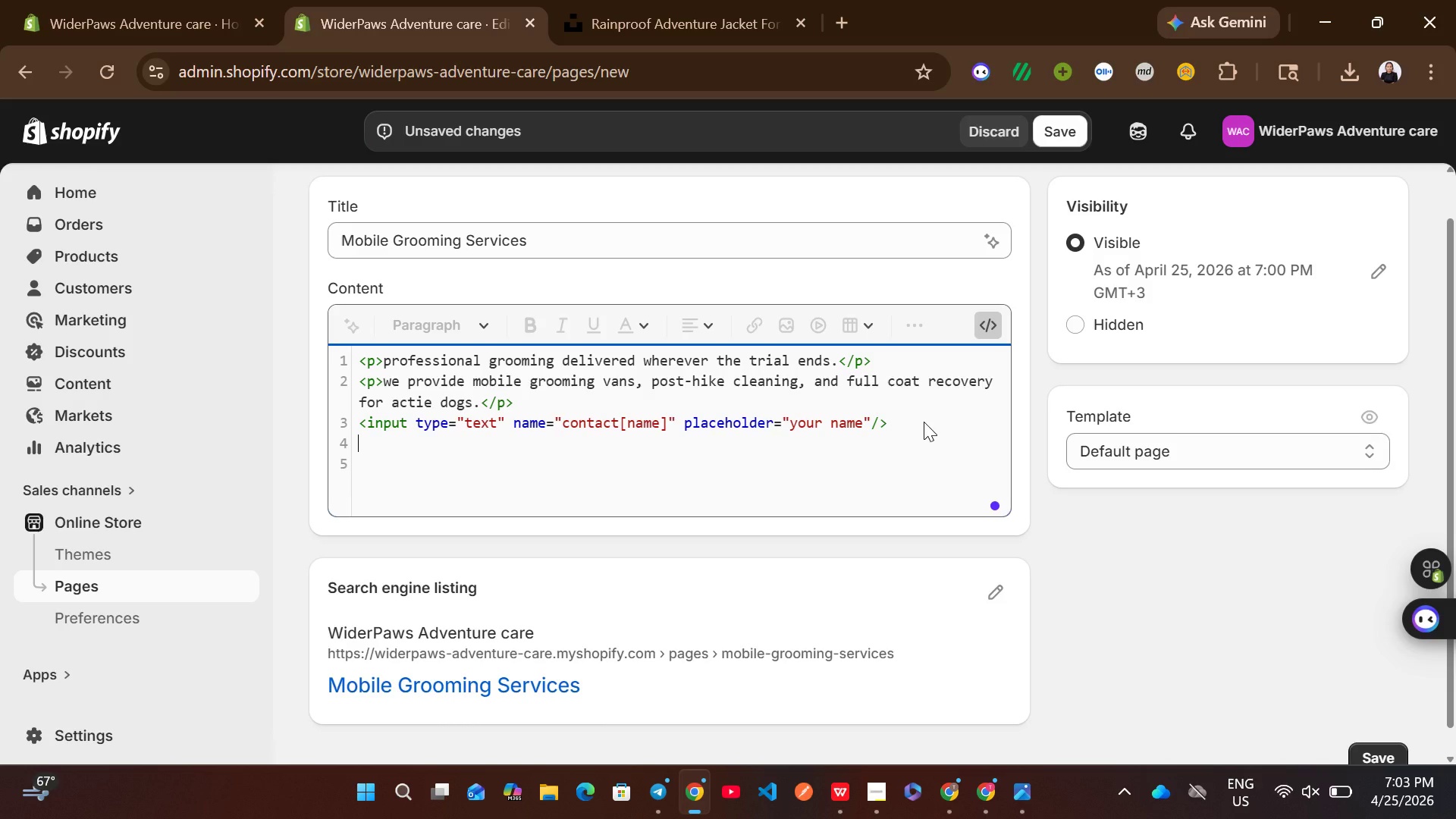 
key(Control+V)
 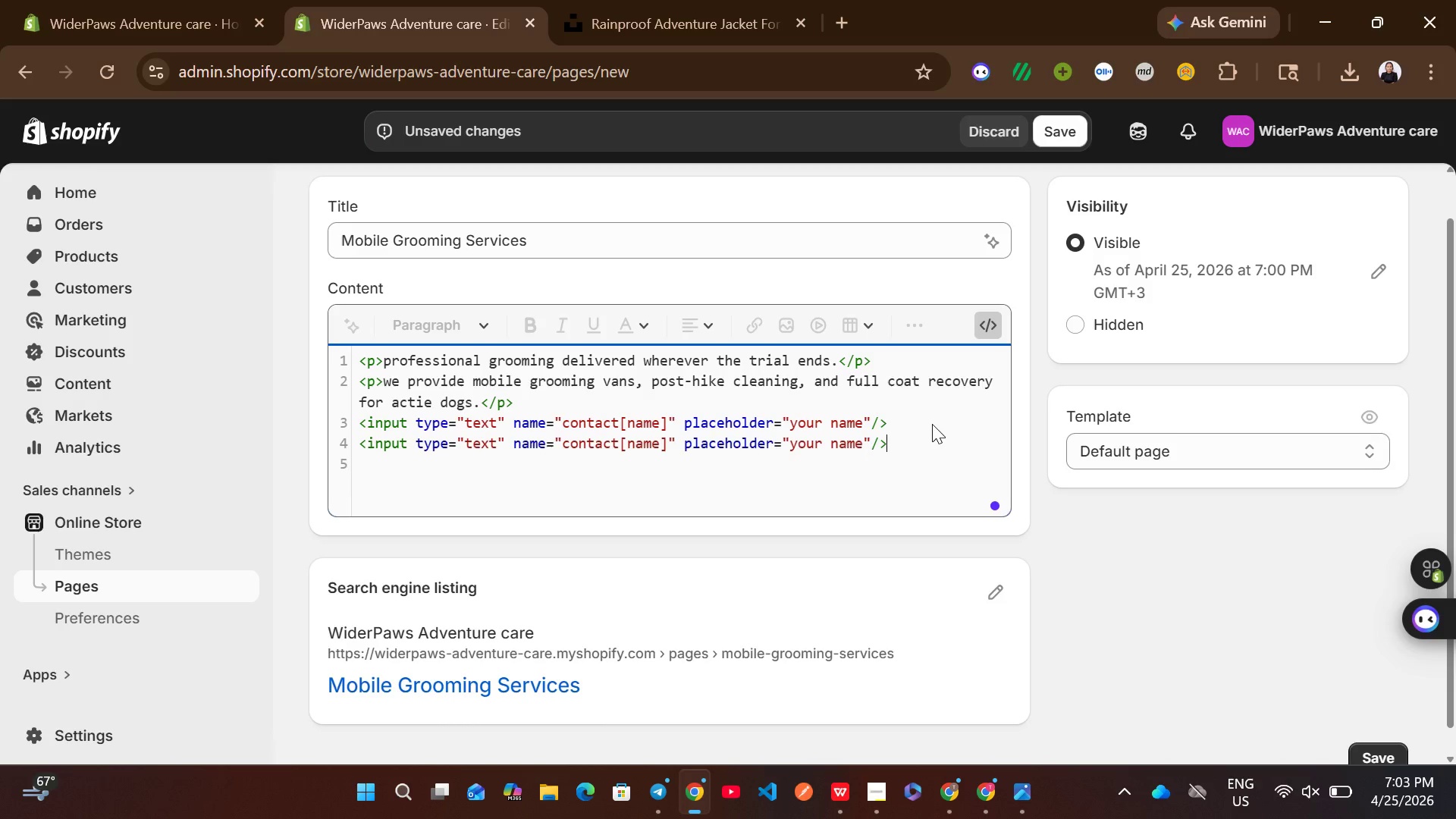 
key(Enter)
 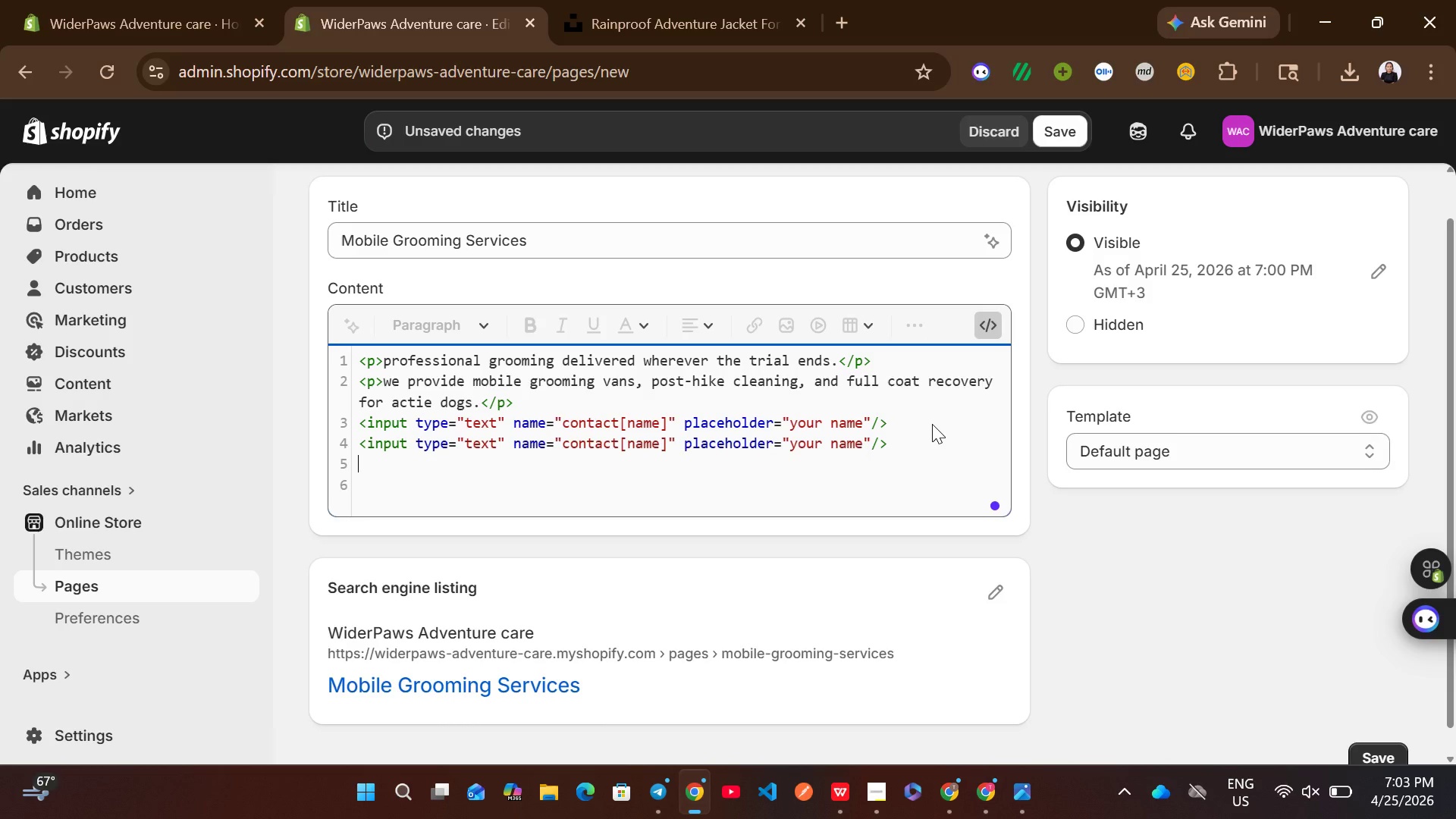 
key(Control+V)
 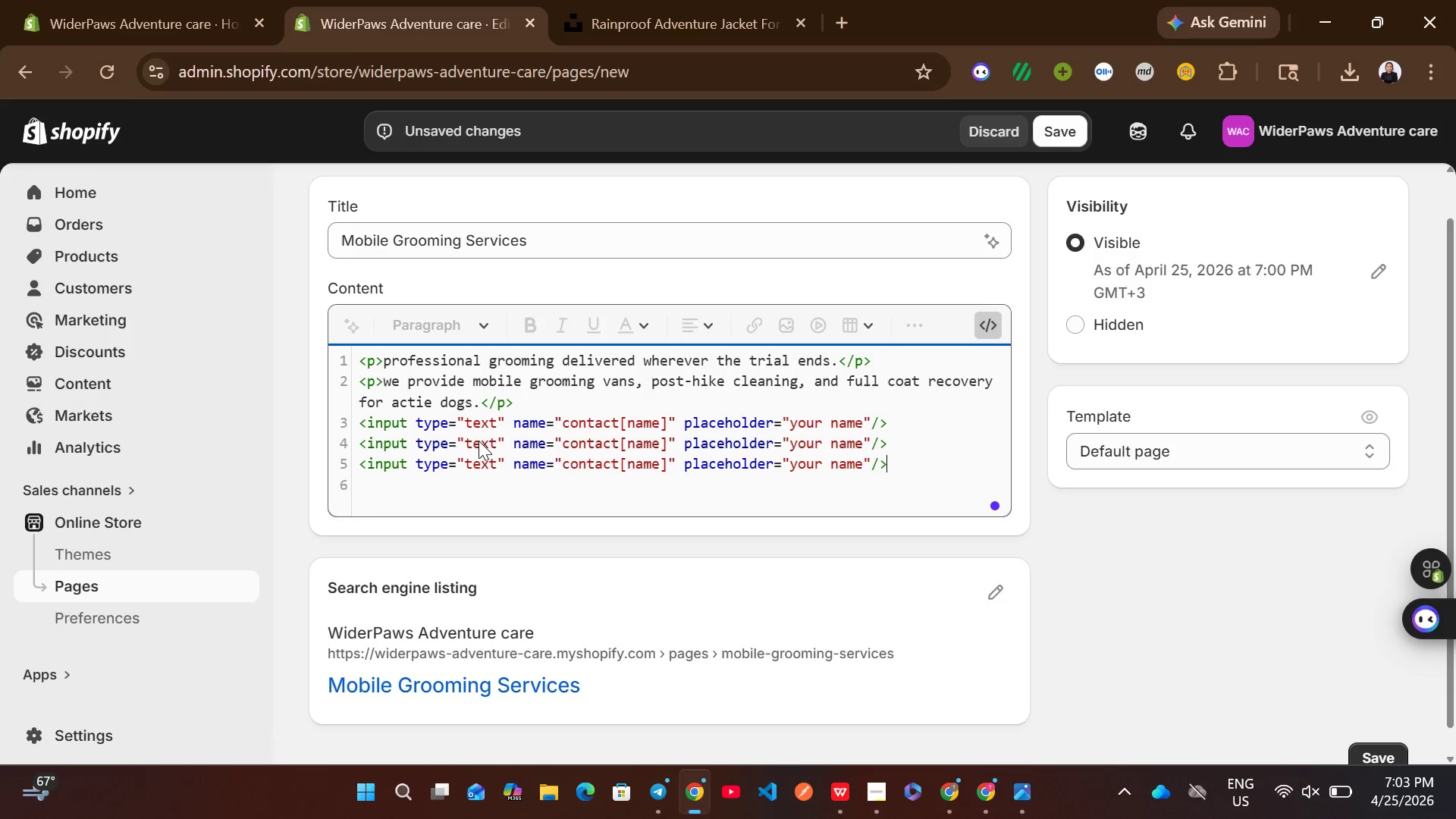 
wait(5.3)
 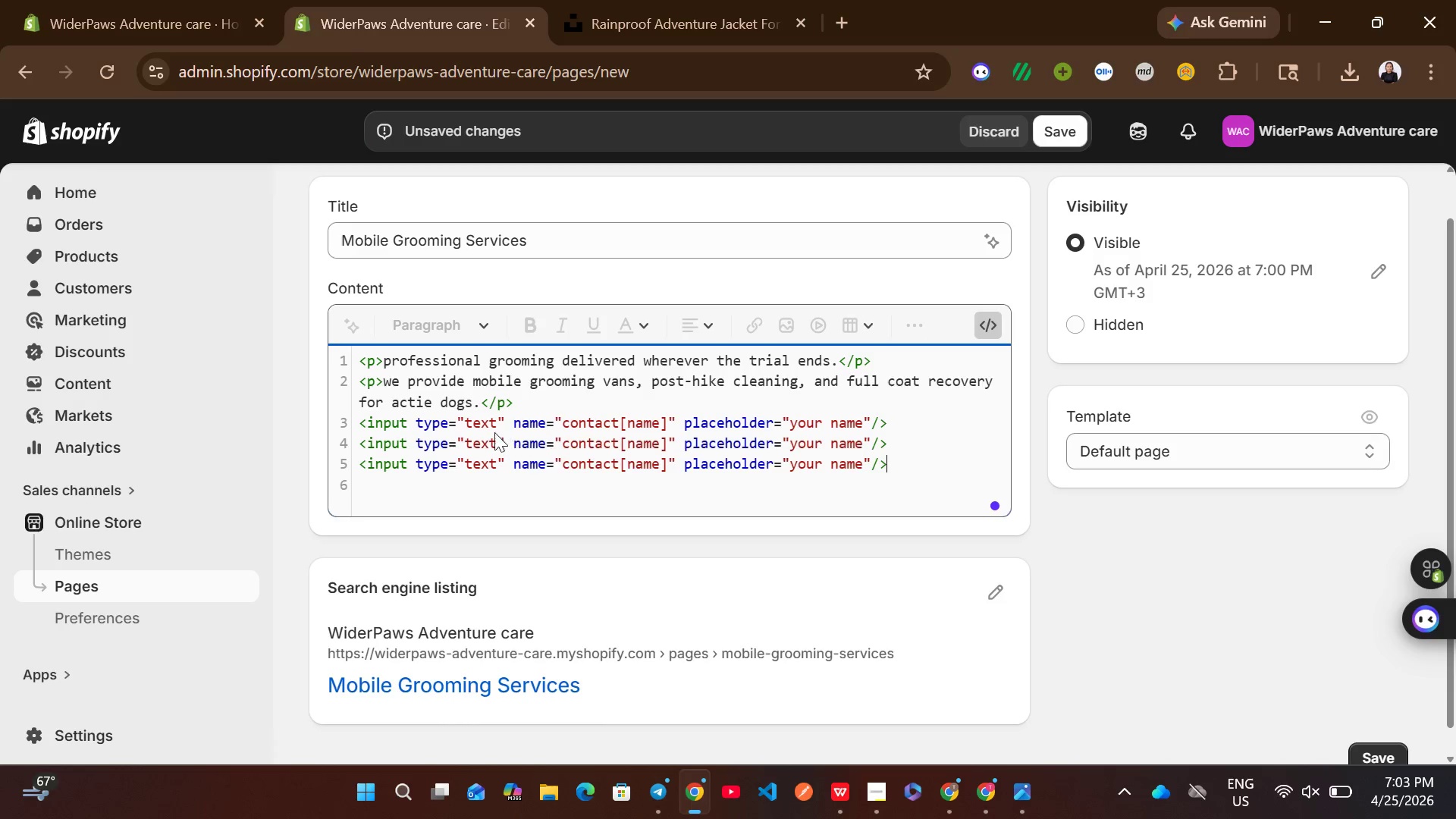 
left_click([496, 441])
 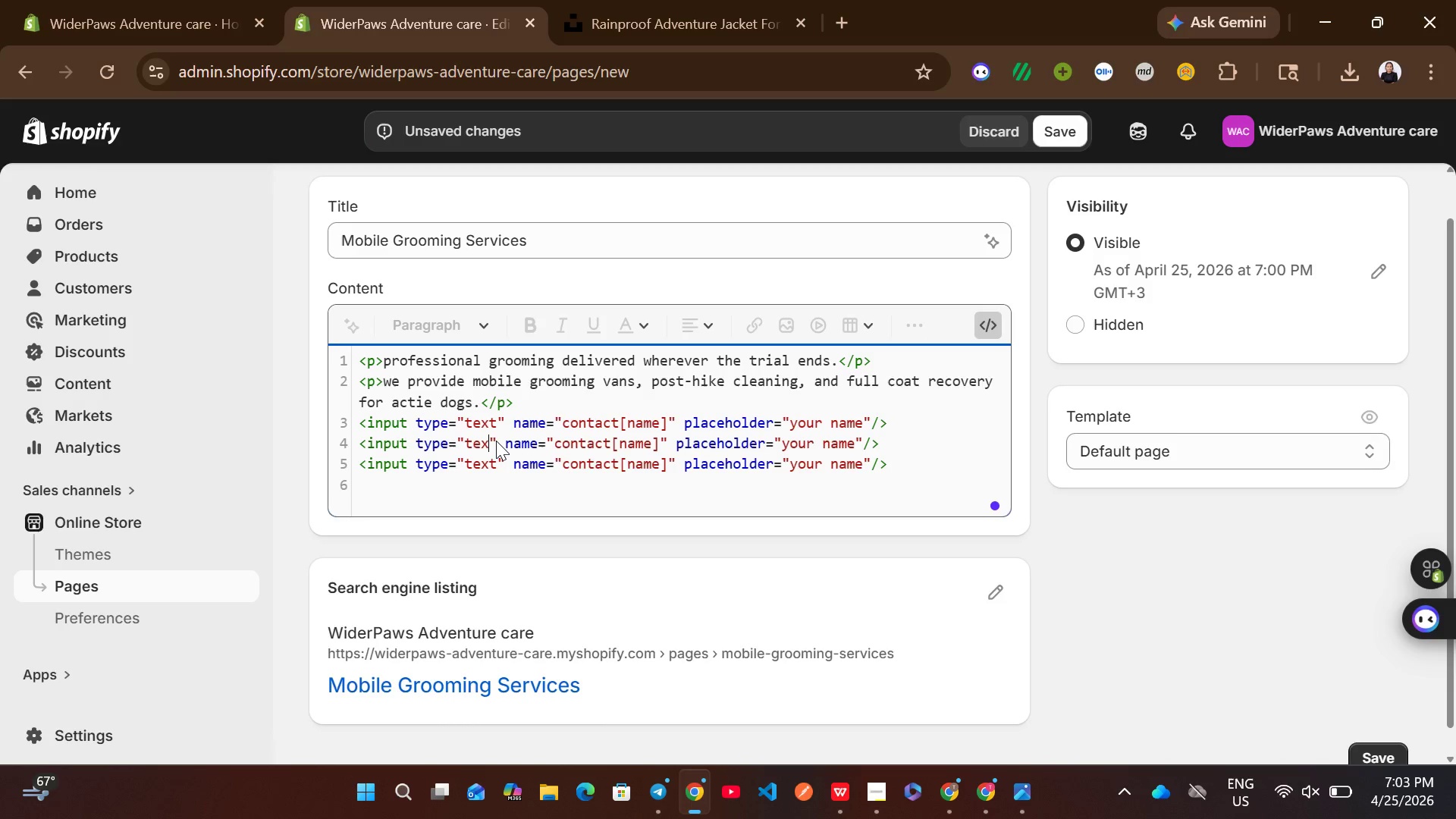 
key(Backspace)
key(Backspace)
key(Backspace)
key(Backspace)
type(email)
 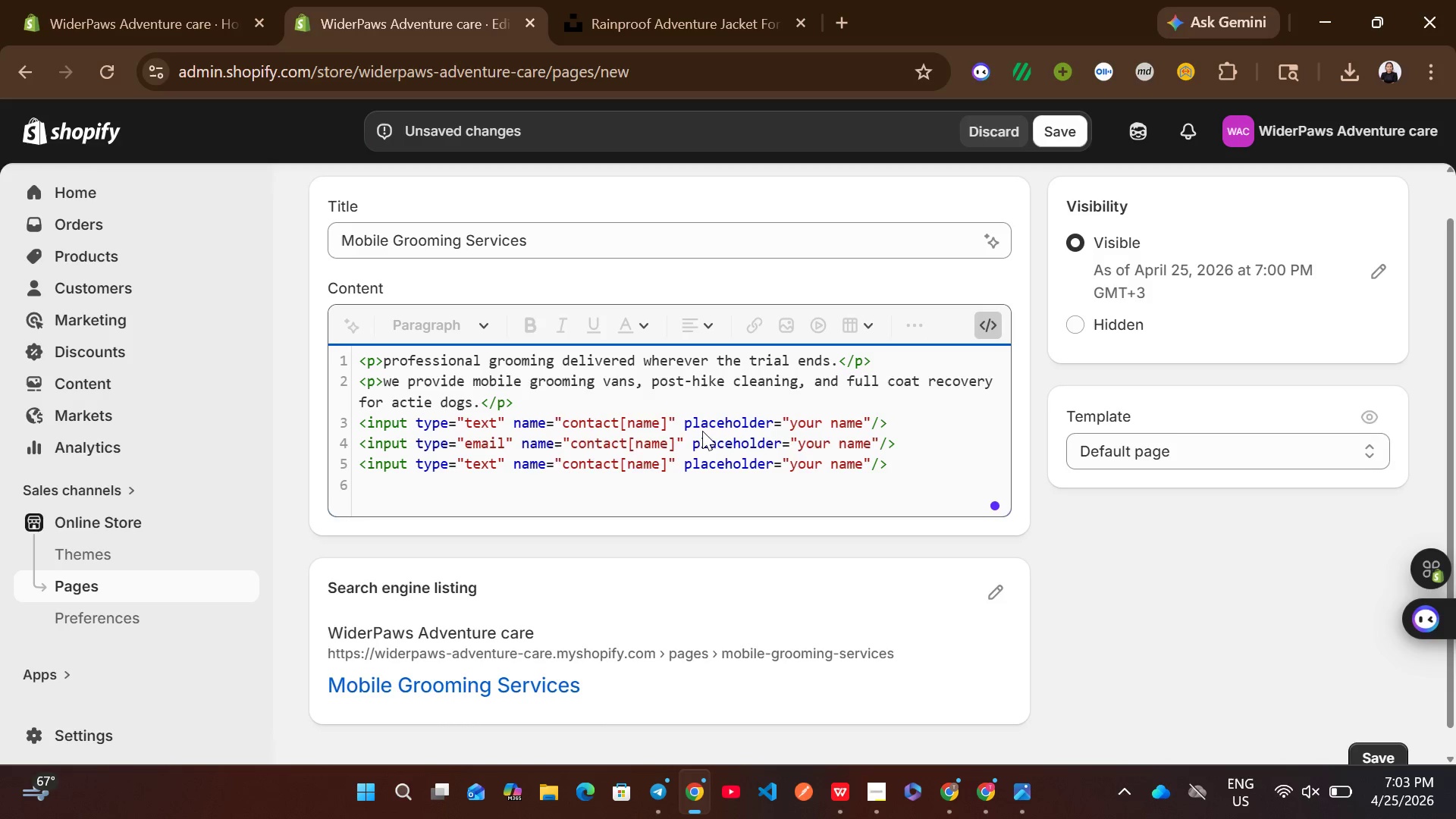 
left_click([667, 438])
 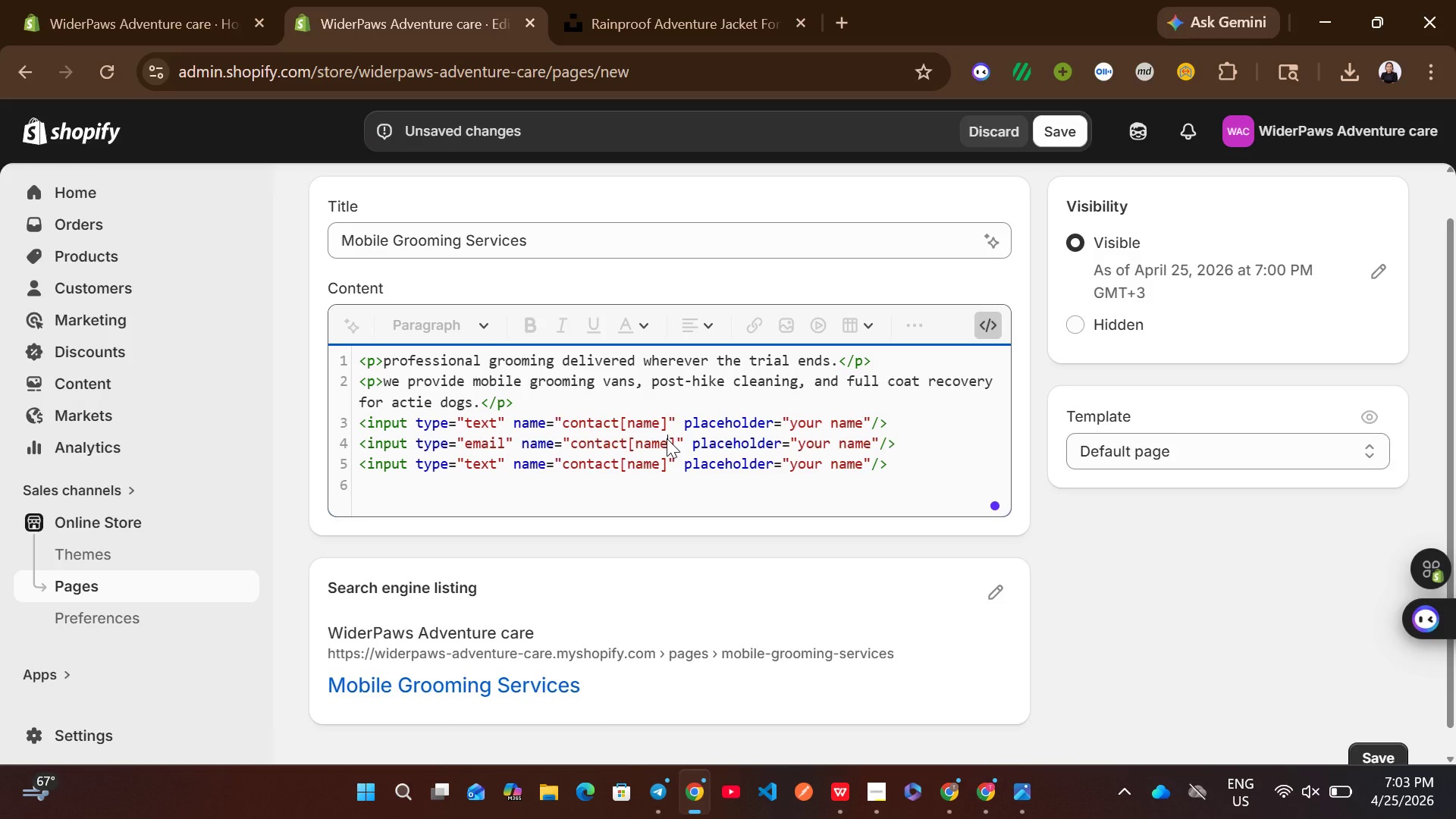 
key(Backspace)
key(Backspace)
key(Backspace)
key(Backspace)
type(email)
 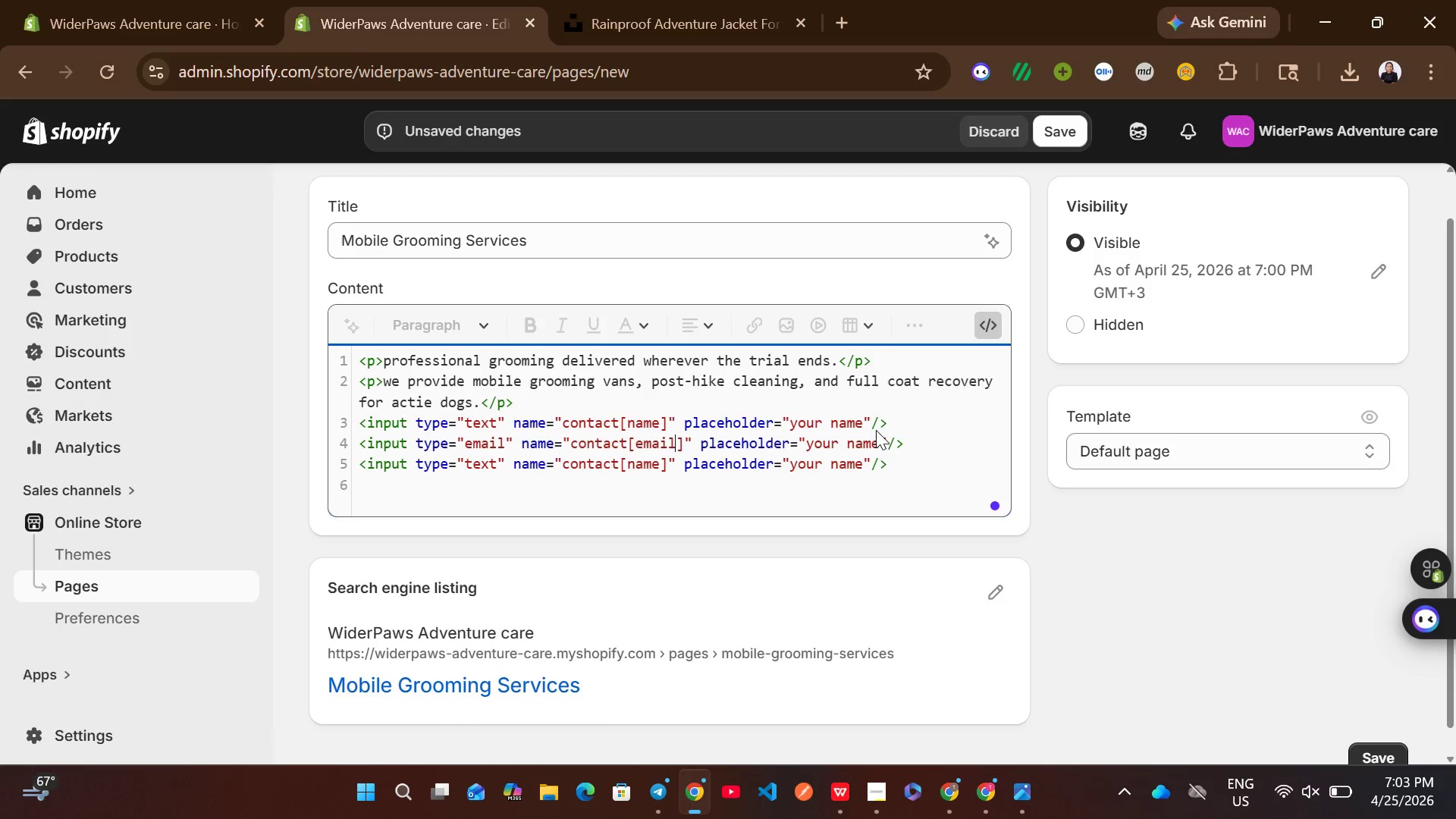 
left_click([880, 437])
 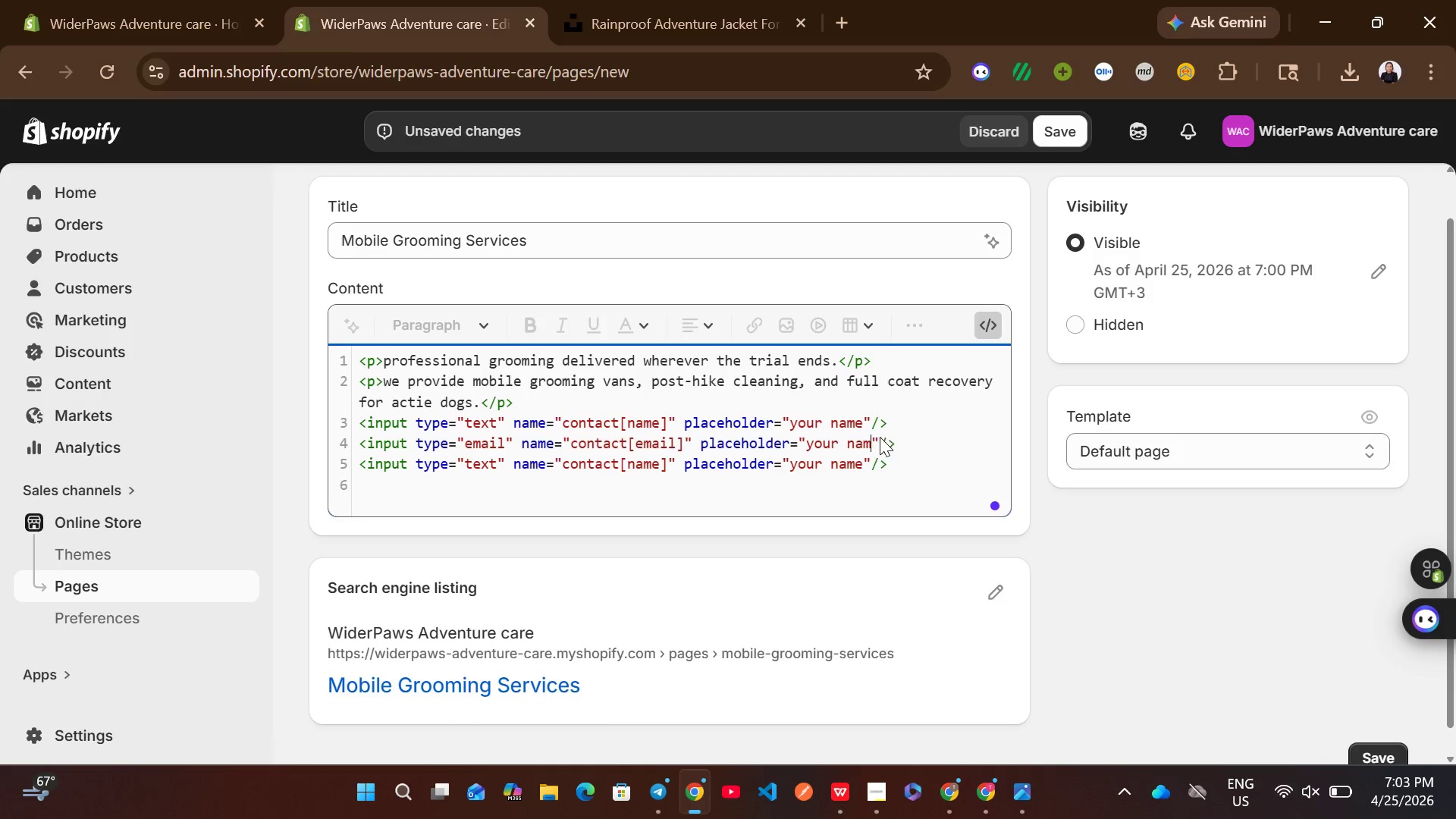 
key(Backspace)
key(Backspace)
key(Backspace)
key(Backspace)
type(email)
 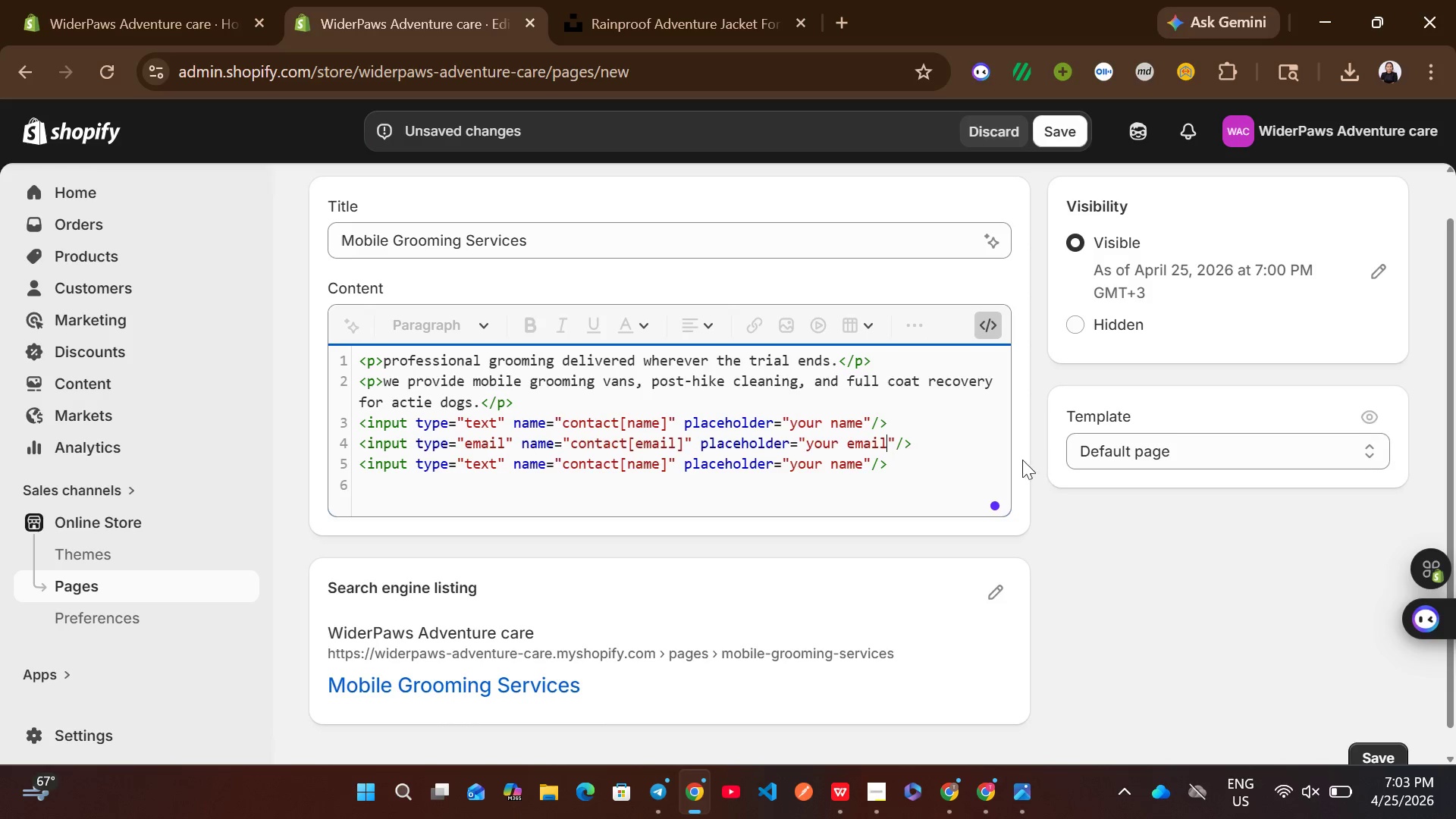 
left_click([864, 460])
 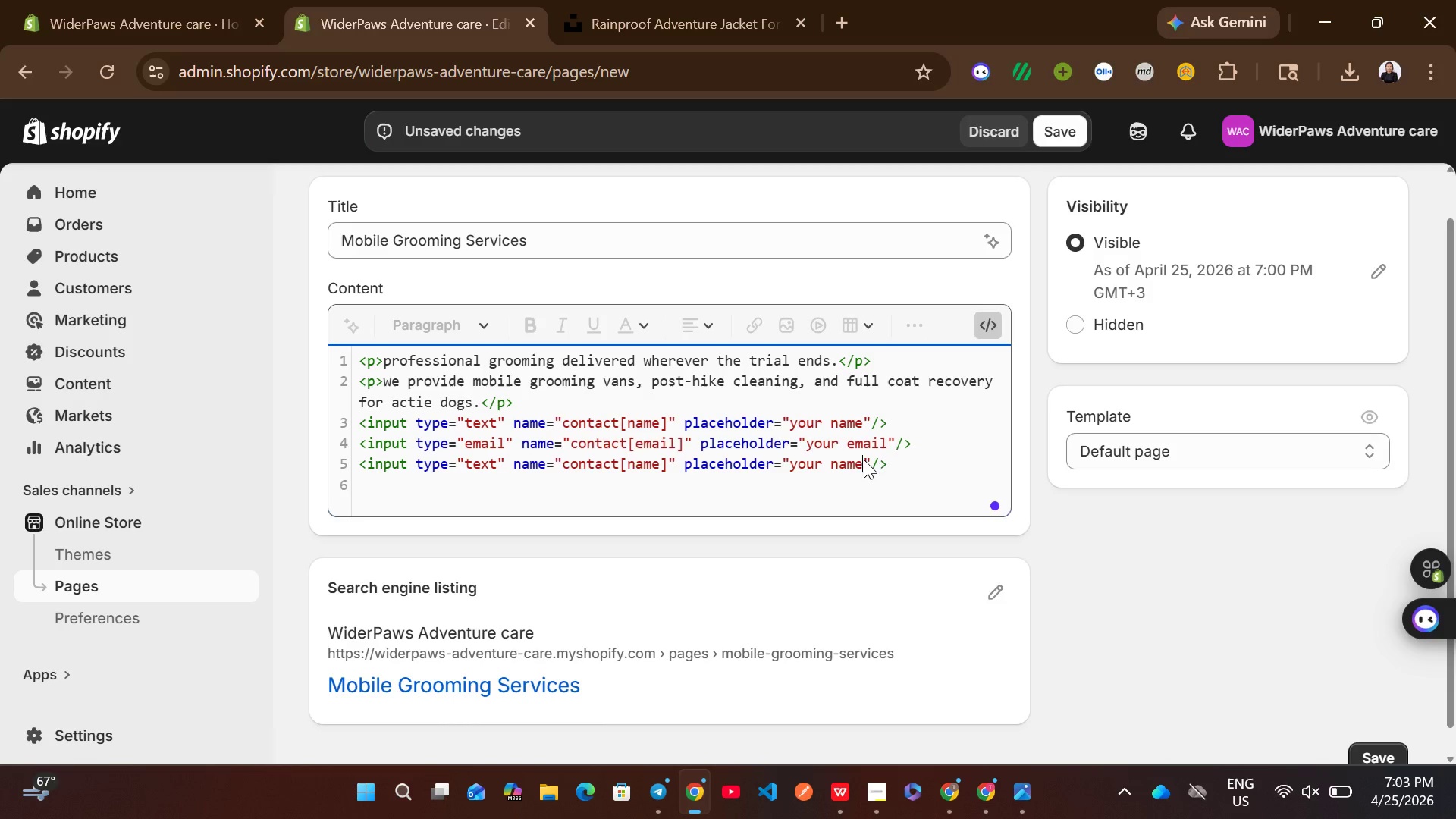 
key(Backspace)
key(Backspace)
key(Backspace)
key(Backspace)
key(Backspace)
key(Backspace)
key(Backspace)
key(Backspace)
key(Backspace)
type(phone)
 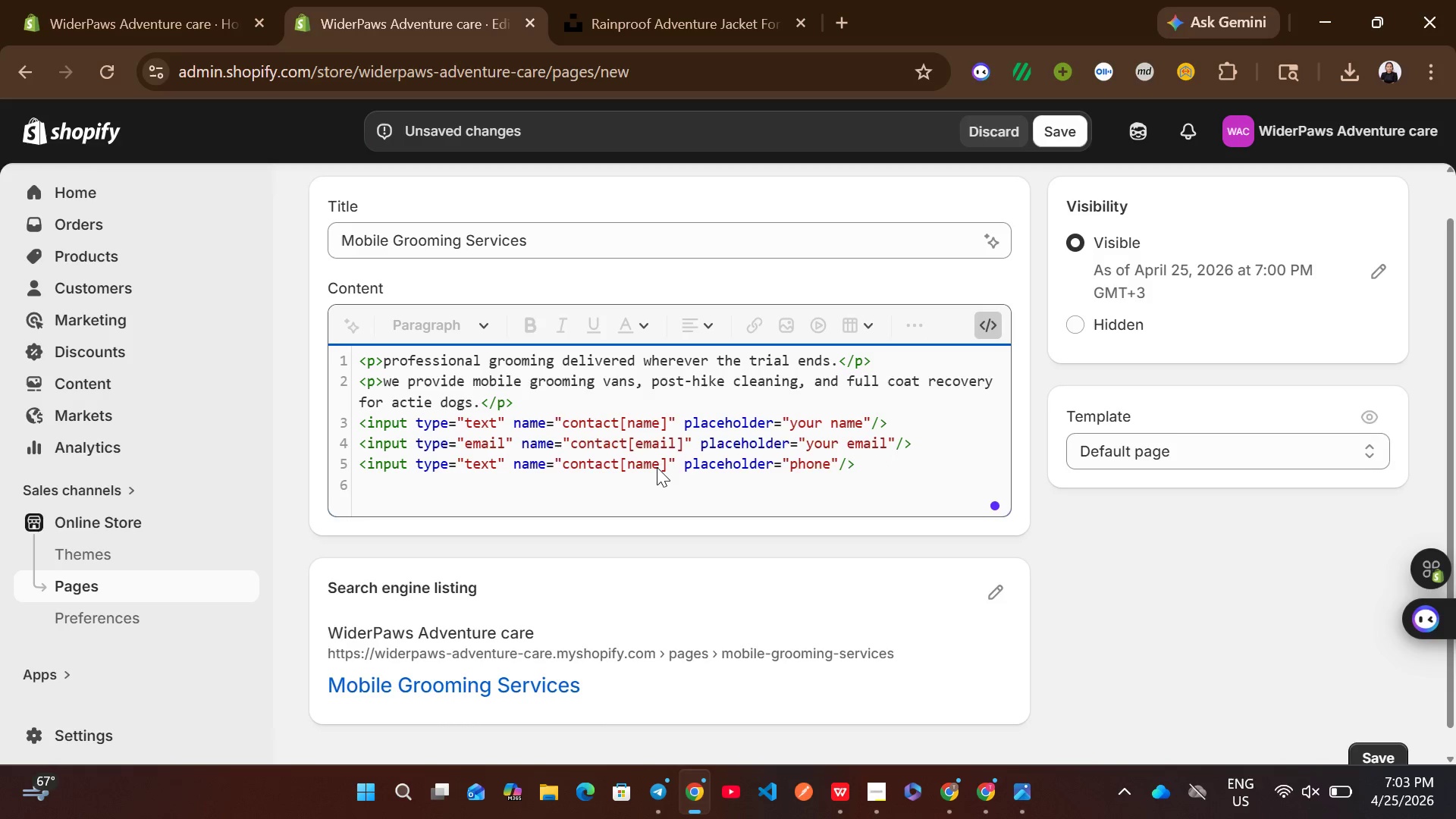 
left_click([657, 467])
 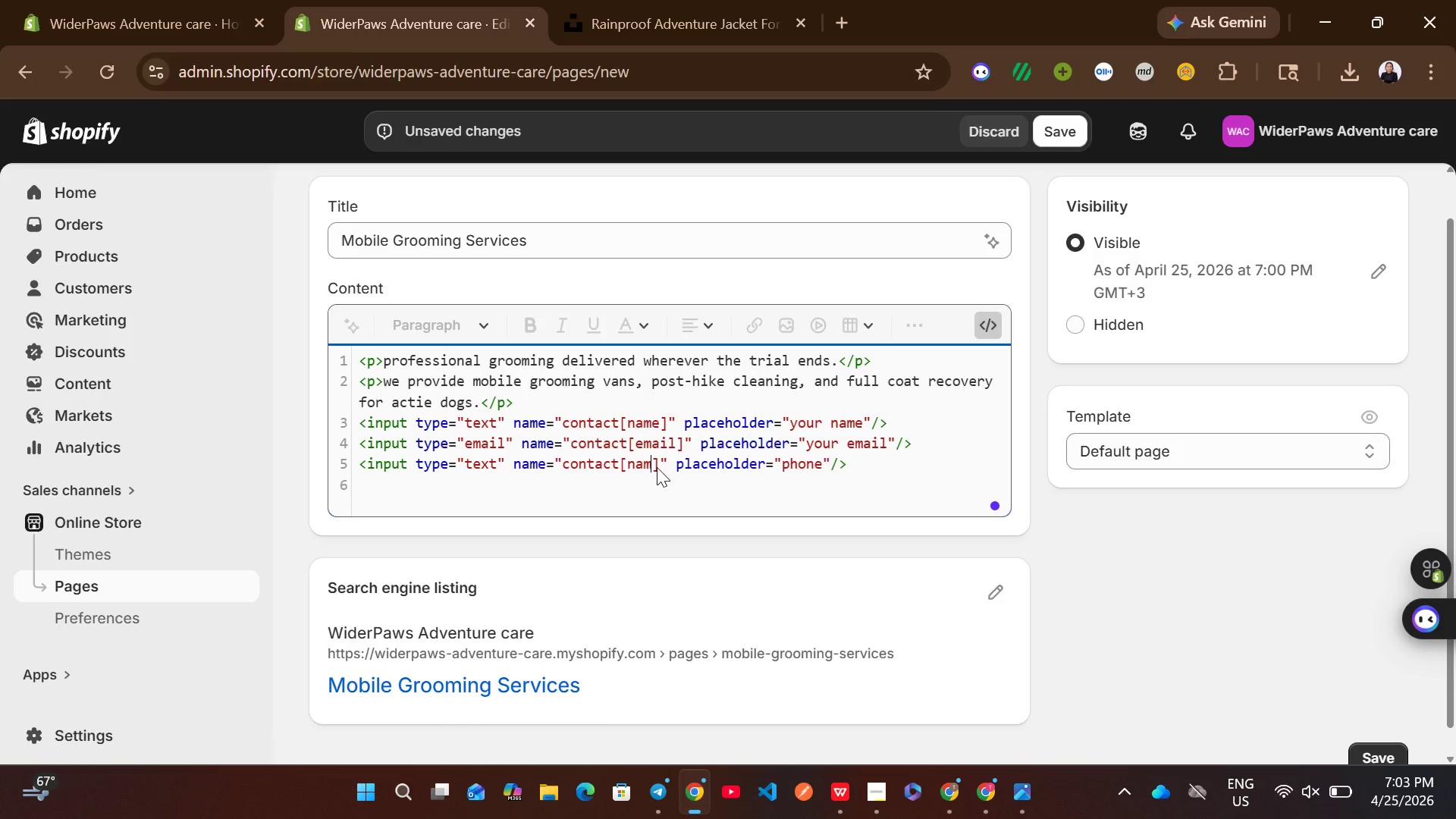 
key(Backspace)
key(Backspace)
key(Backspace)
key(Backspace)
type(phone)
 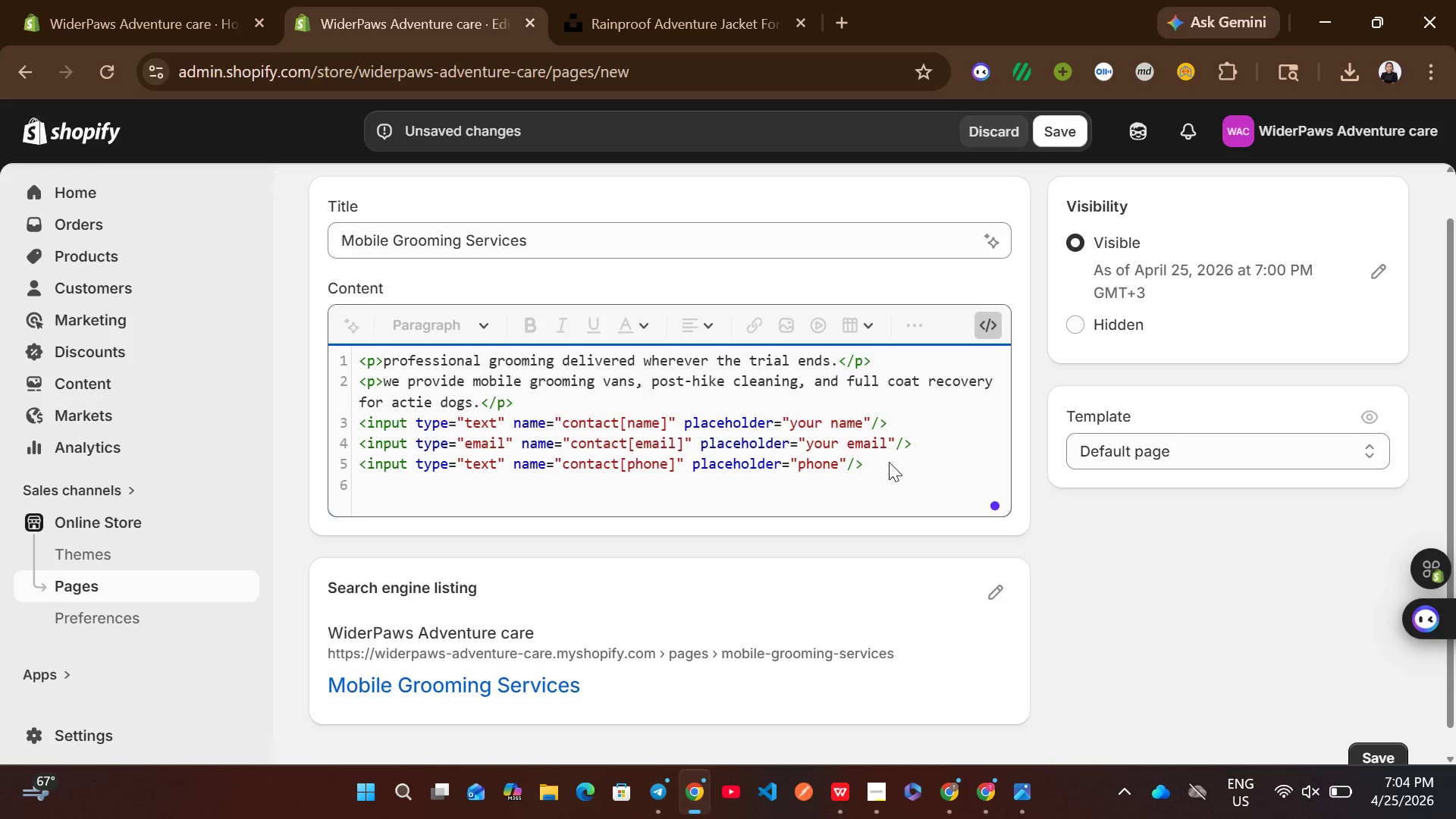 
left_click([889, 464])
 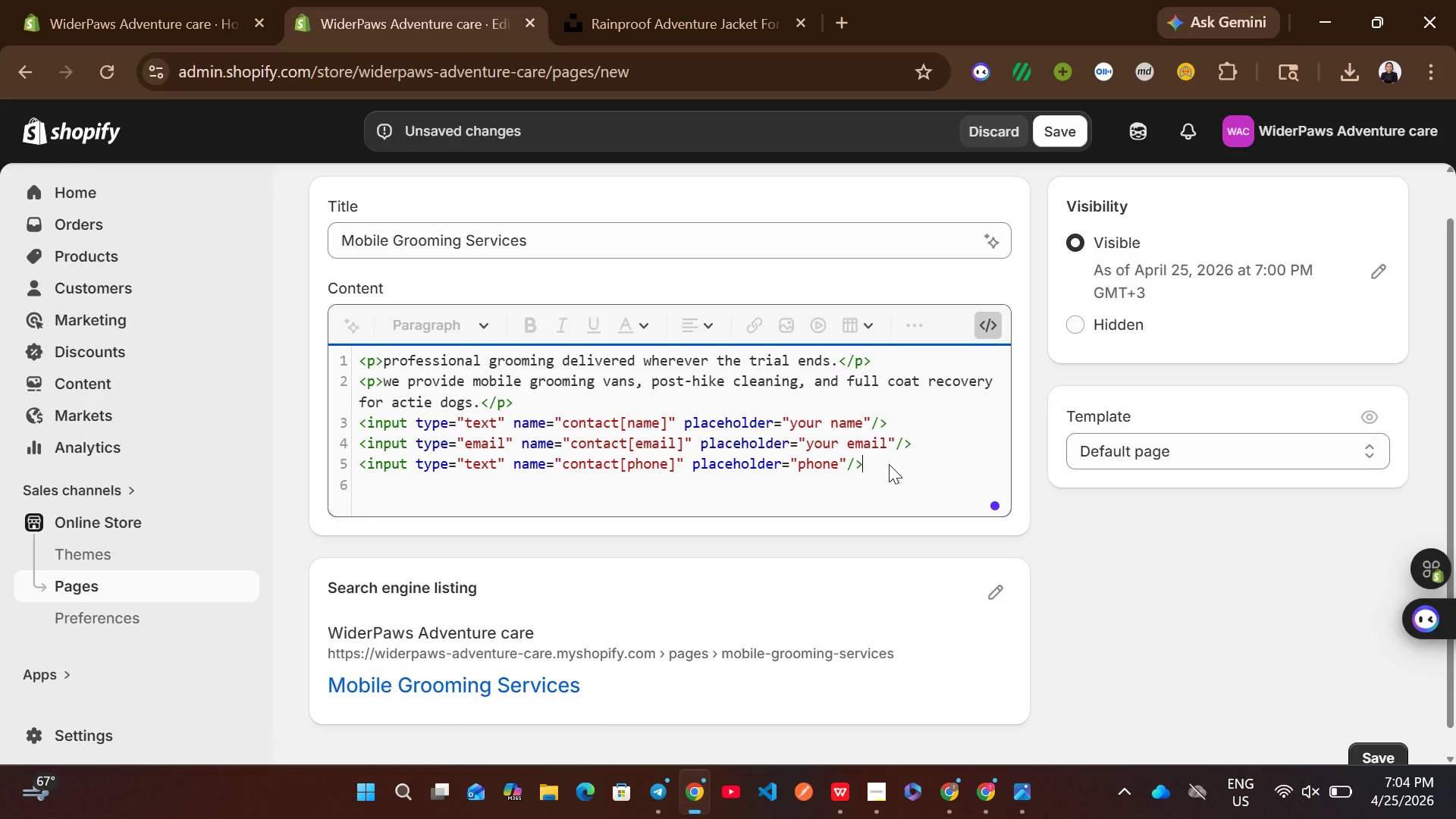 
key(Enter)
 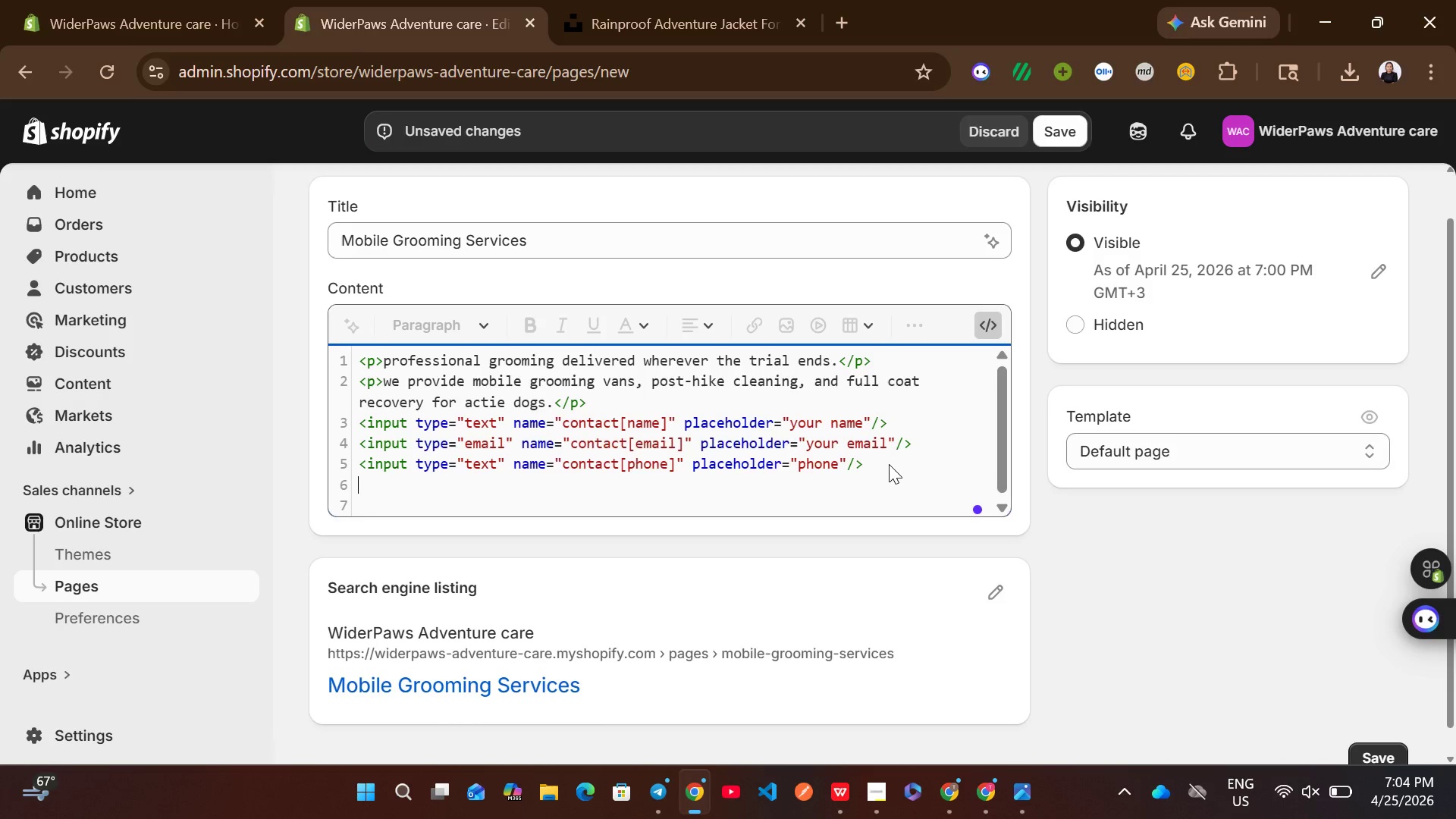 
wait(5.14)
 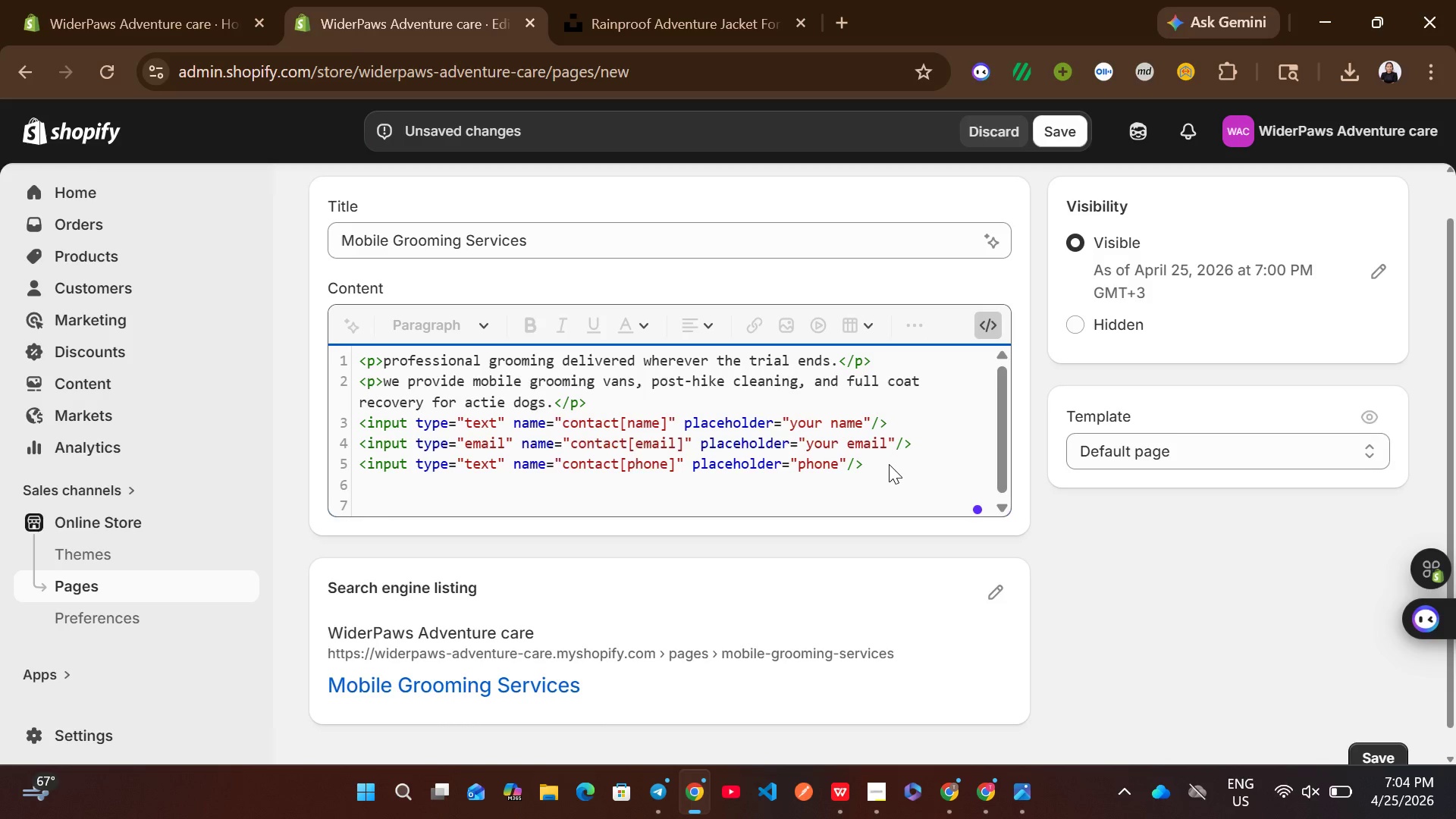 
hold_key(key=ControlLeft, duration=0.5)
 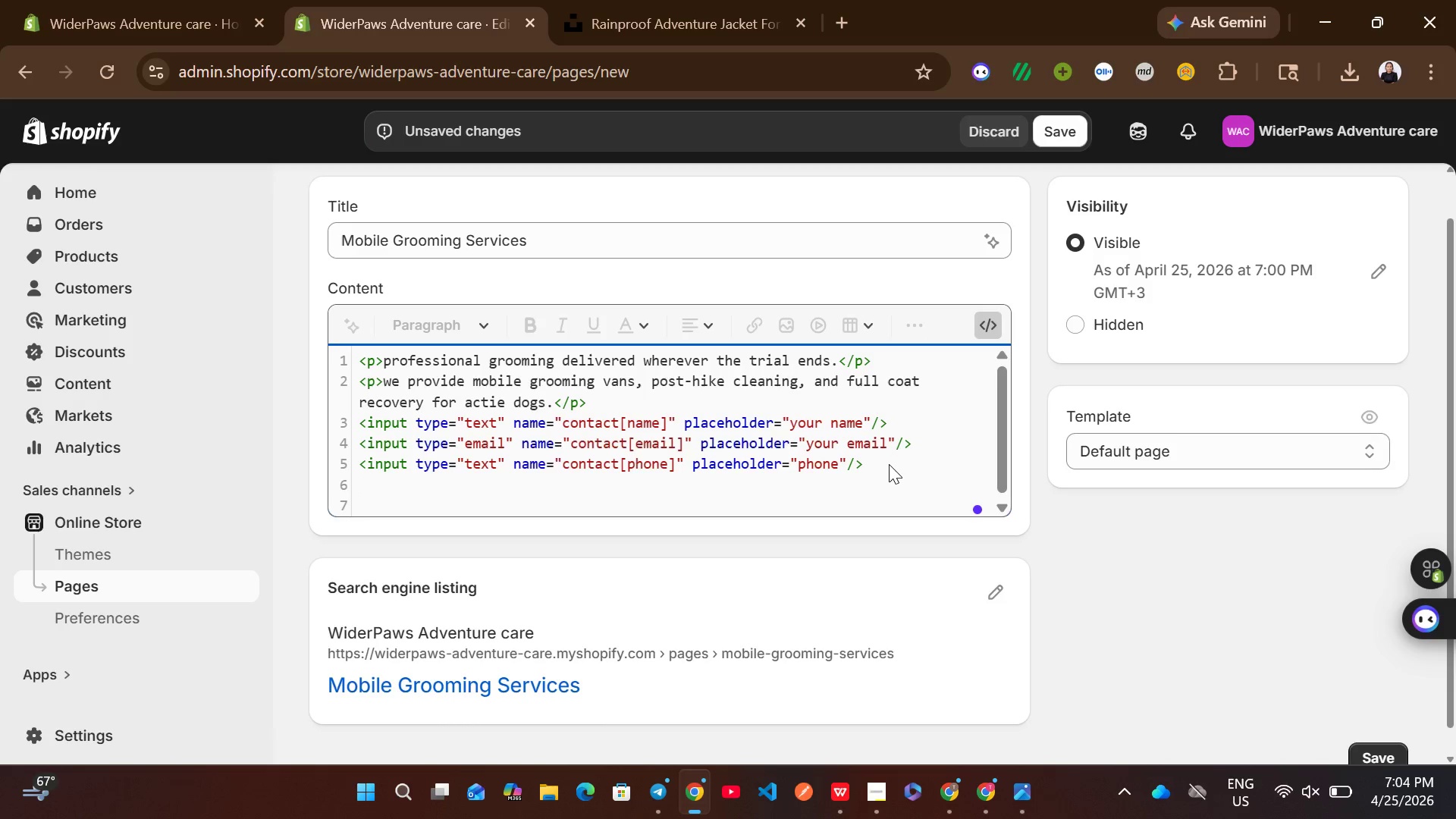 
key(Control+ControlLeft)
 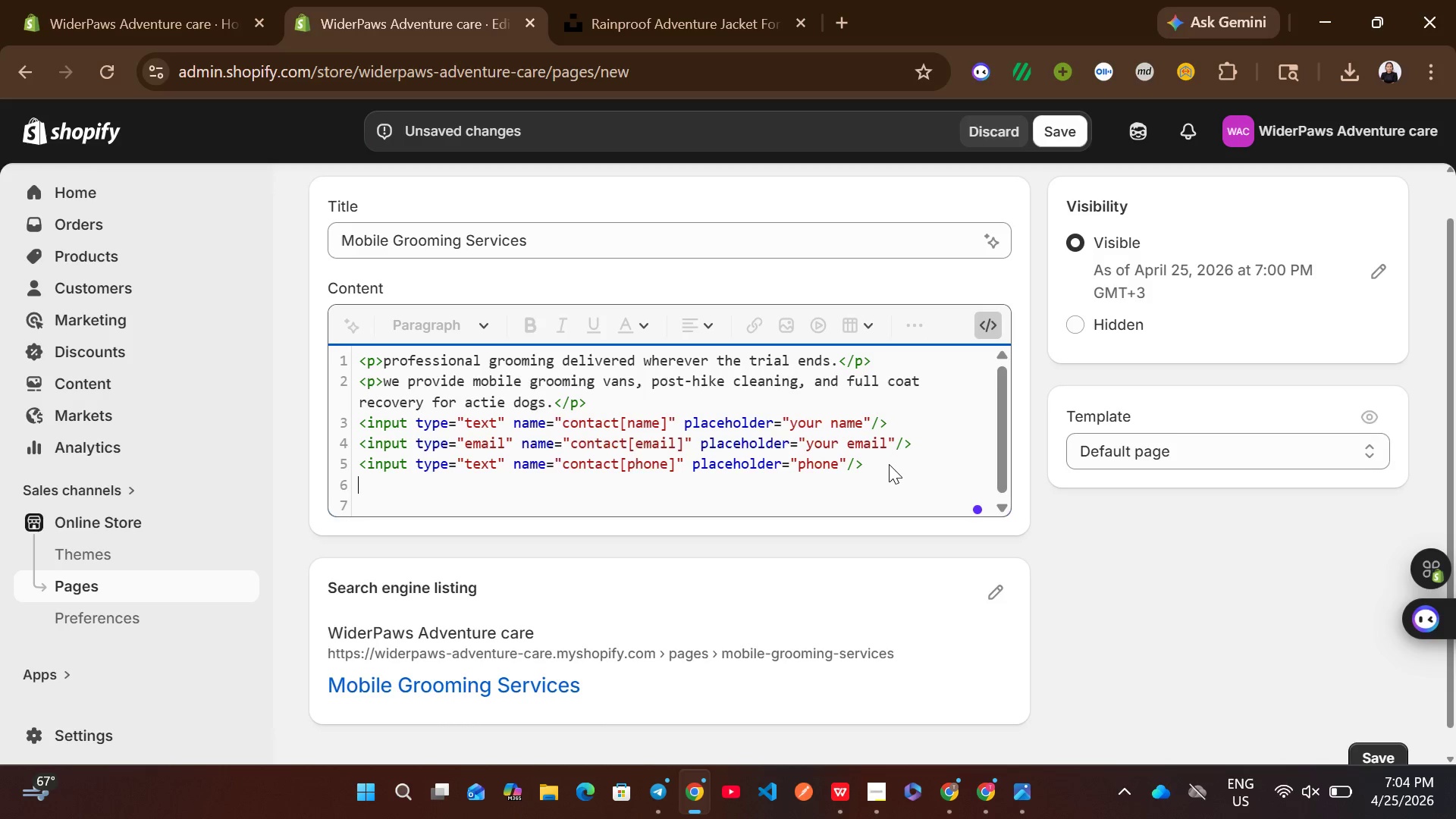 
key(Control+V)
 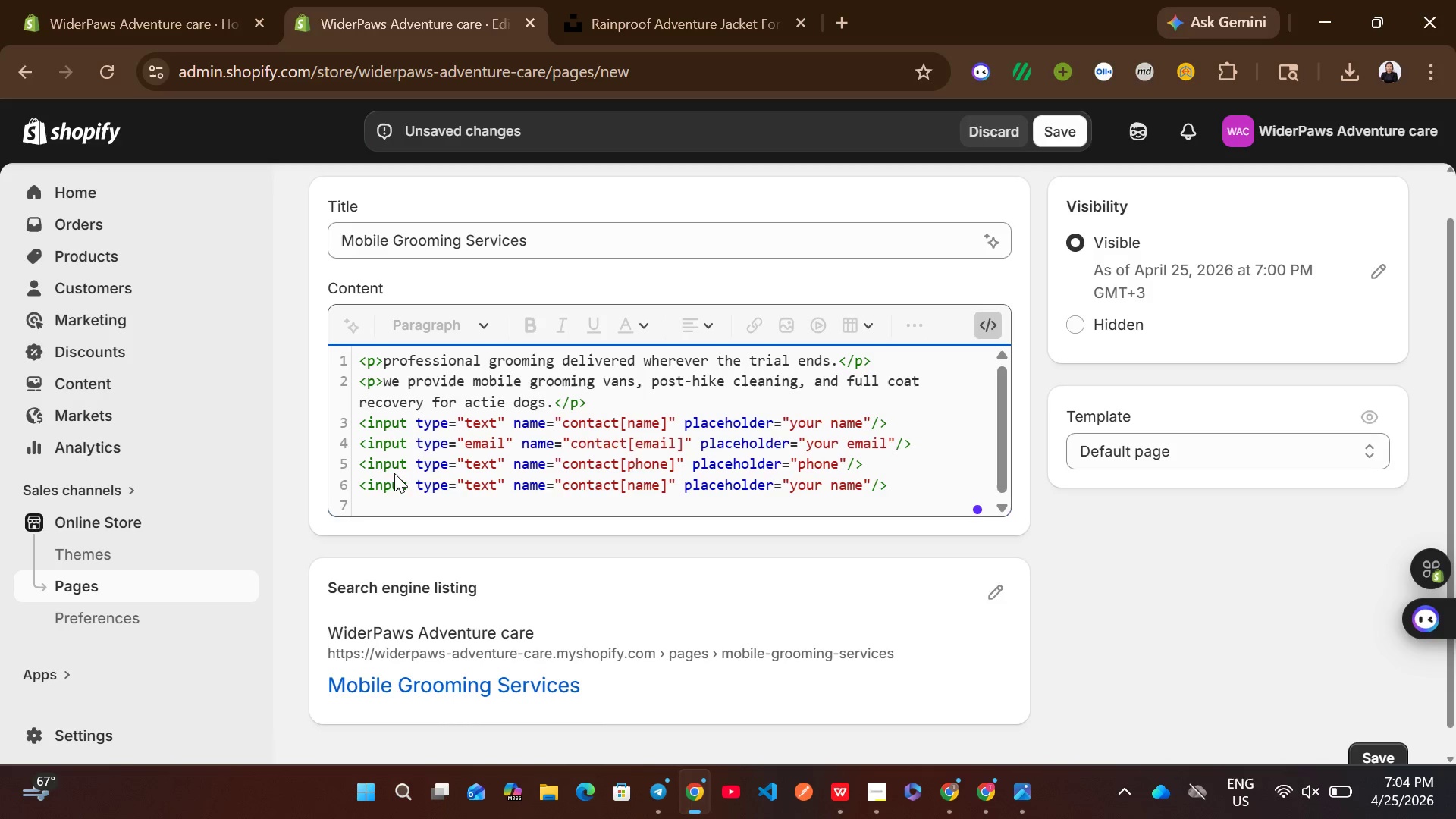 
left_click([403, 480])
 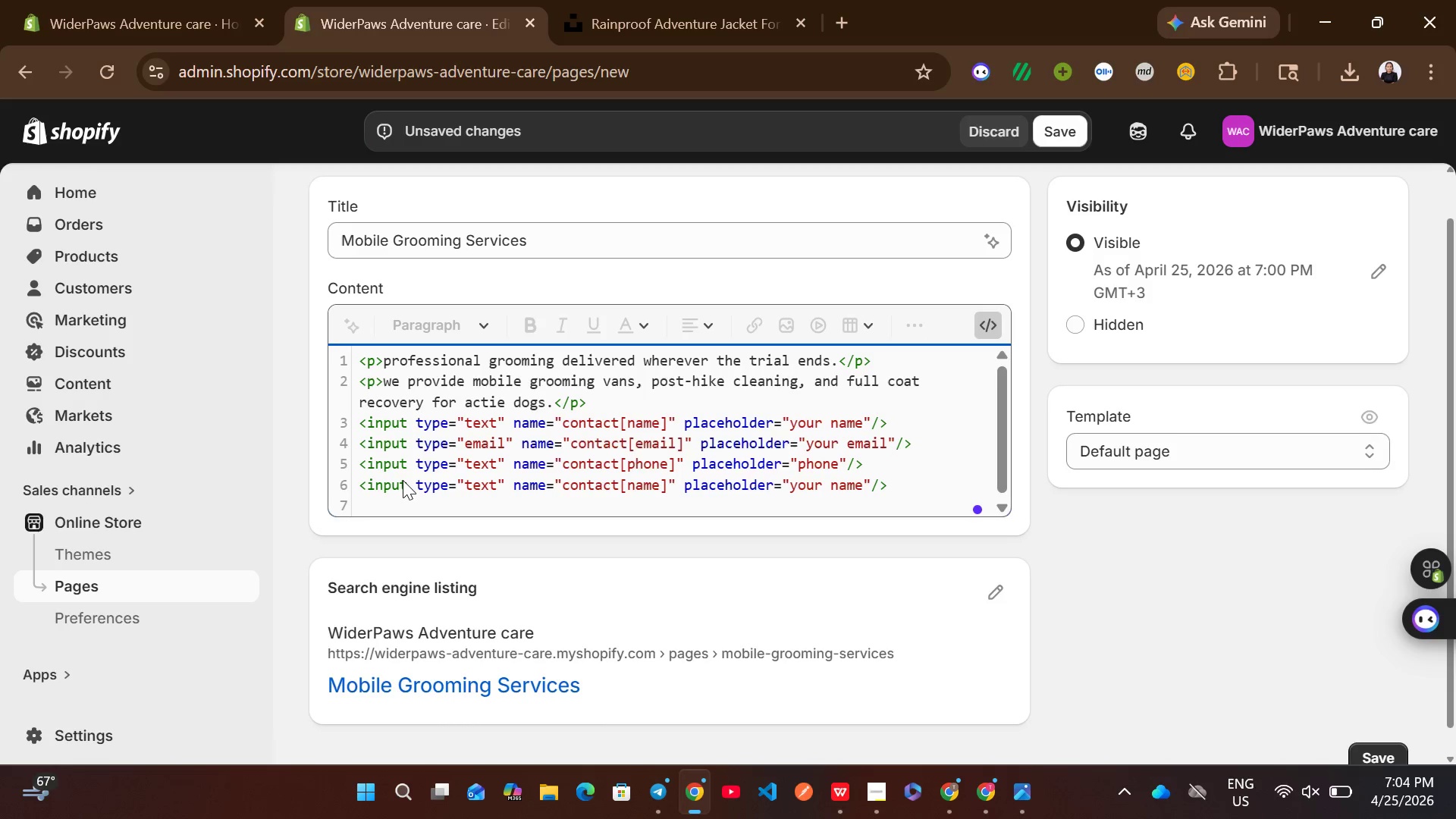 
key(ArrowRight)
 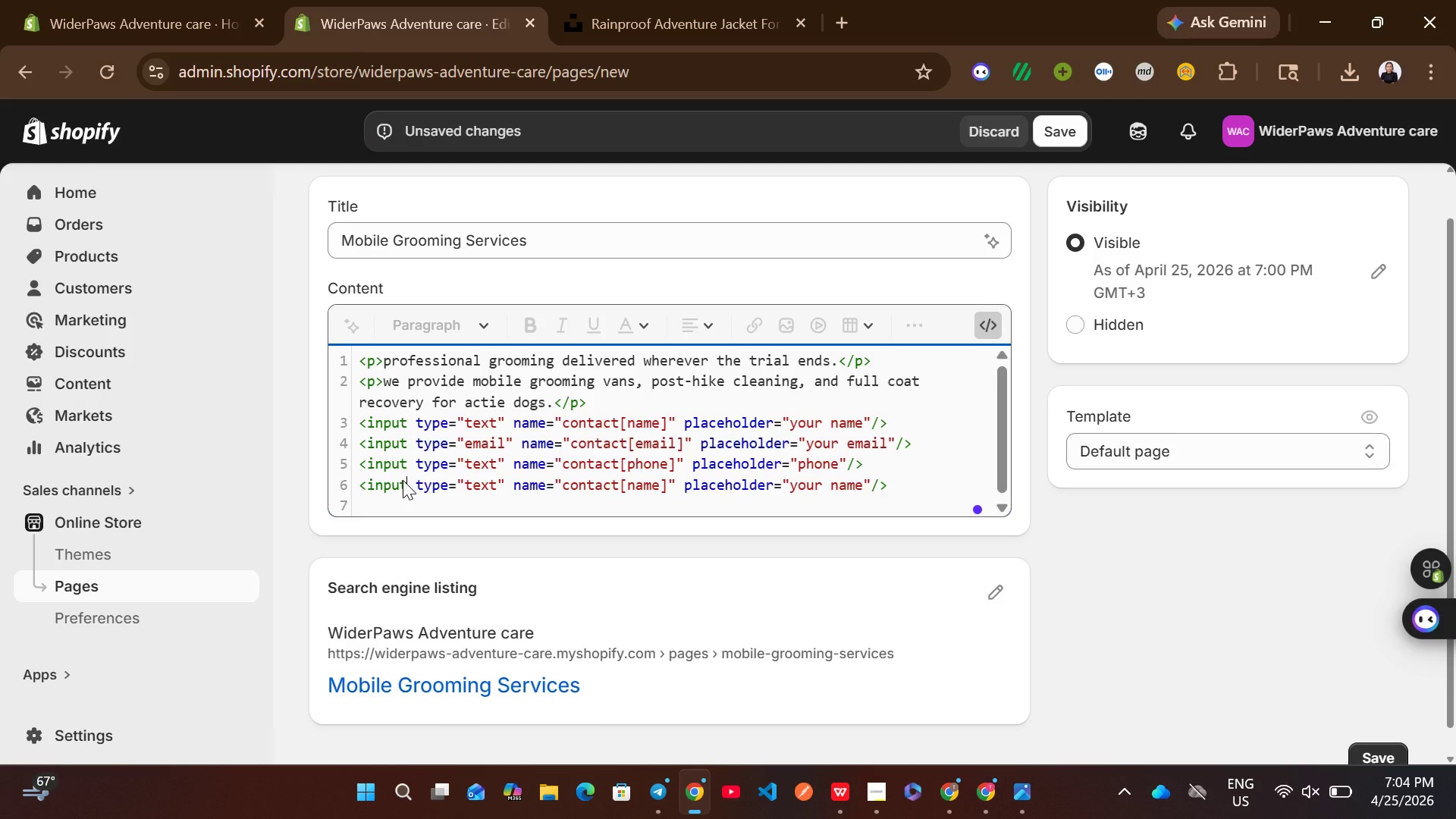 
key(Backspace)
key(Backspace)
key(Backspace)
key(Backspace)
key(Backspace)
type(textarea)
 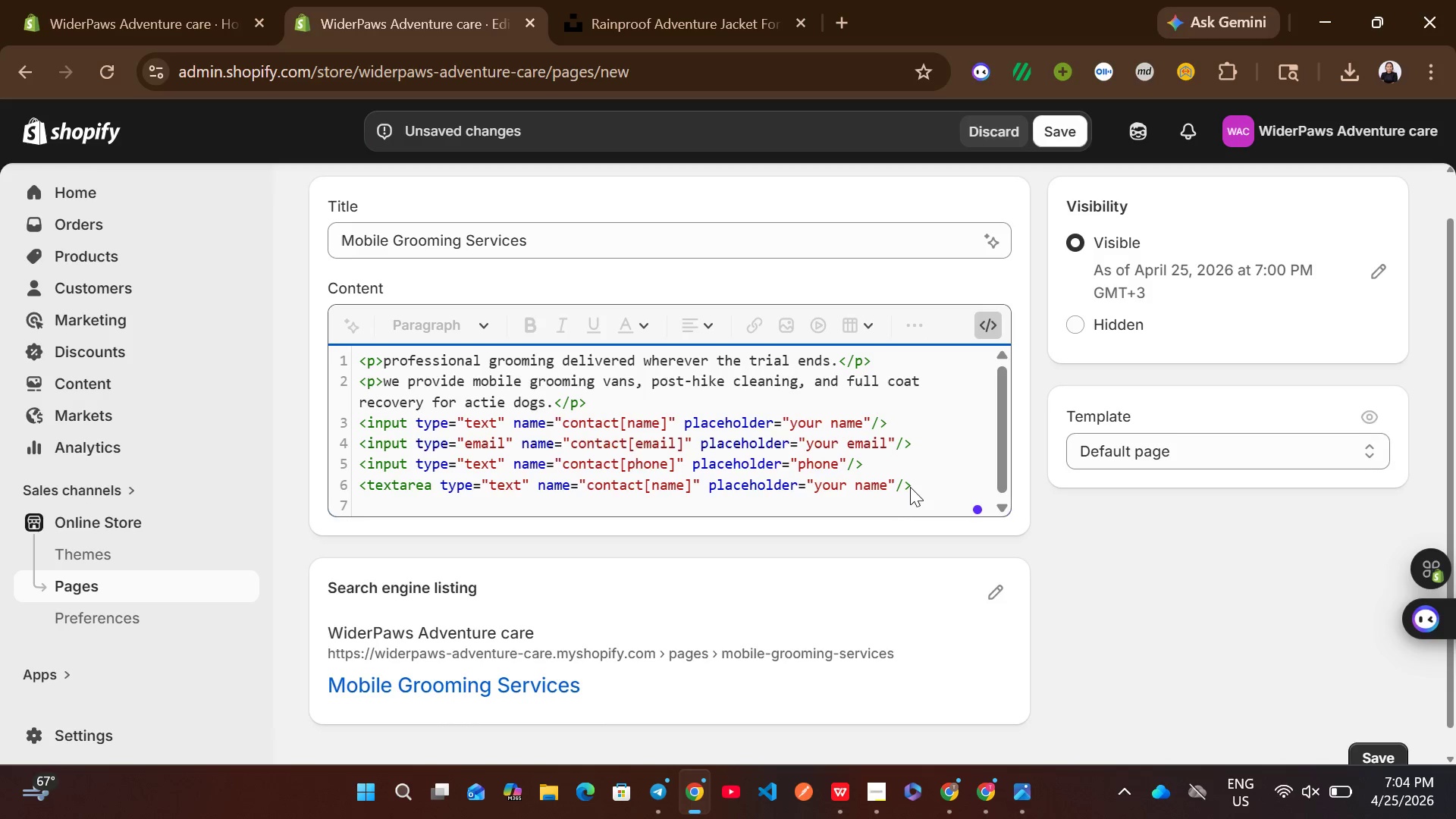 
left_click([903, 484])
 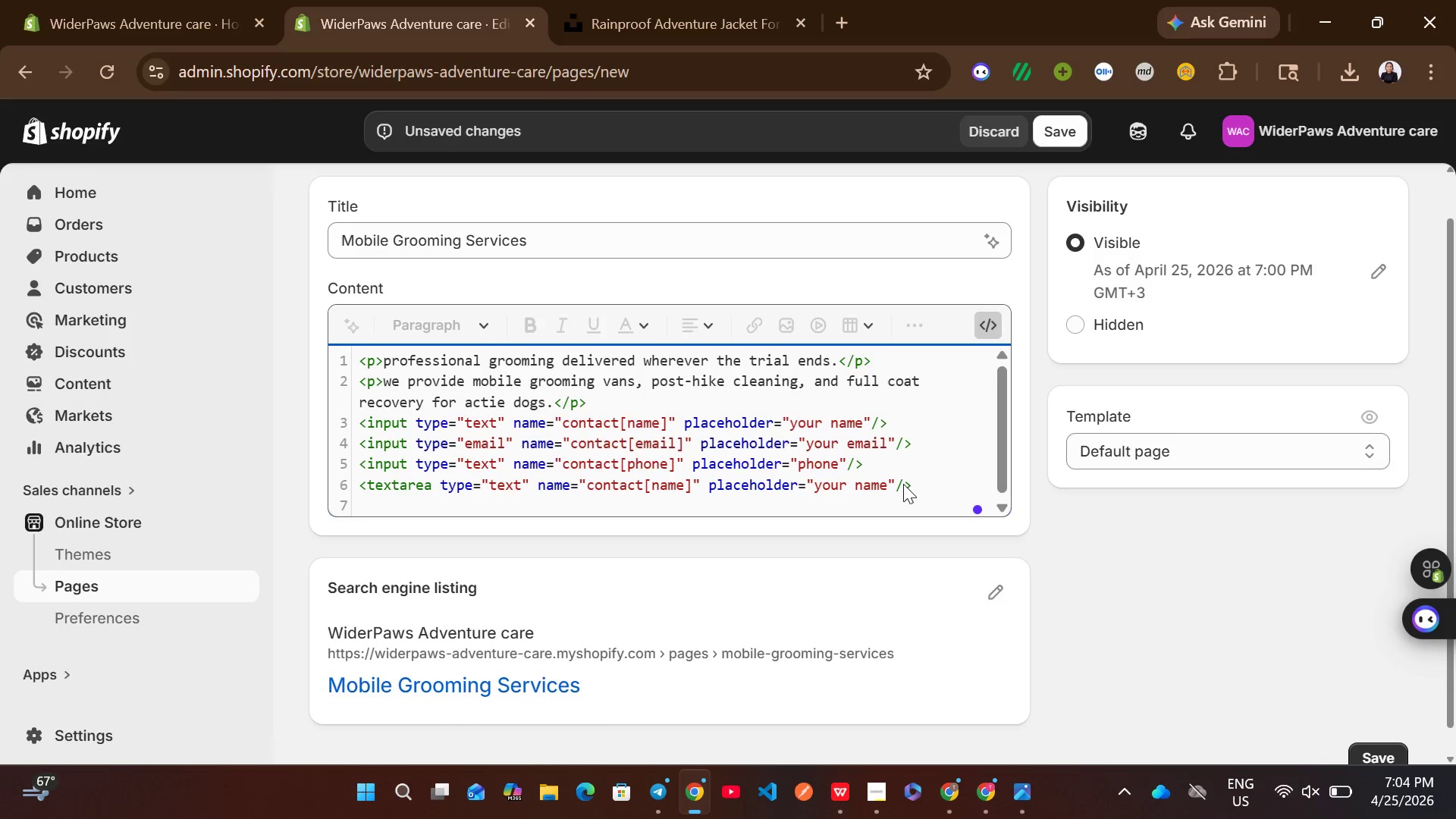 
key(Backspace)
 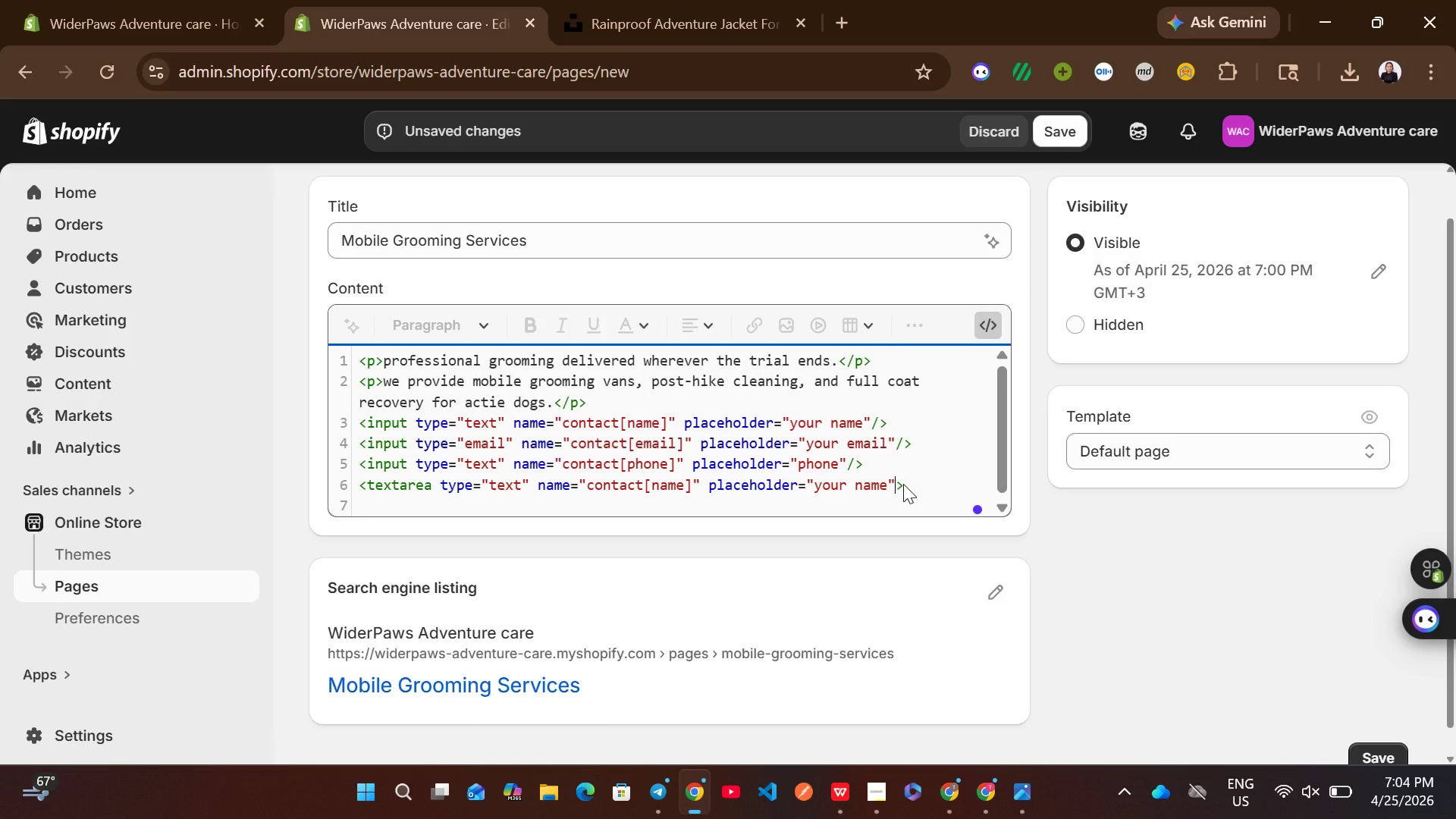 
key(ArrowRight)
 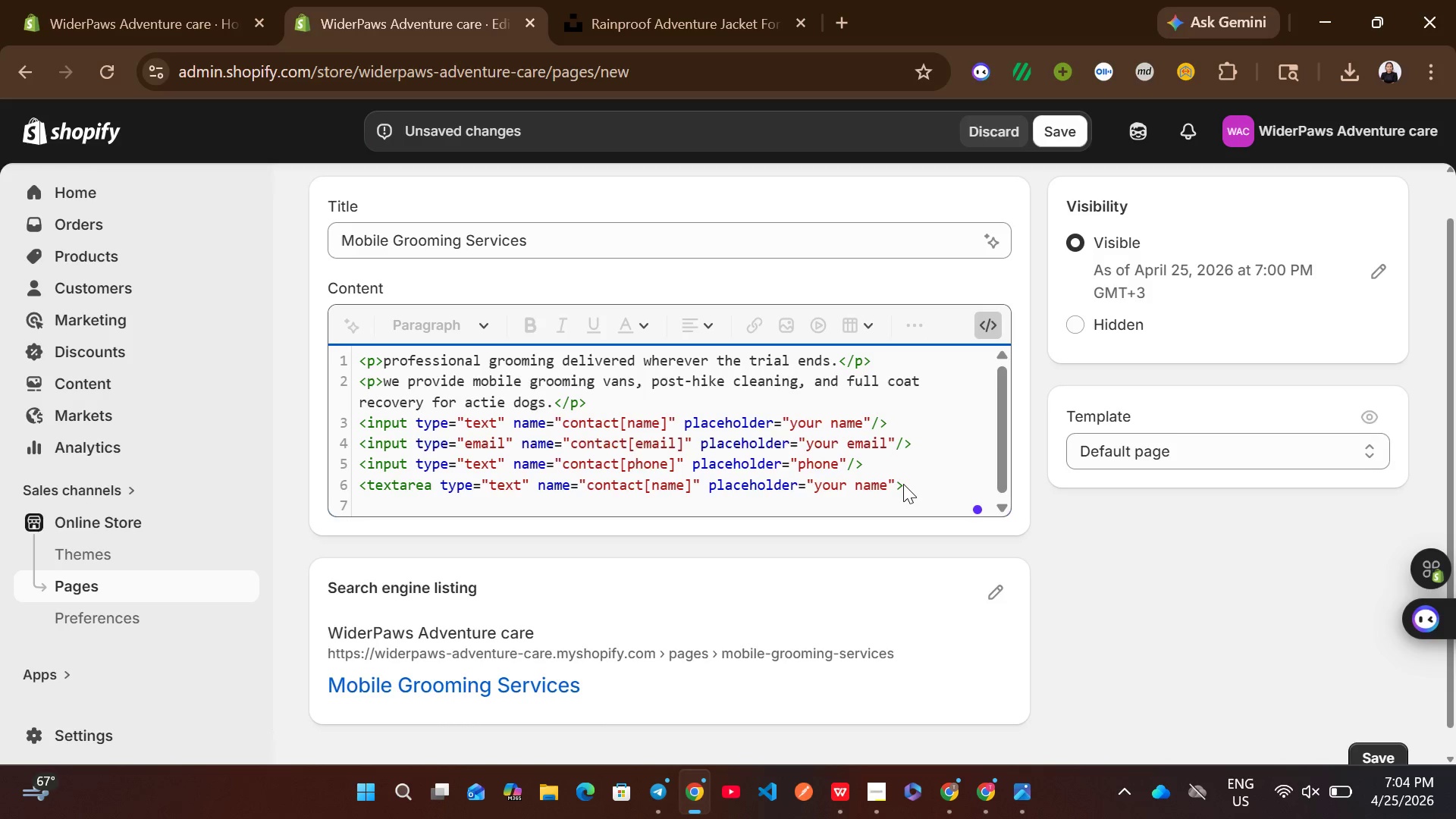 
type(<te)
key(Backspace)
key(Backspace)
type(/textarea>)
 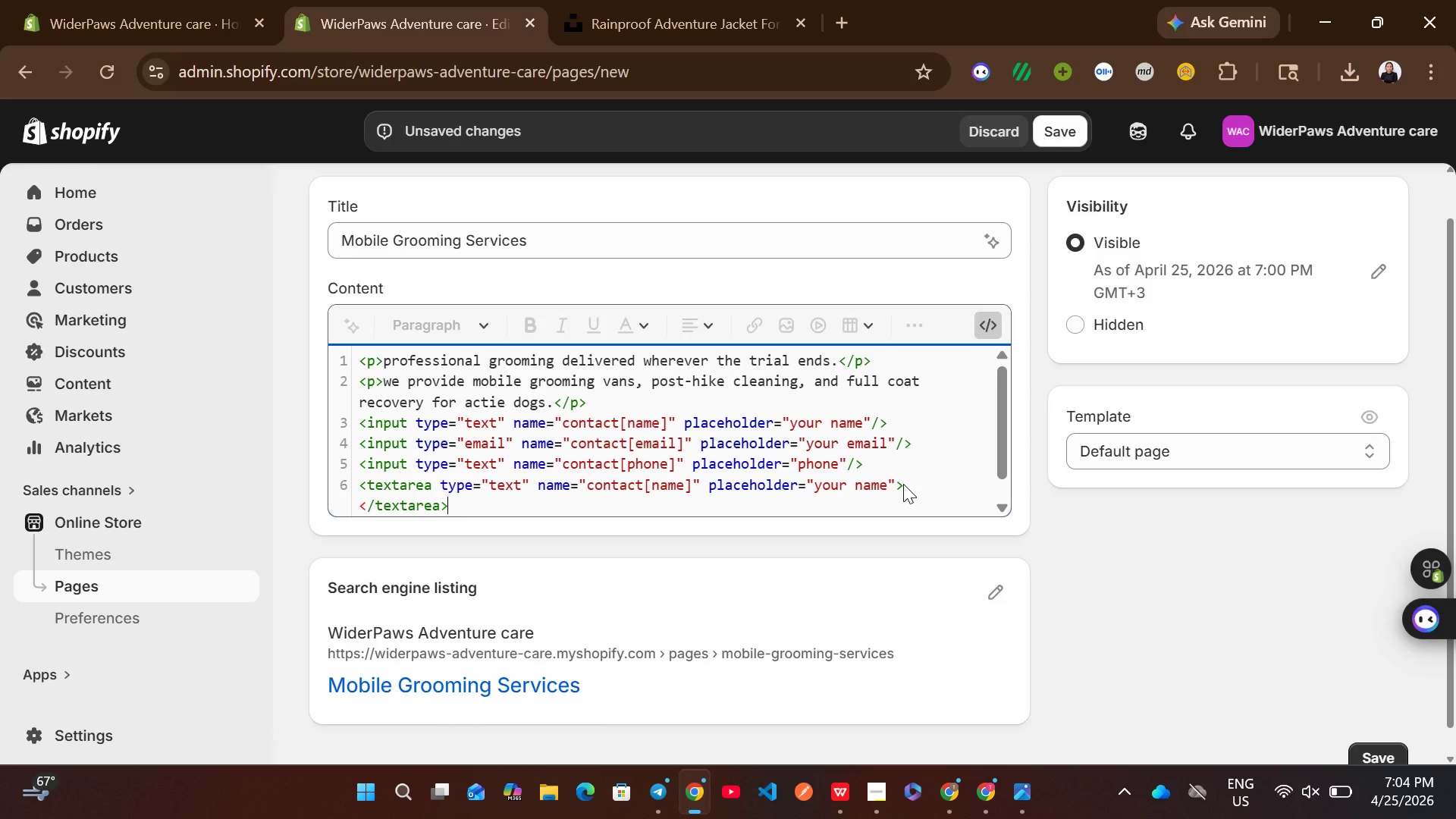 
wait(6.42)
 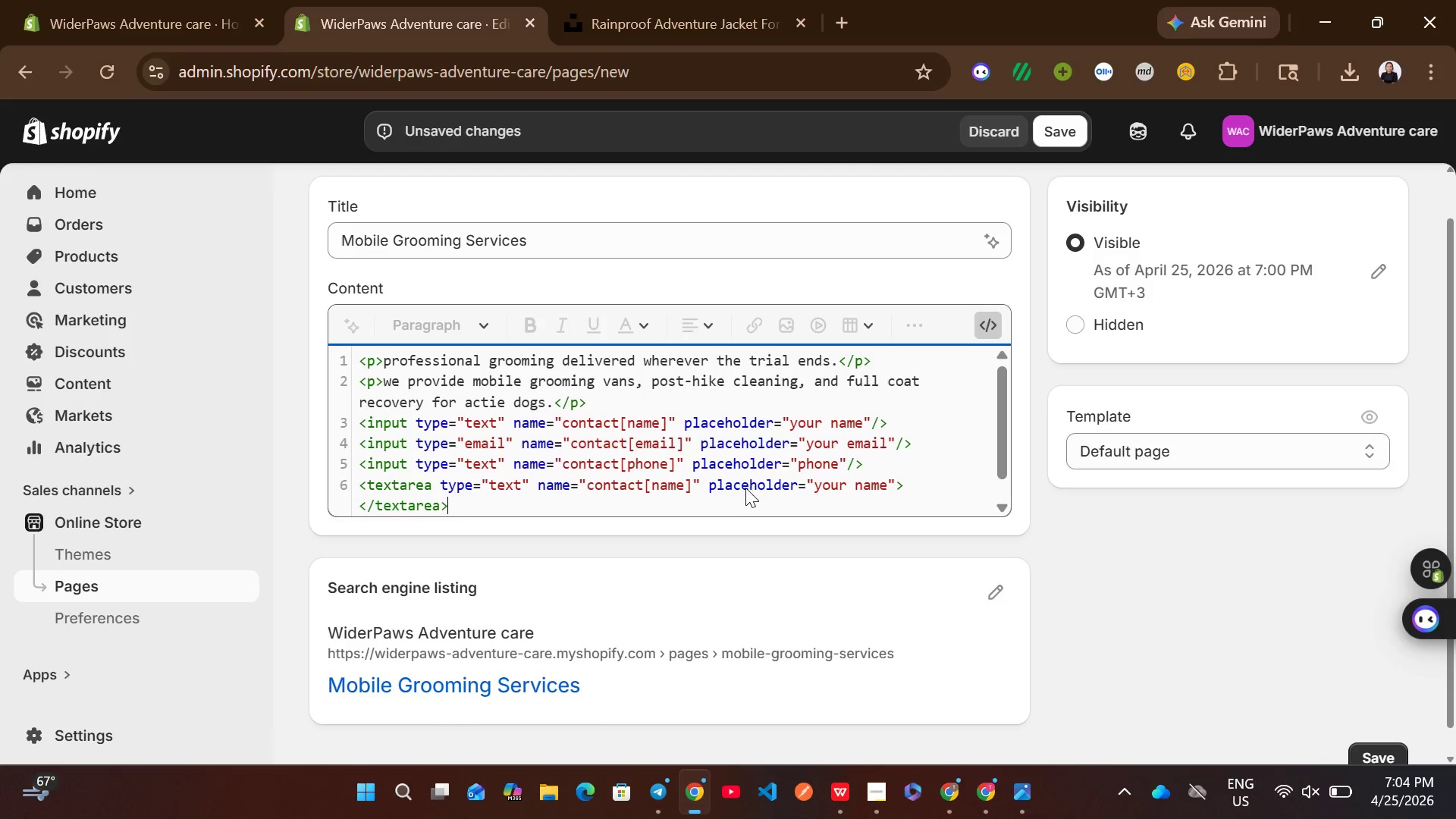 
left_click([526, 476])
 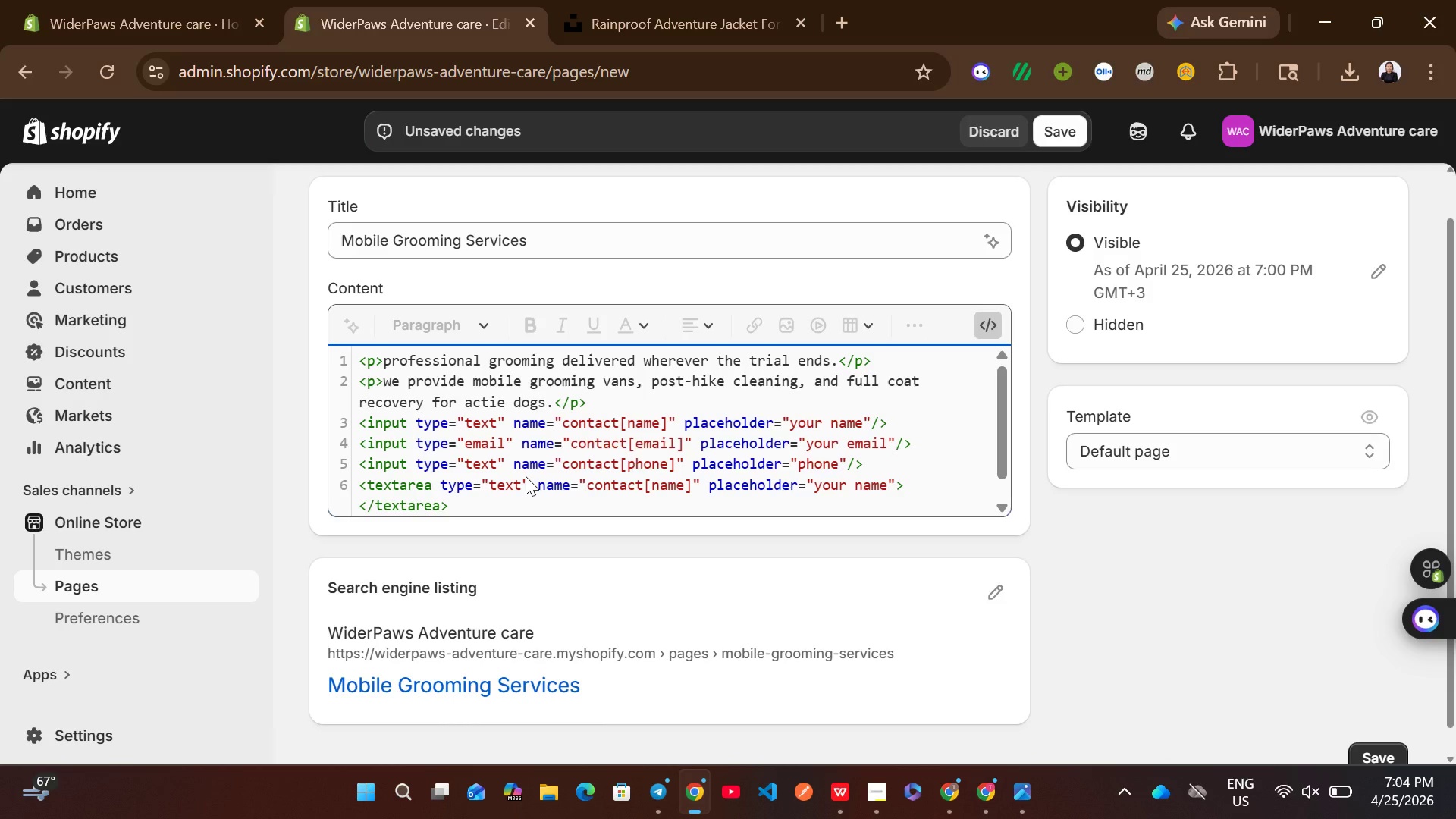 
key(Backspace)
 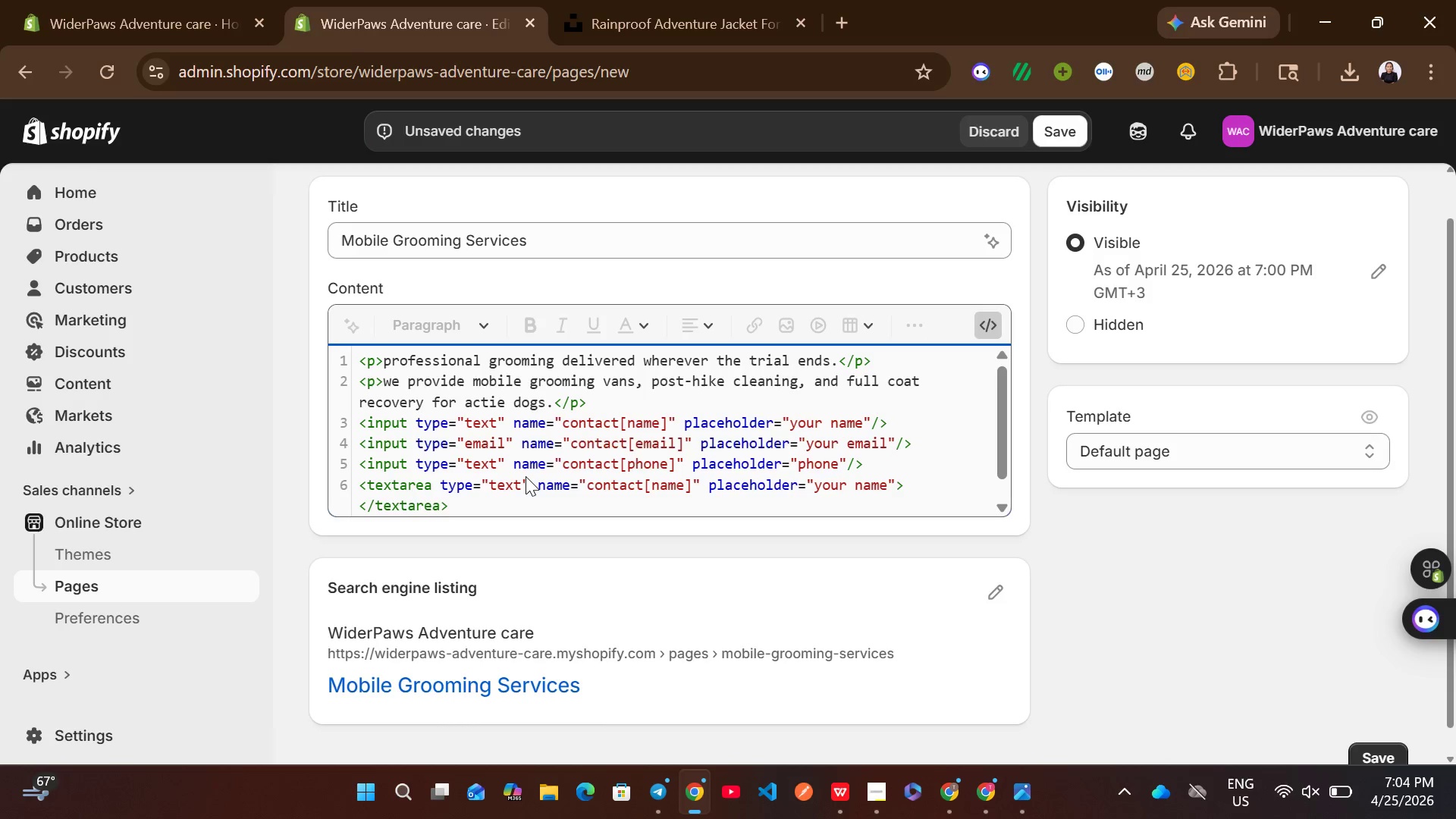 
key(Backspace)
 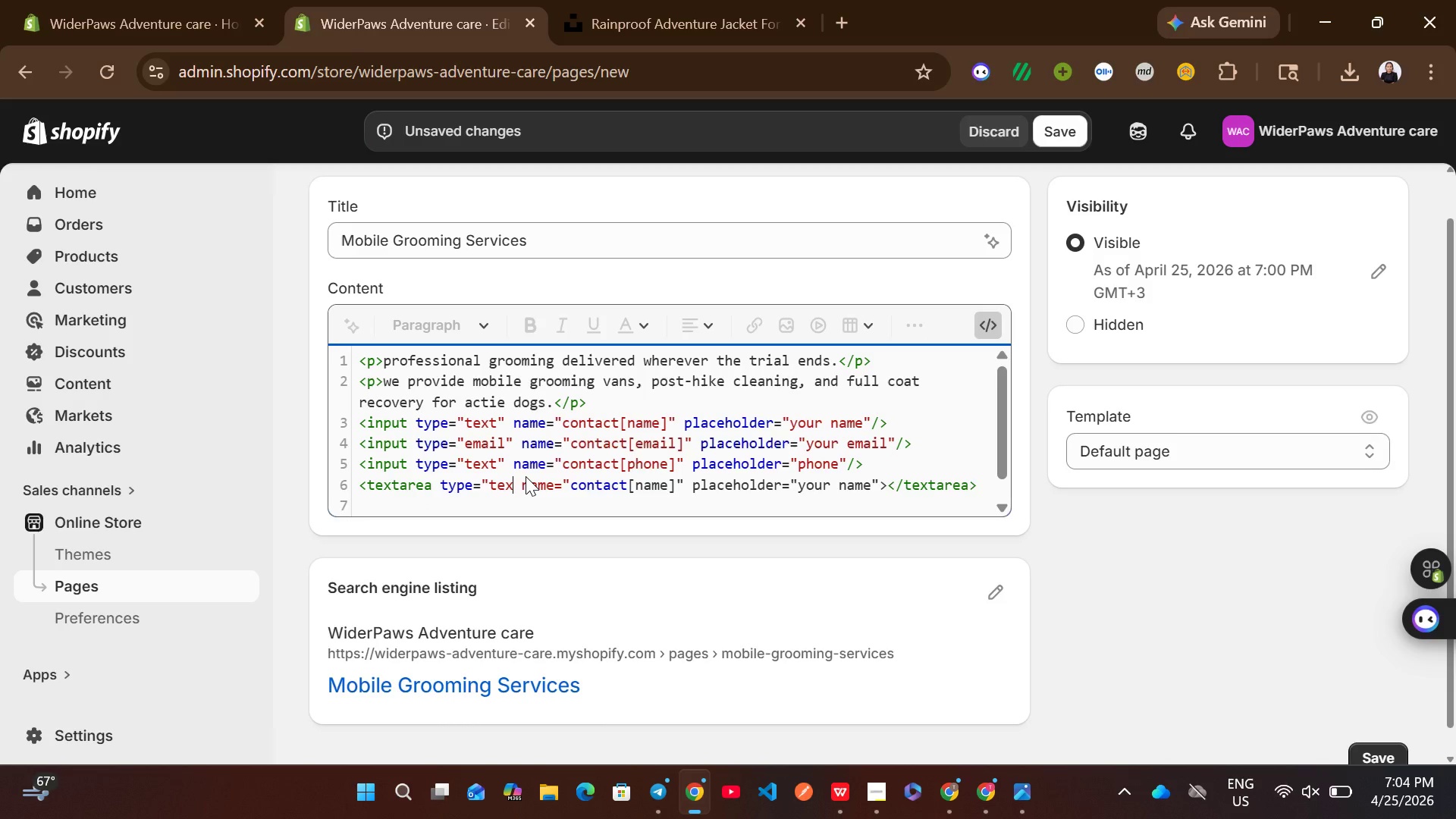 
key(Backspace)
 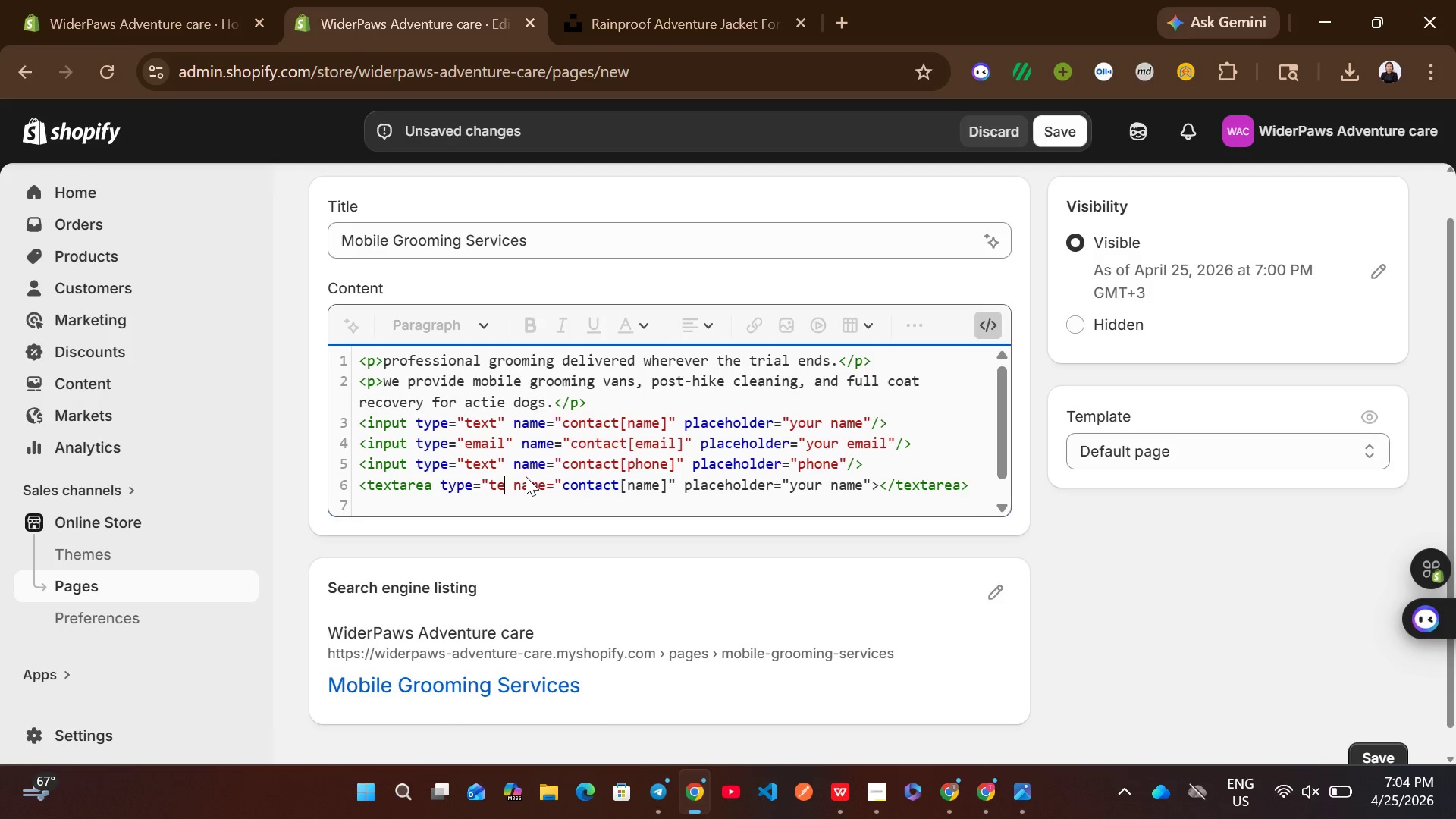 
key(Backspace)
 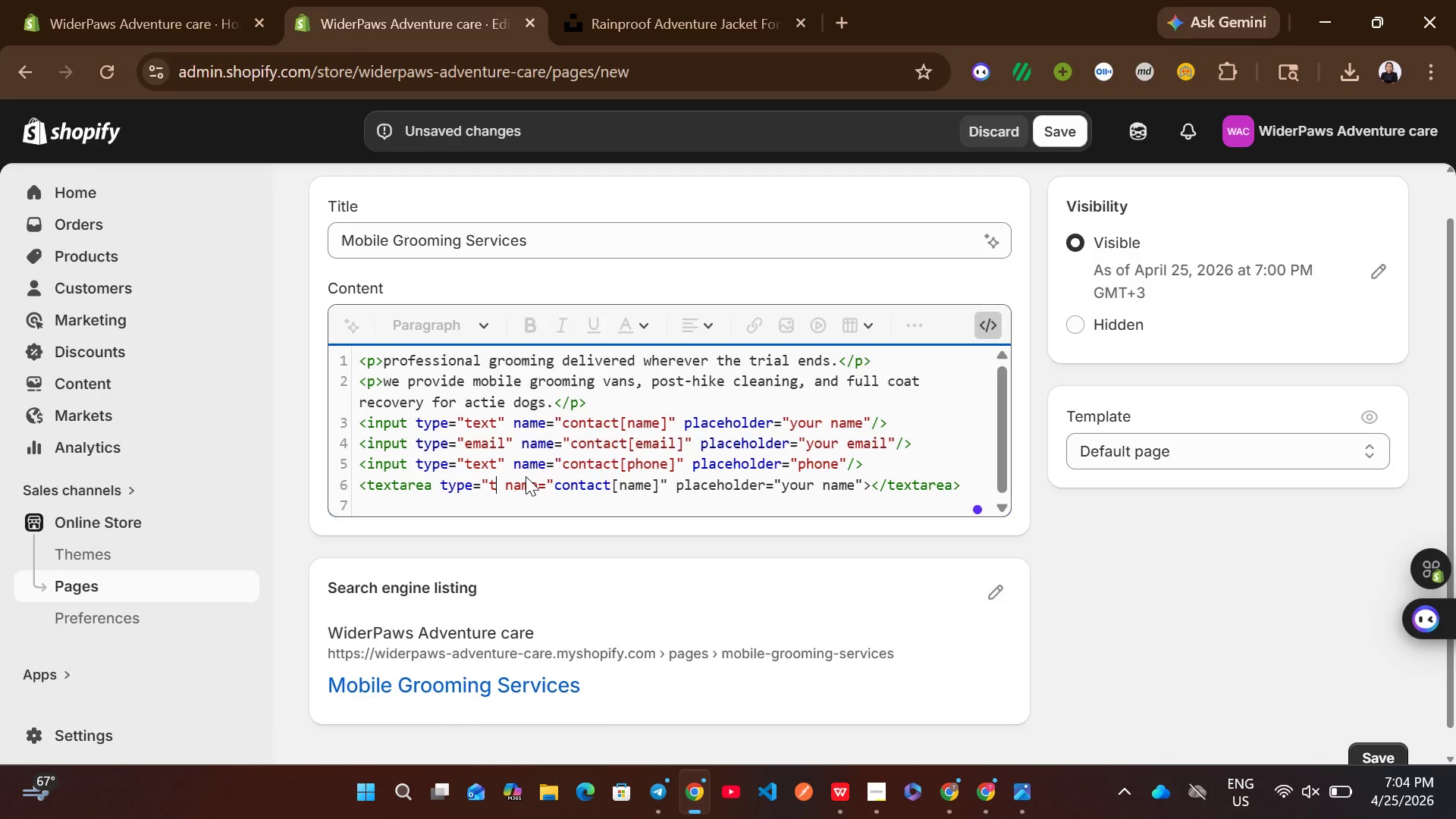 
key(Backspace)
 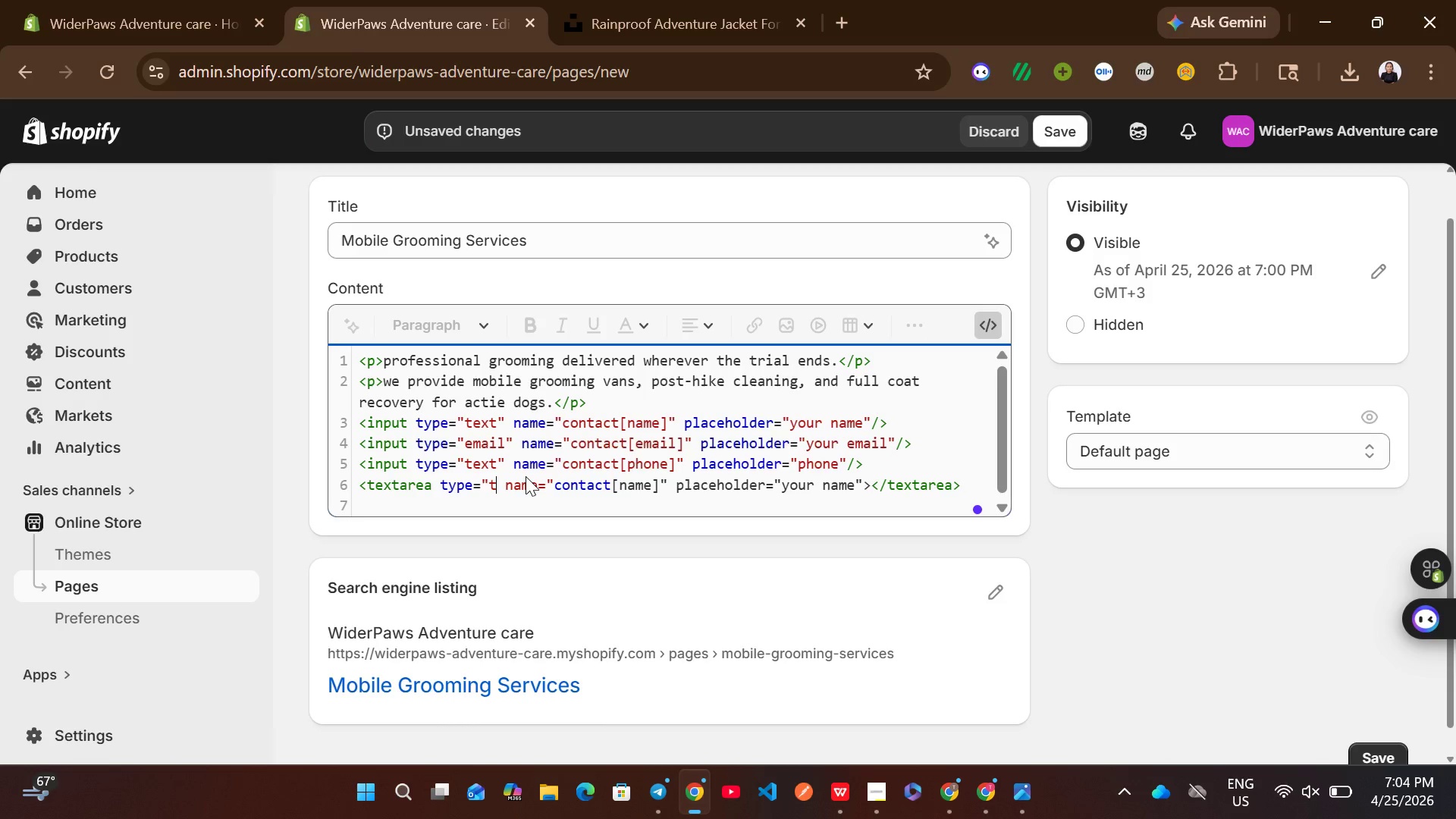 
key(Backspace)
 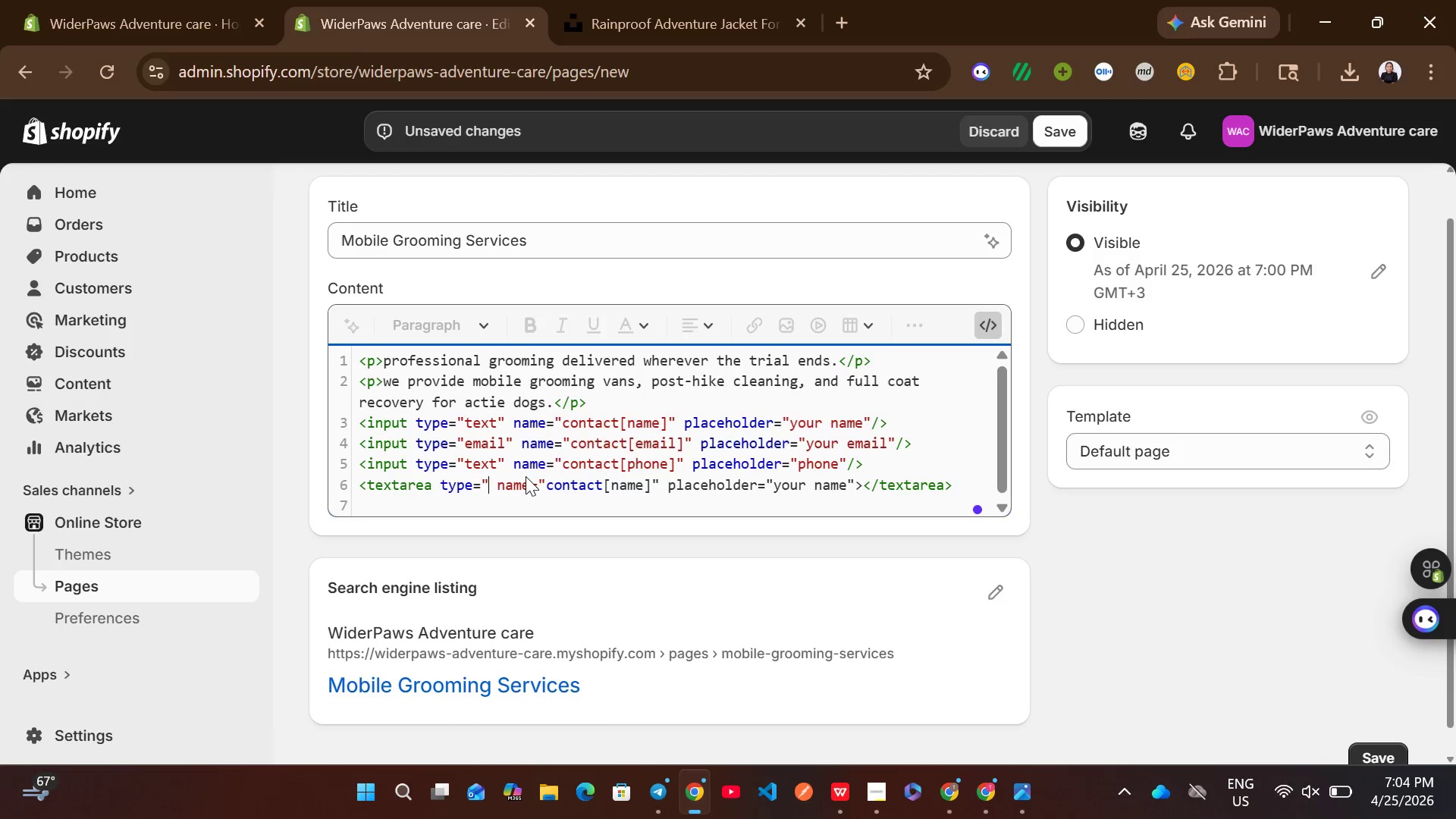 
key(Backspace)
 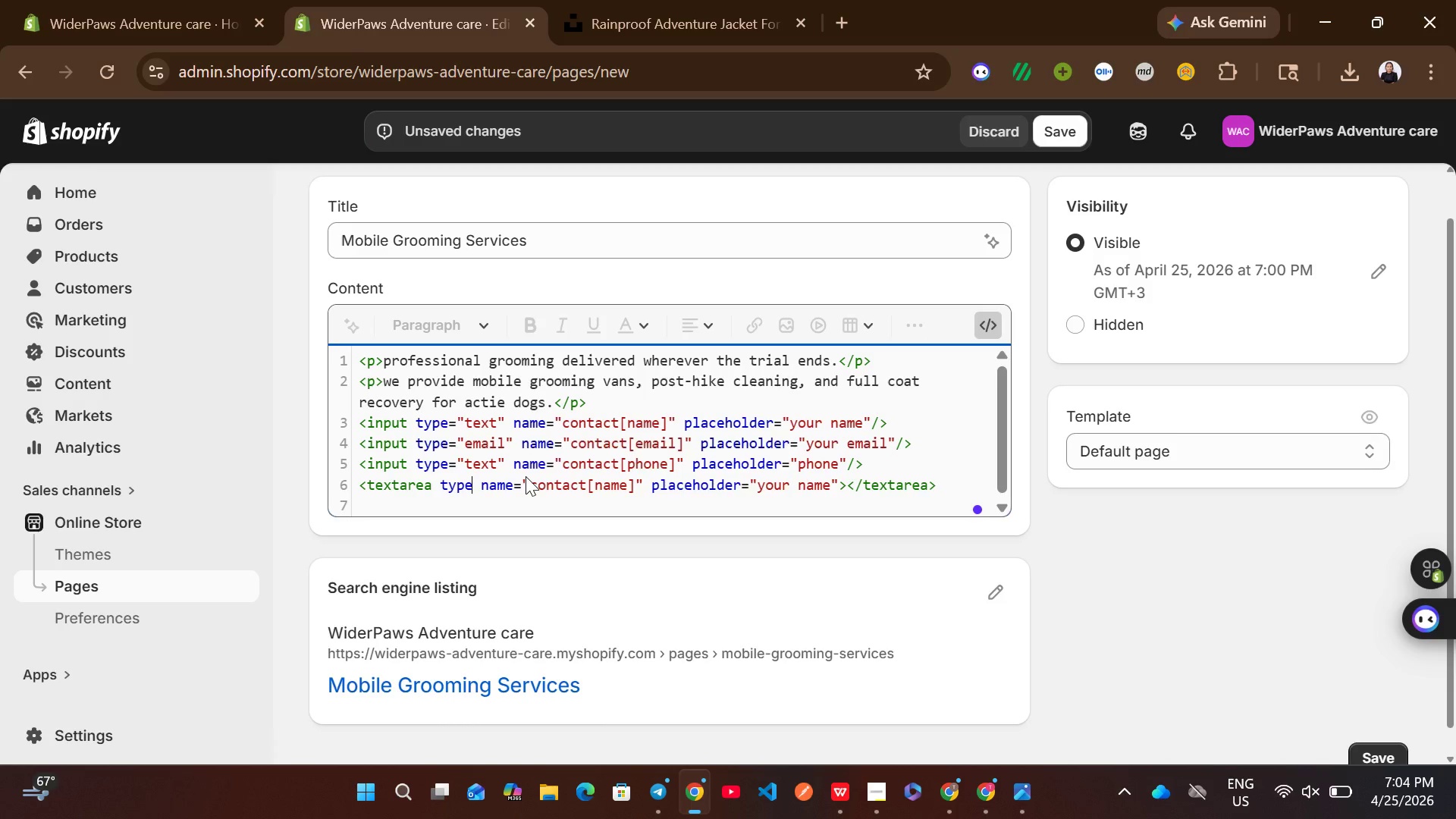 
key(Backspace)
 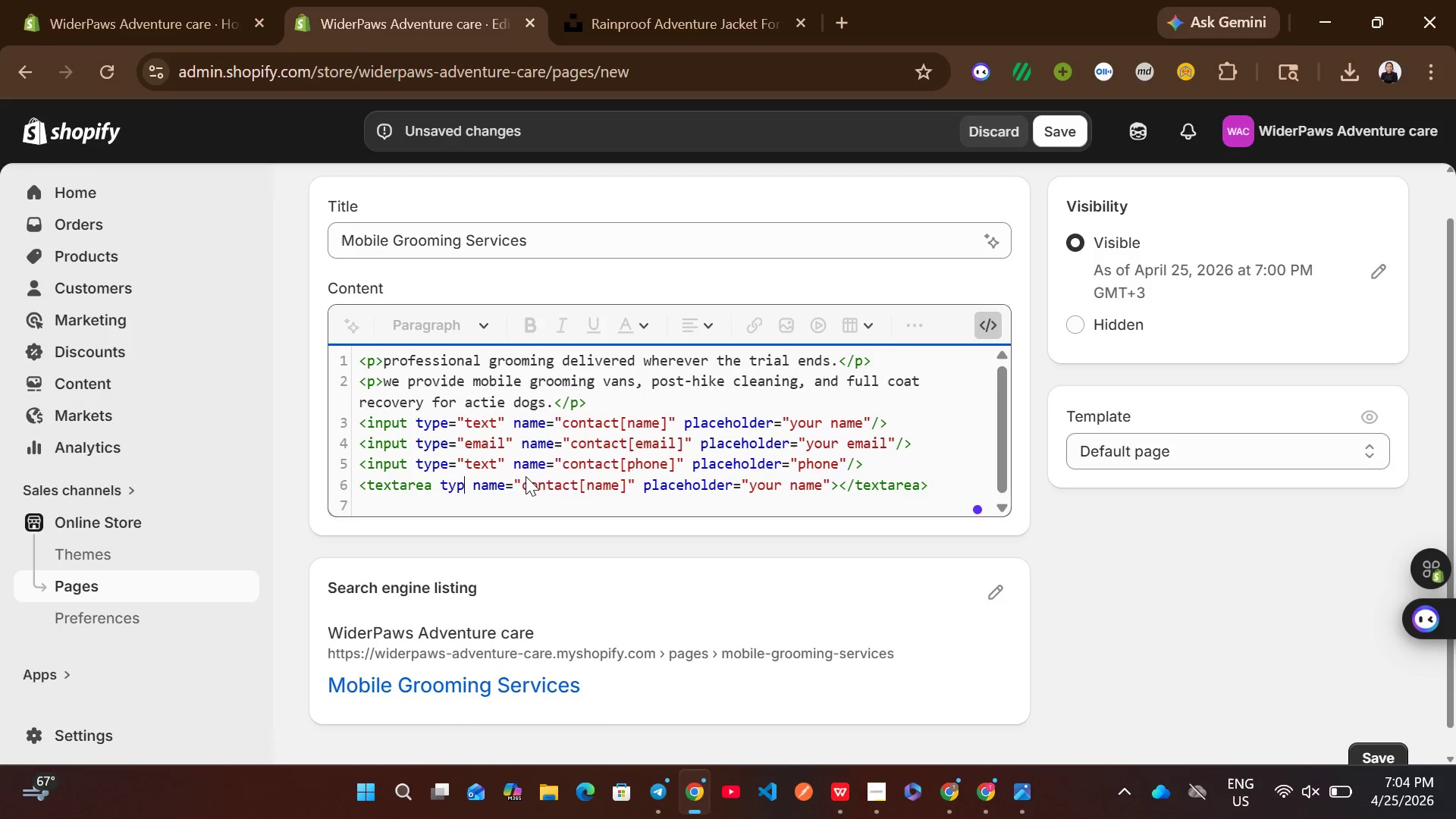 
key(Backspace)
 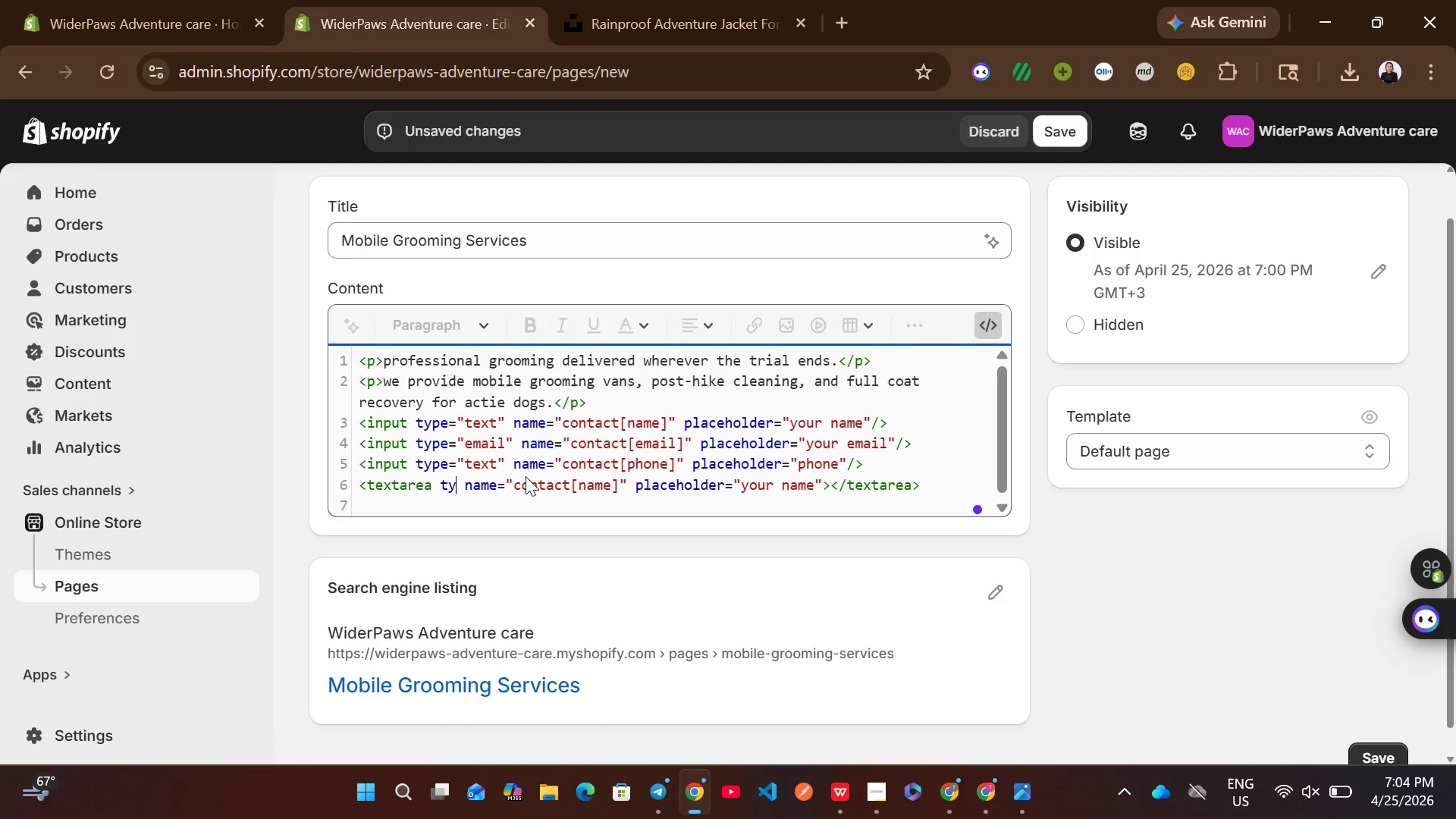 
key(Backspace)
 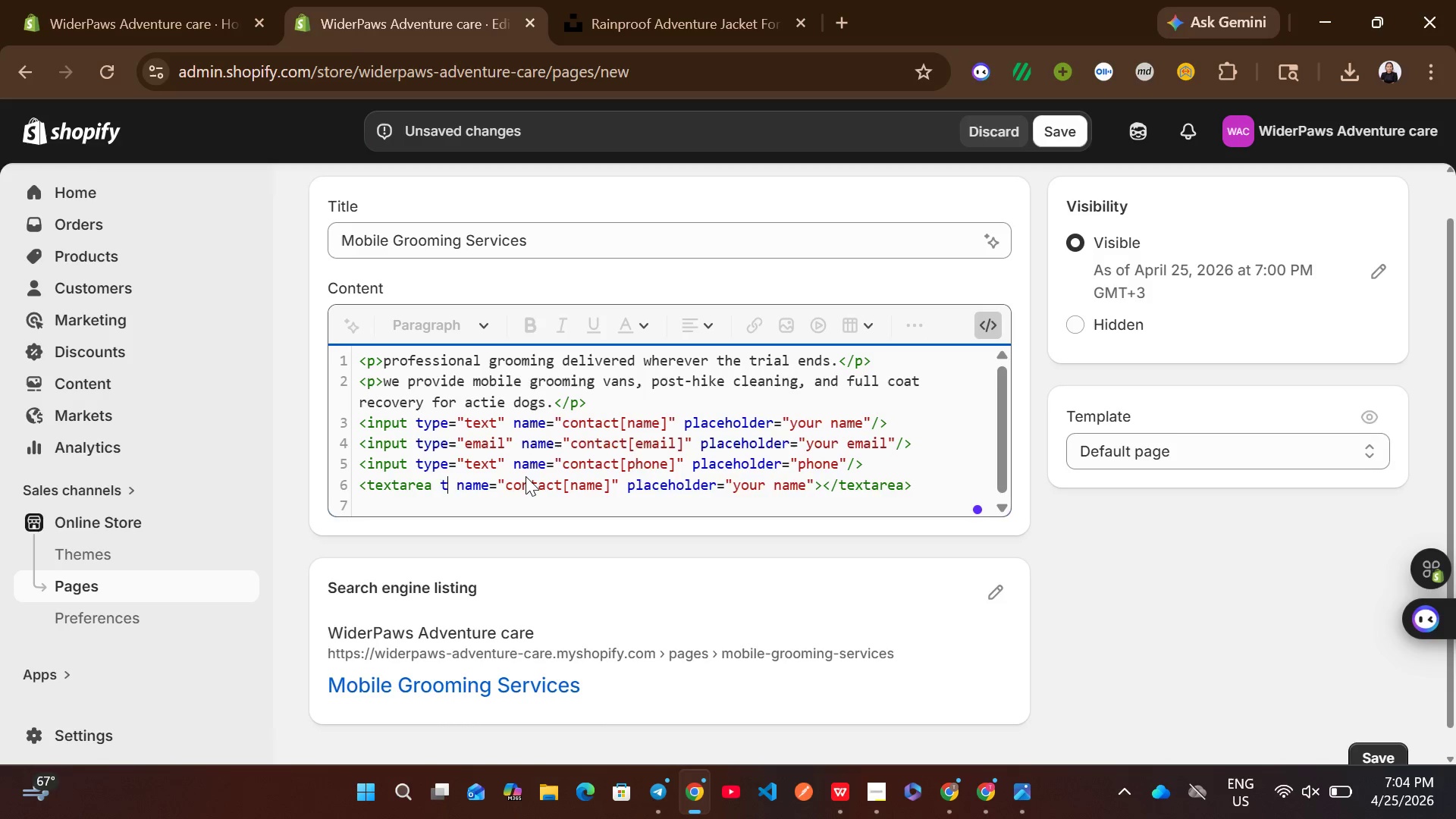 
key(Backspace)
 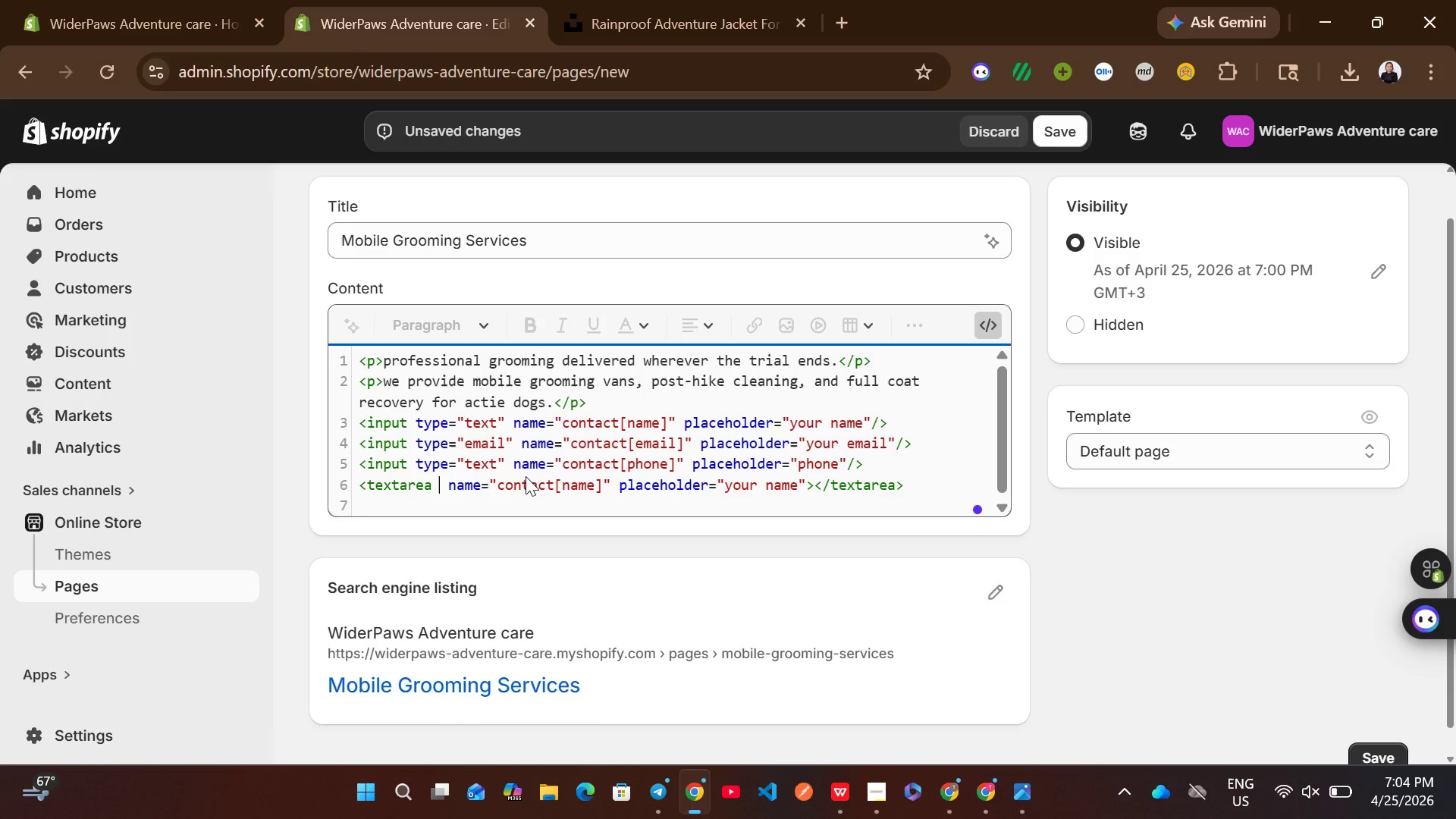 
key(Backspace)
 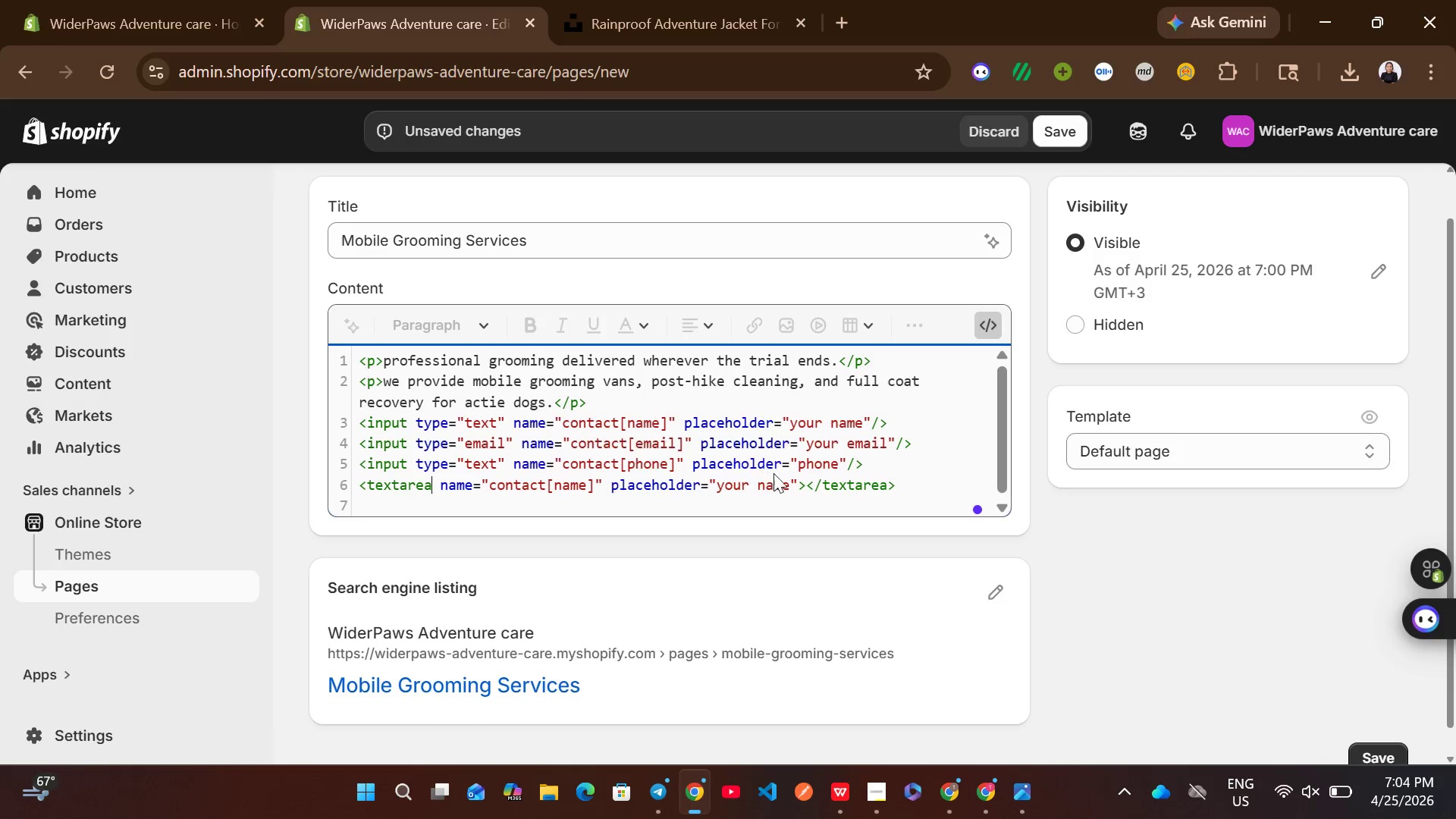 
left_click([787, 482])
 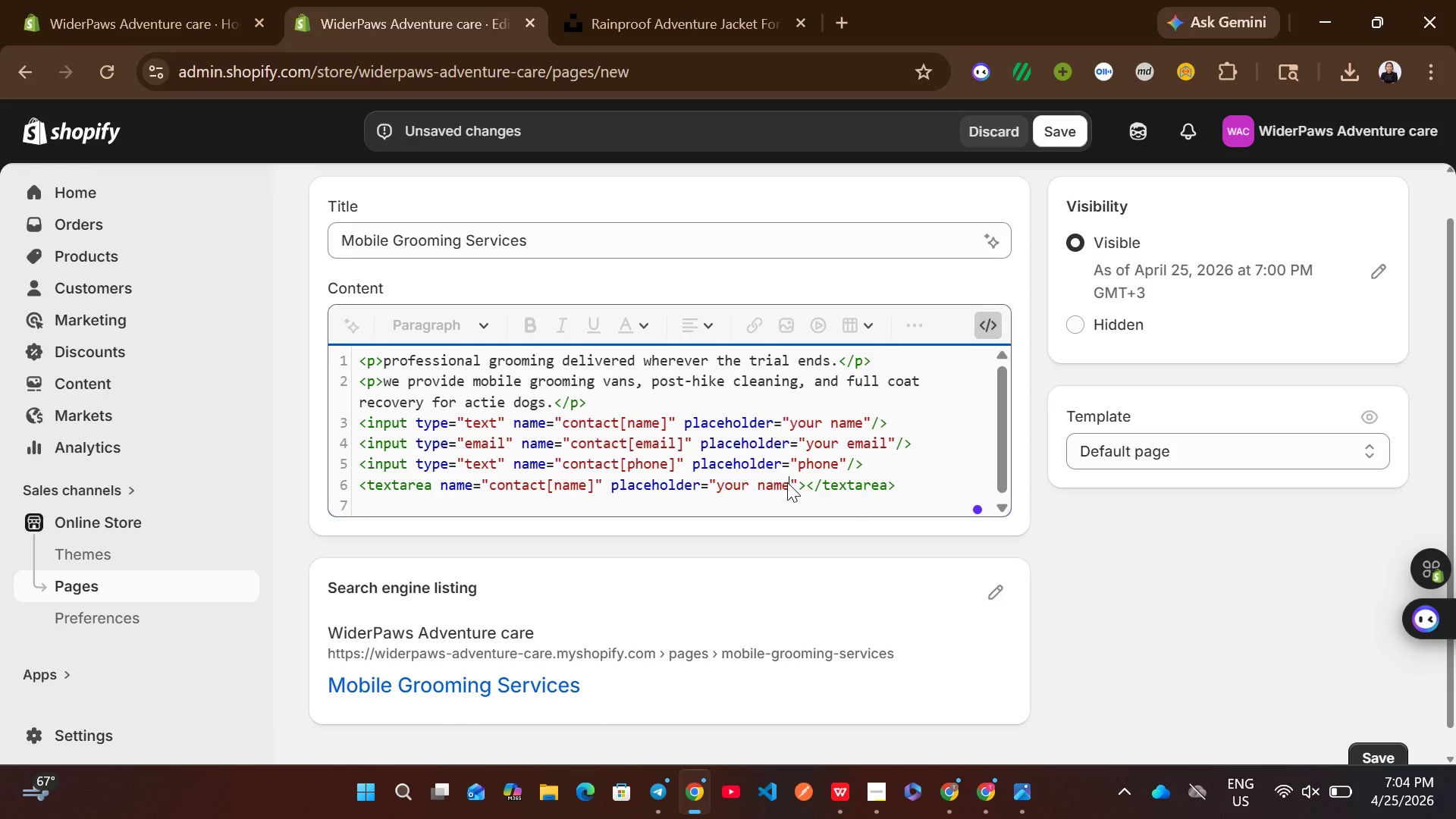 
key(Backspace)
 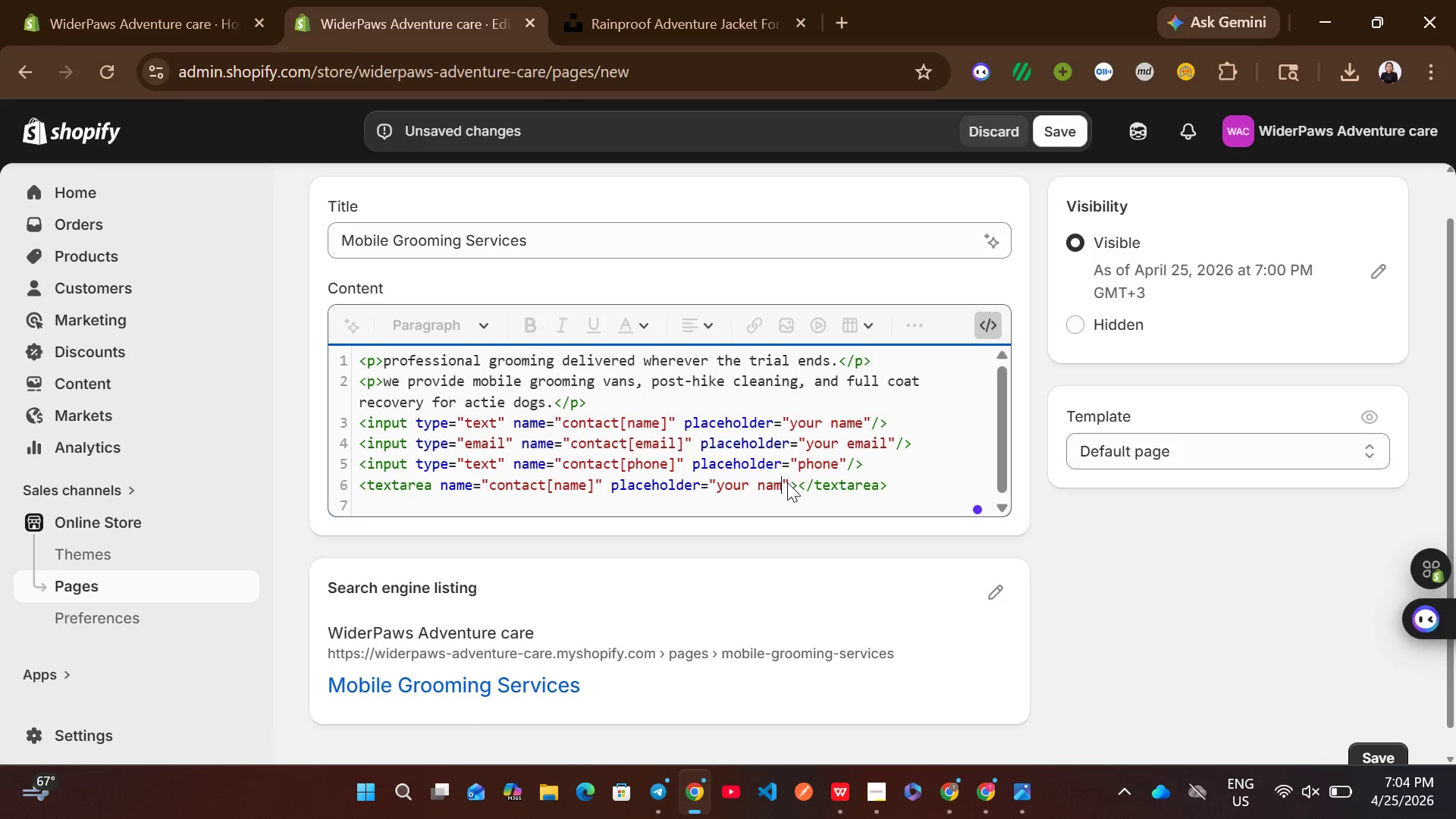 
key(Backspace)
 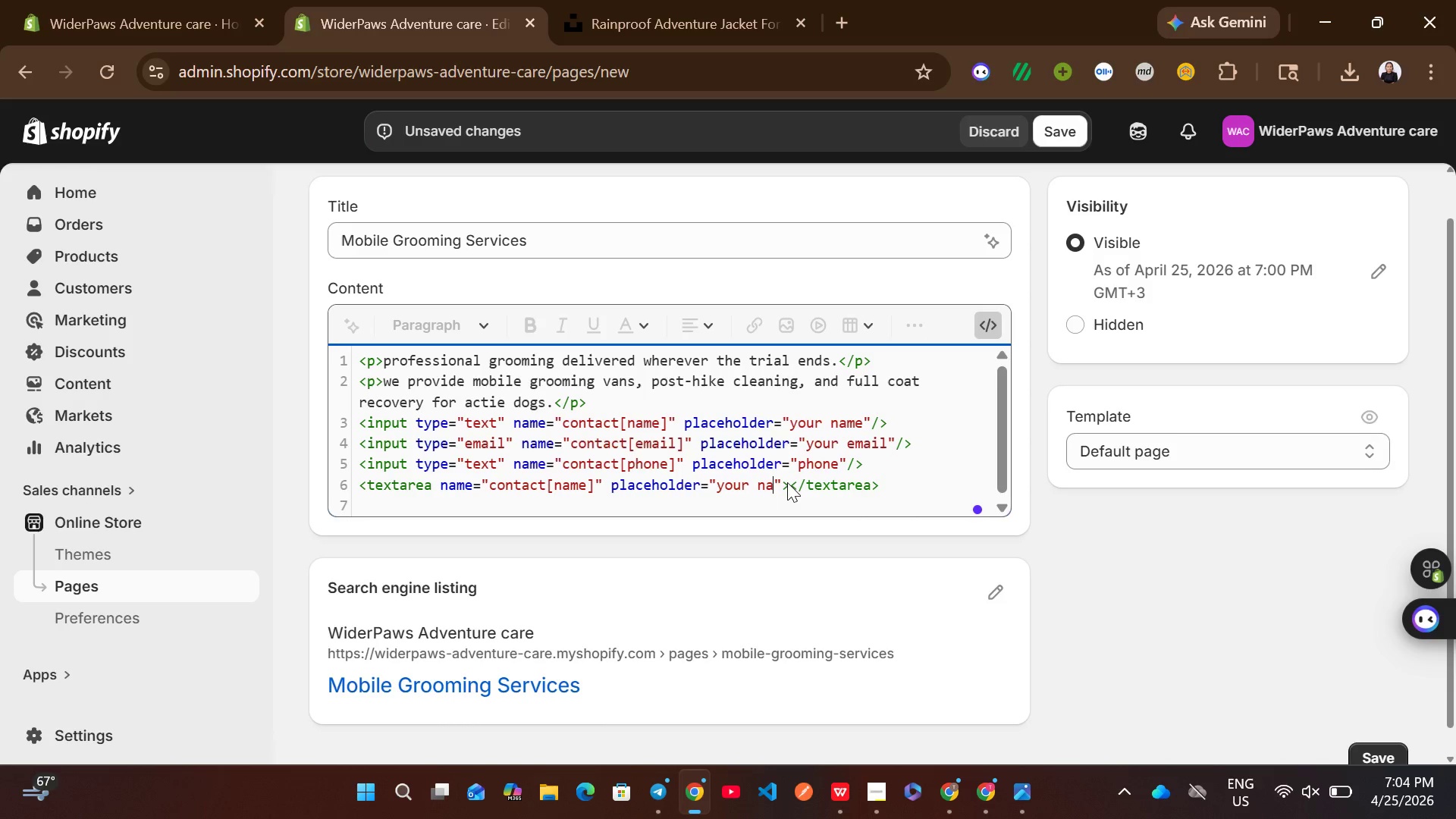 
key(Backspace)
 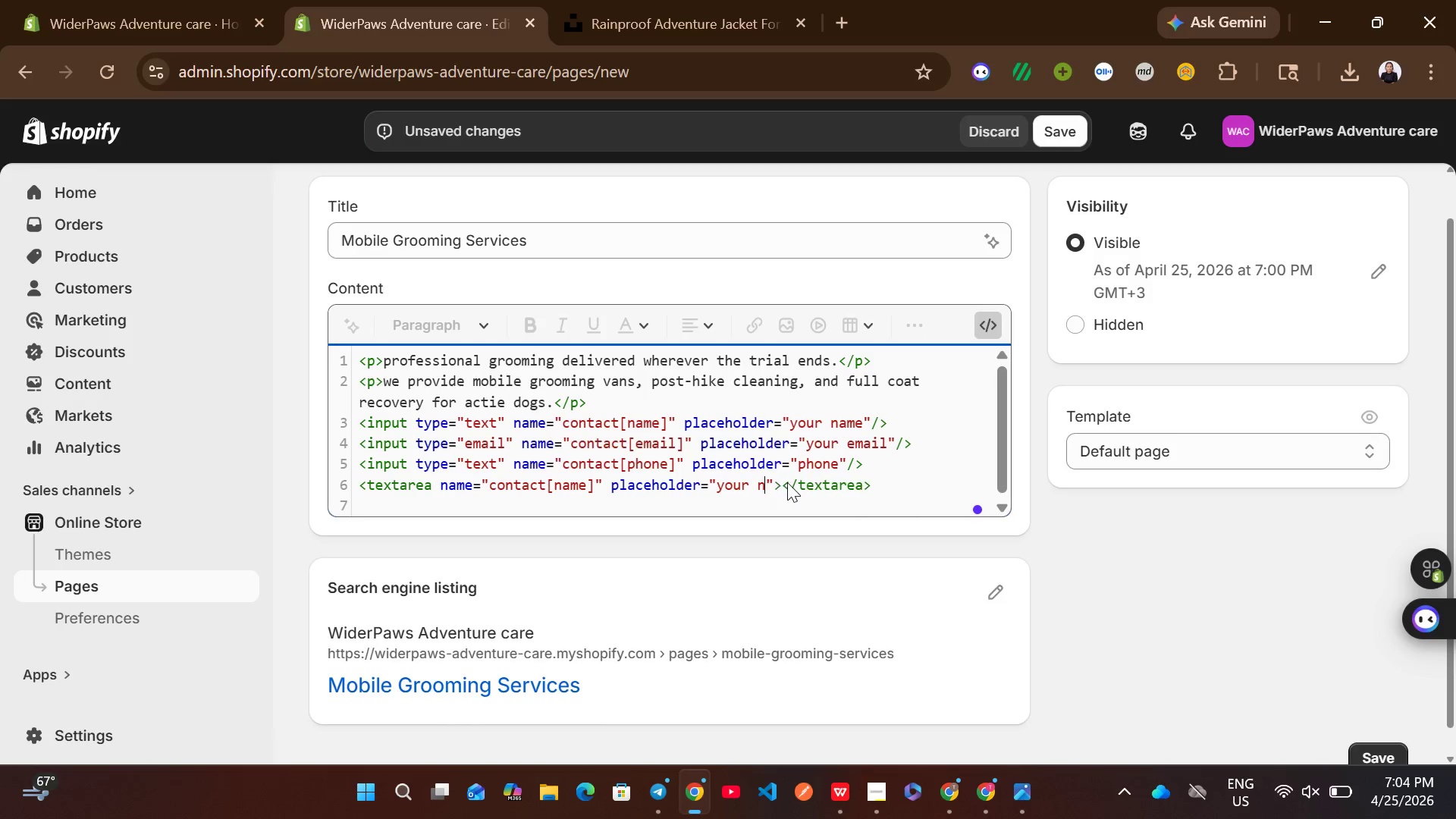 
key(Backspace)
 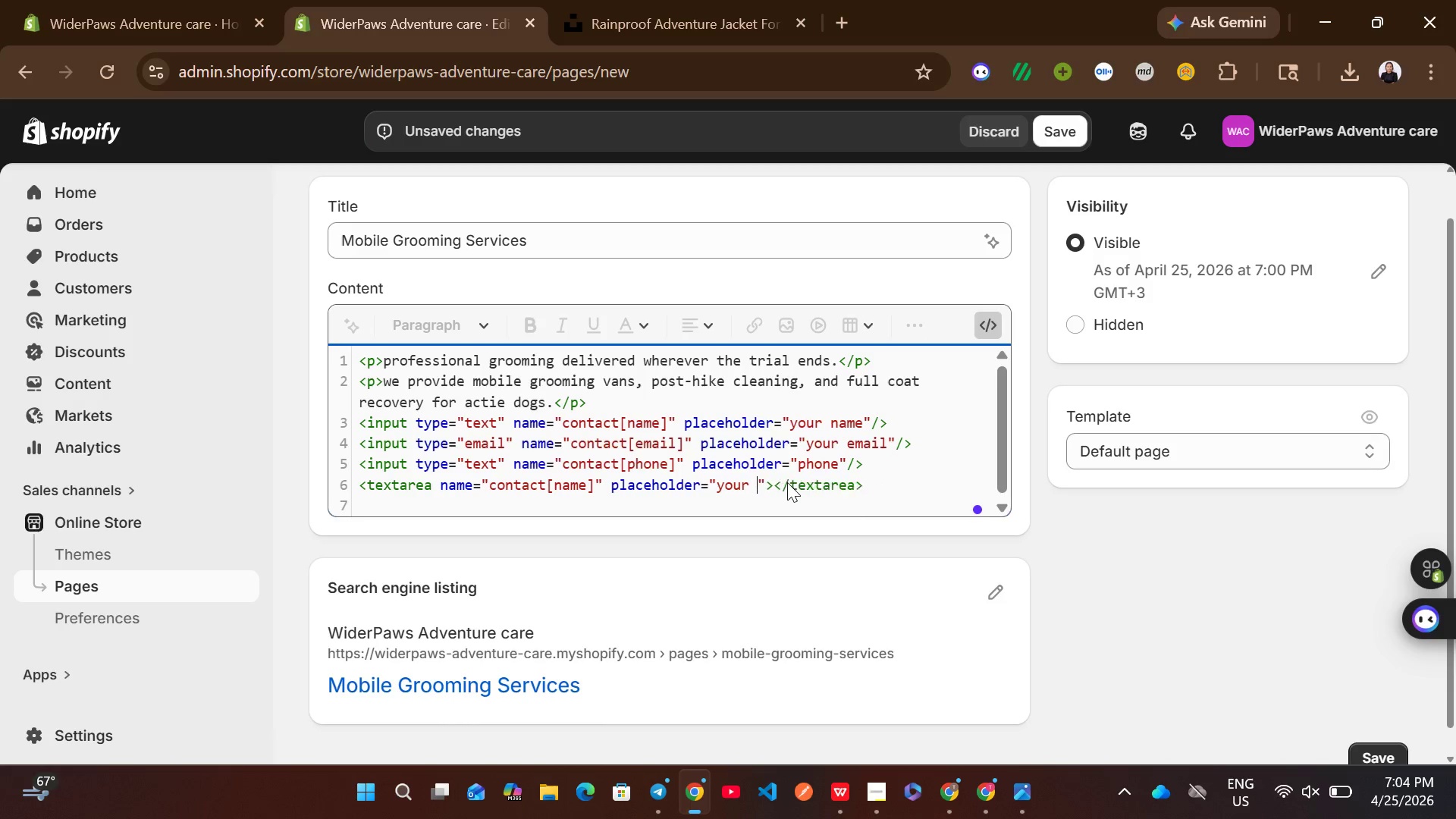 
key(Backspace)
 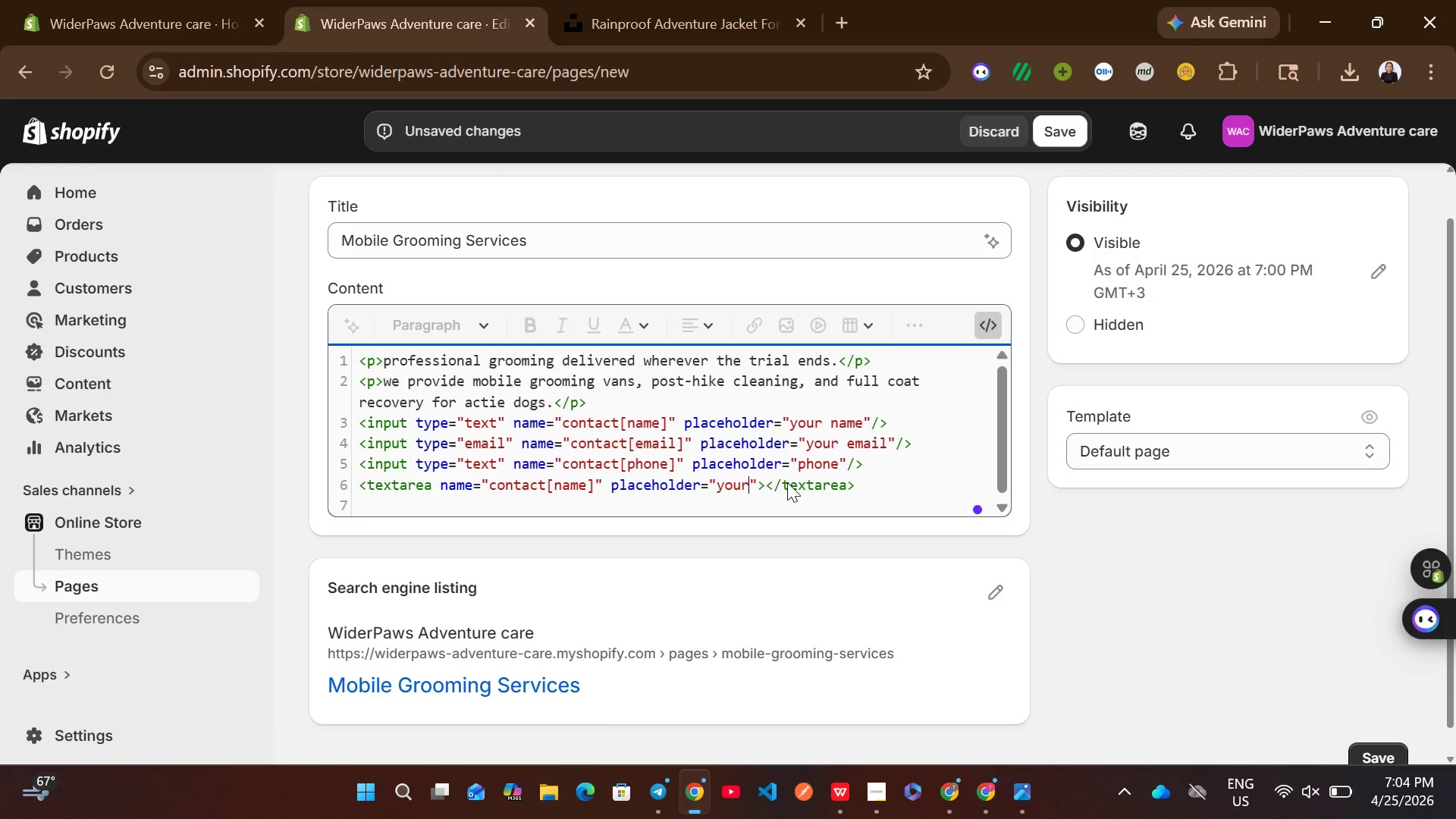 
key(Backspace)
 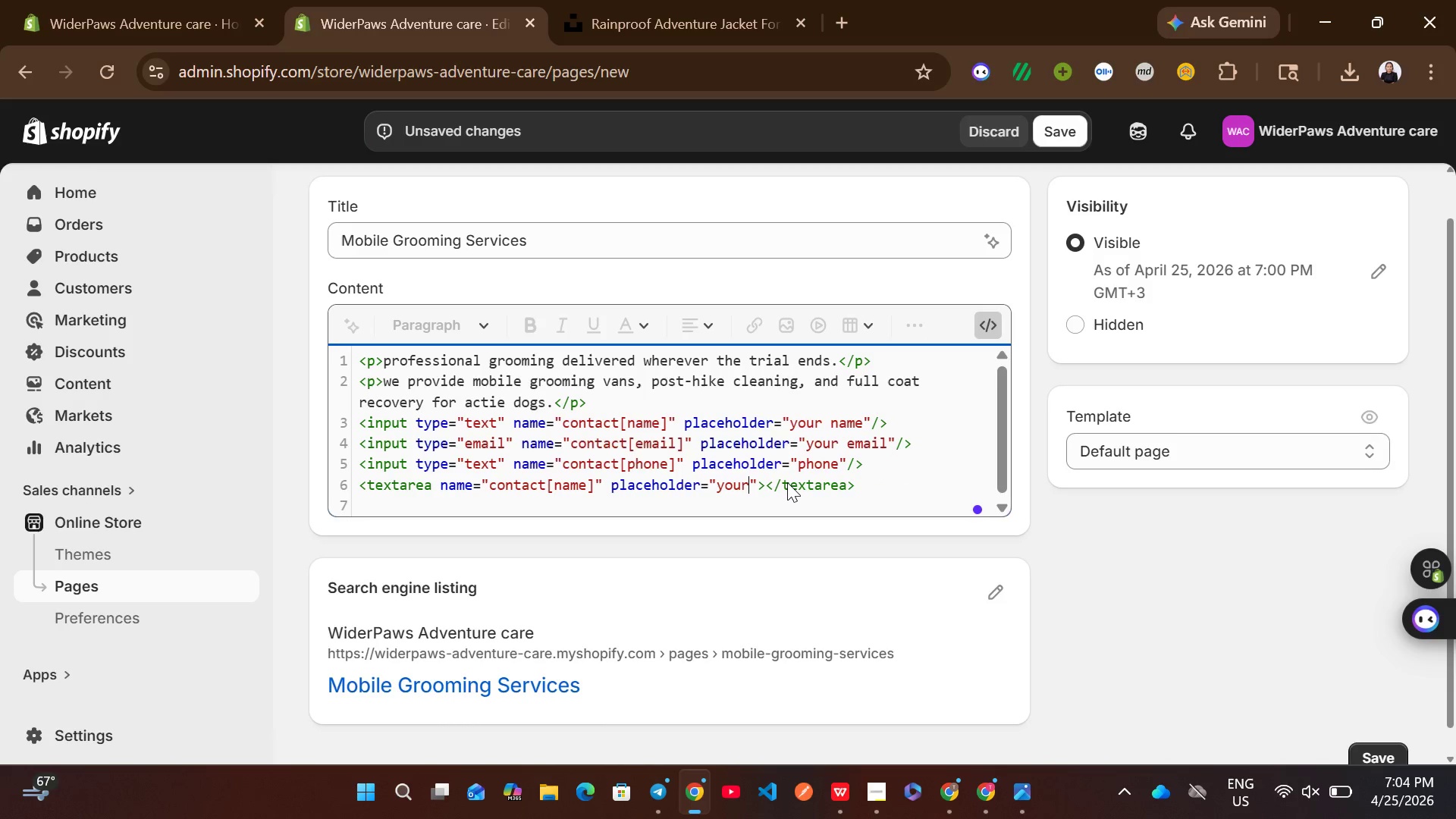 
key(Backspace)
 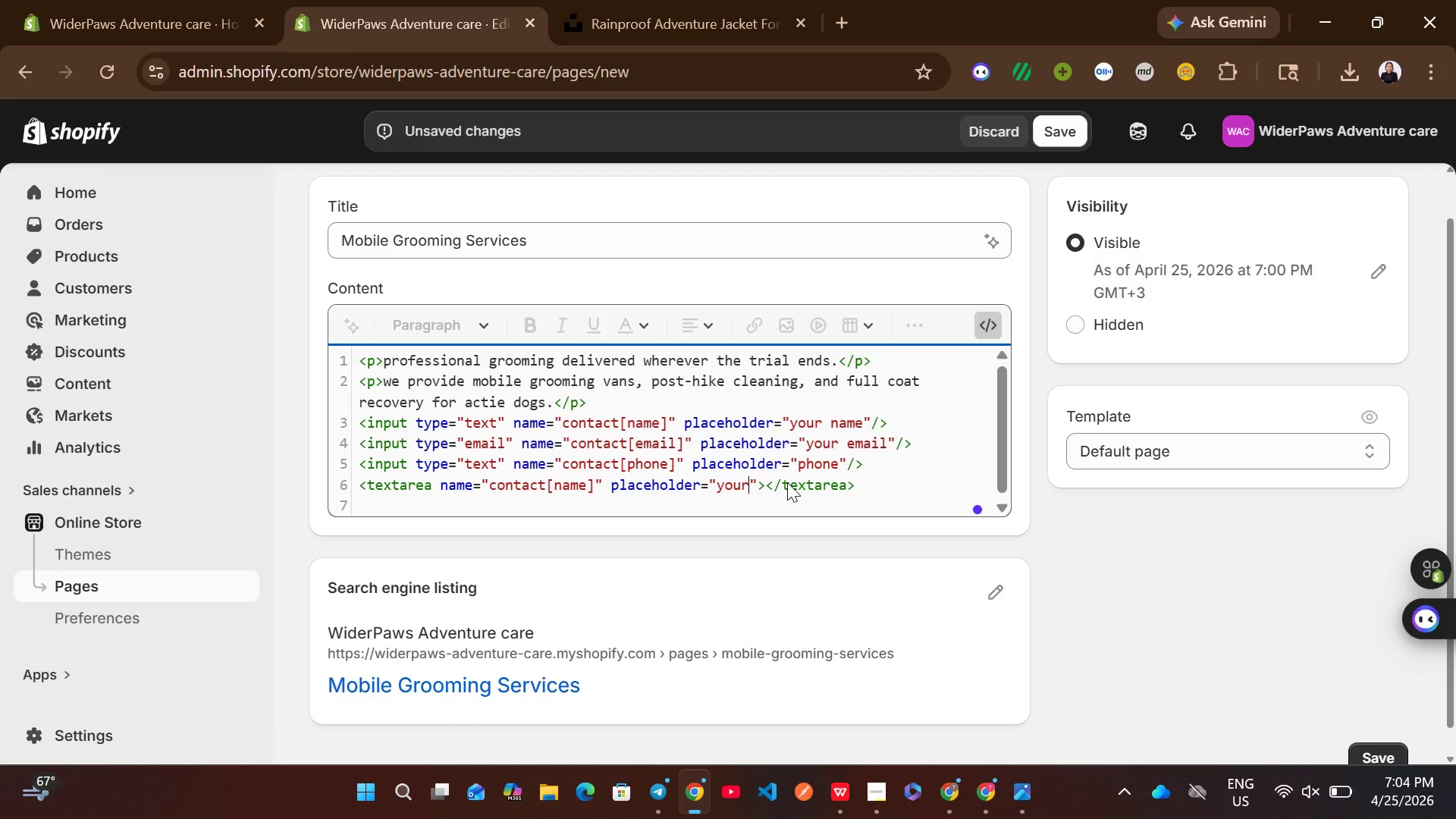 
key(Backspace)
 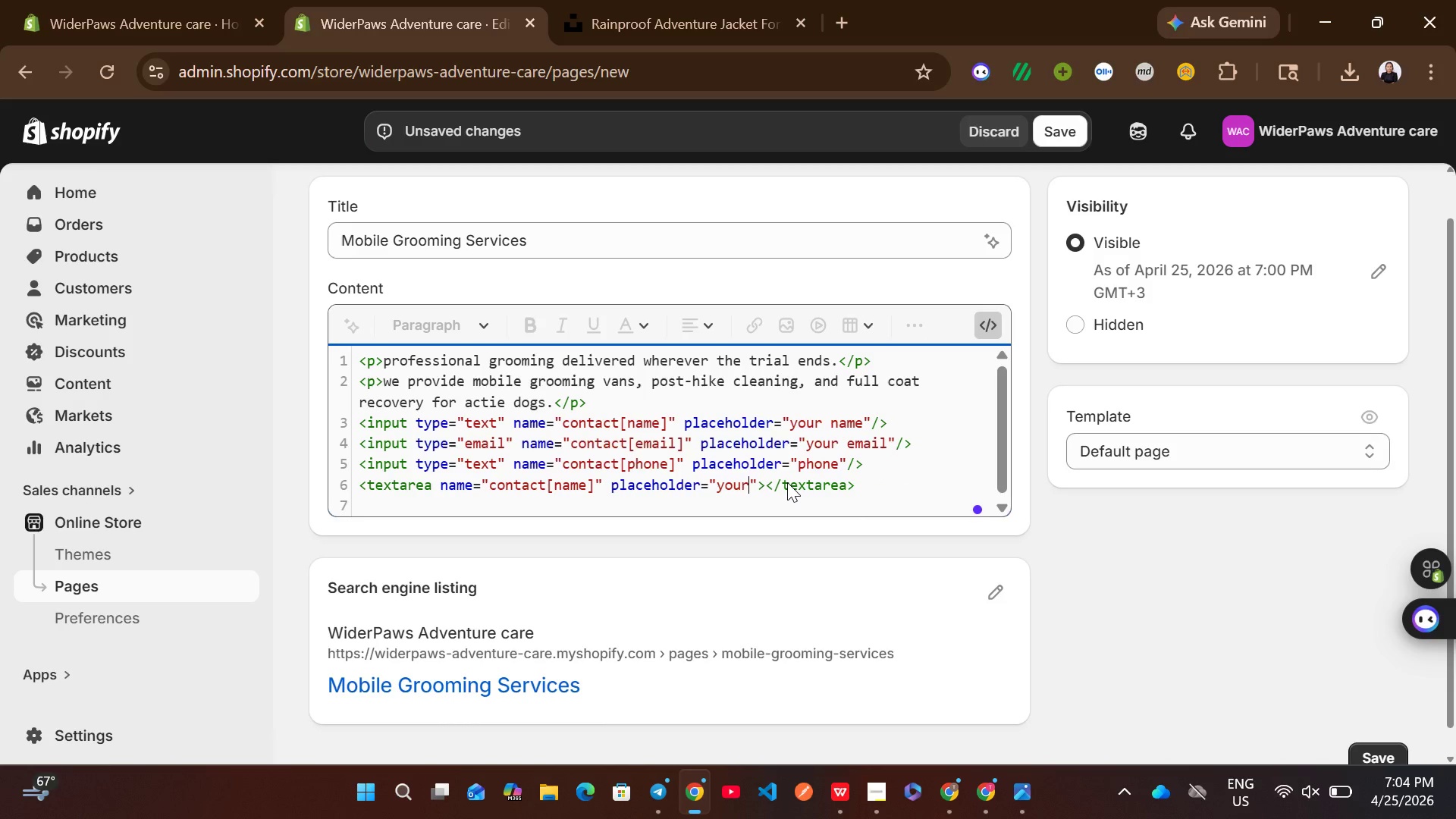 
key(Backspace)
 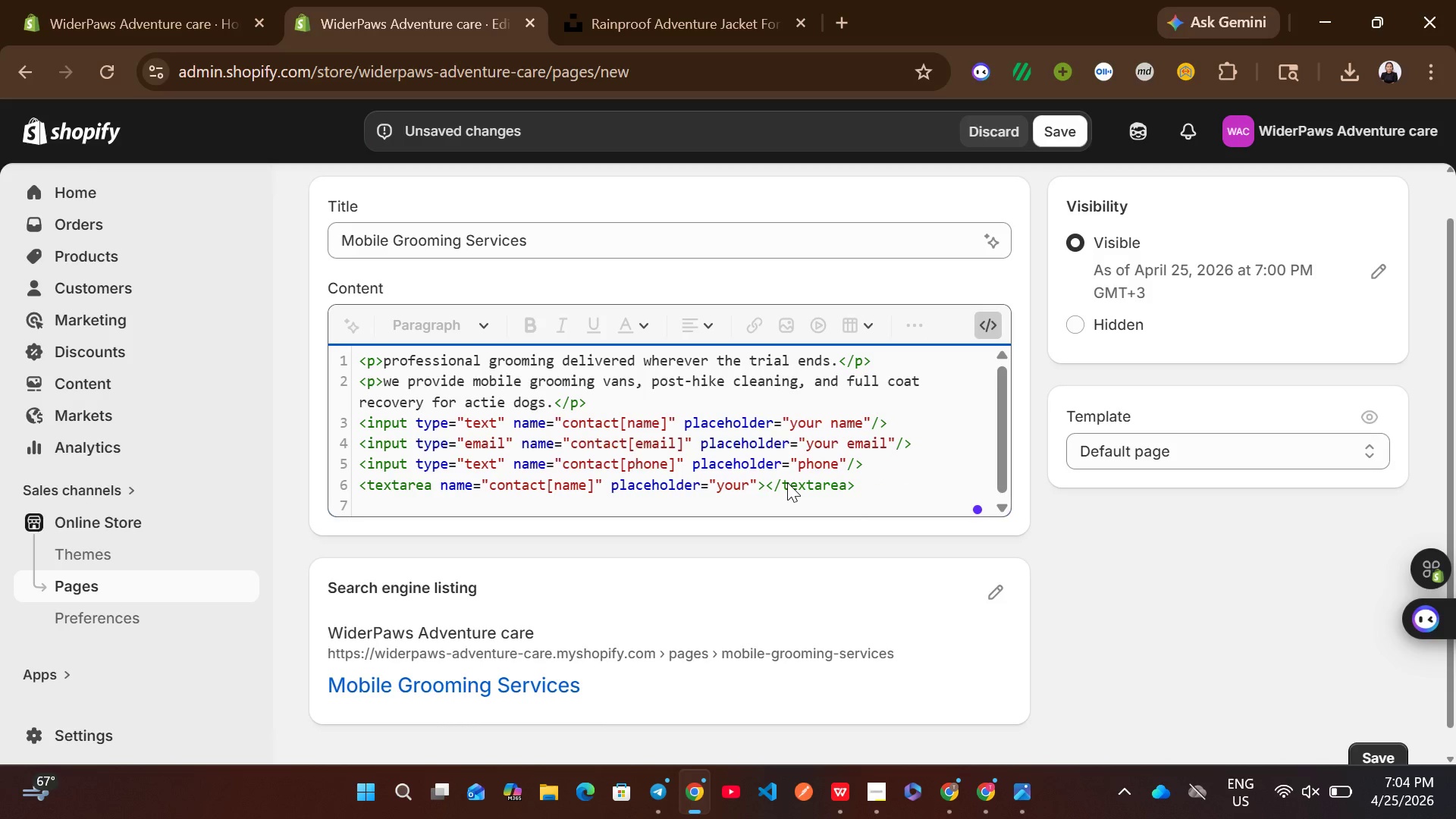 
key(Backspace)
 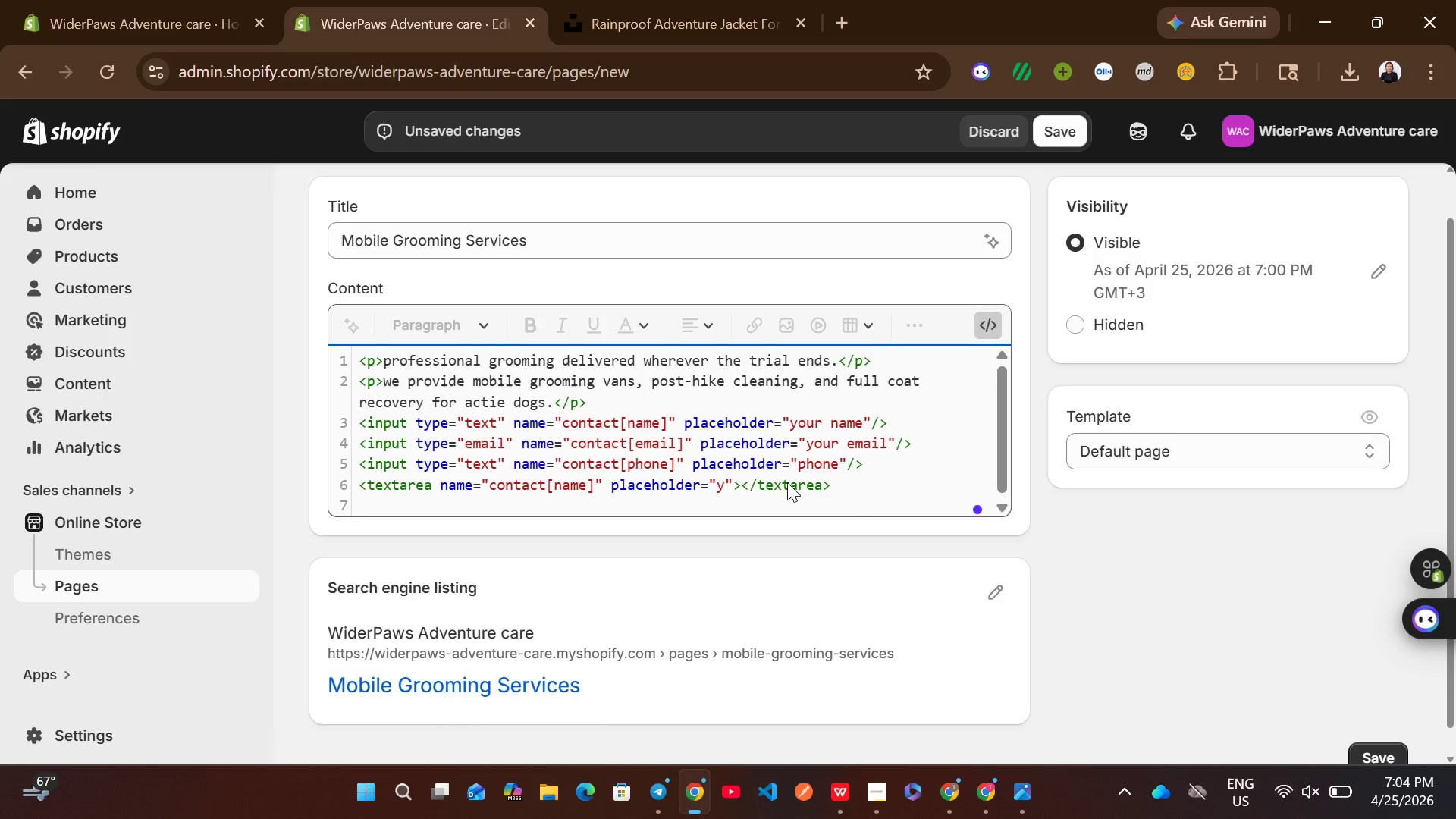 
key(Backspace)
 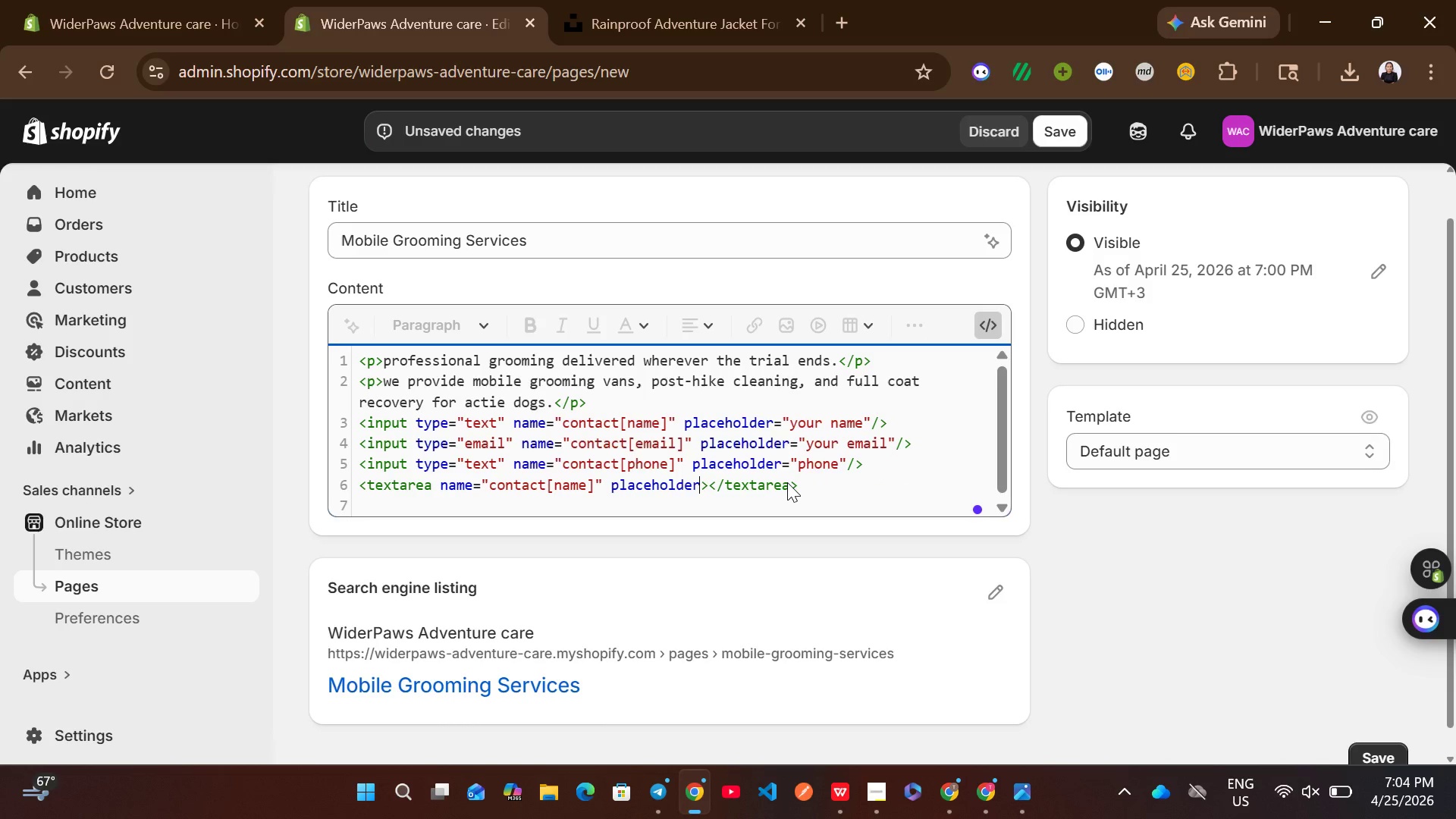 
key(Equal)
 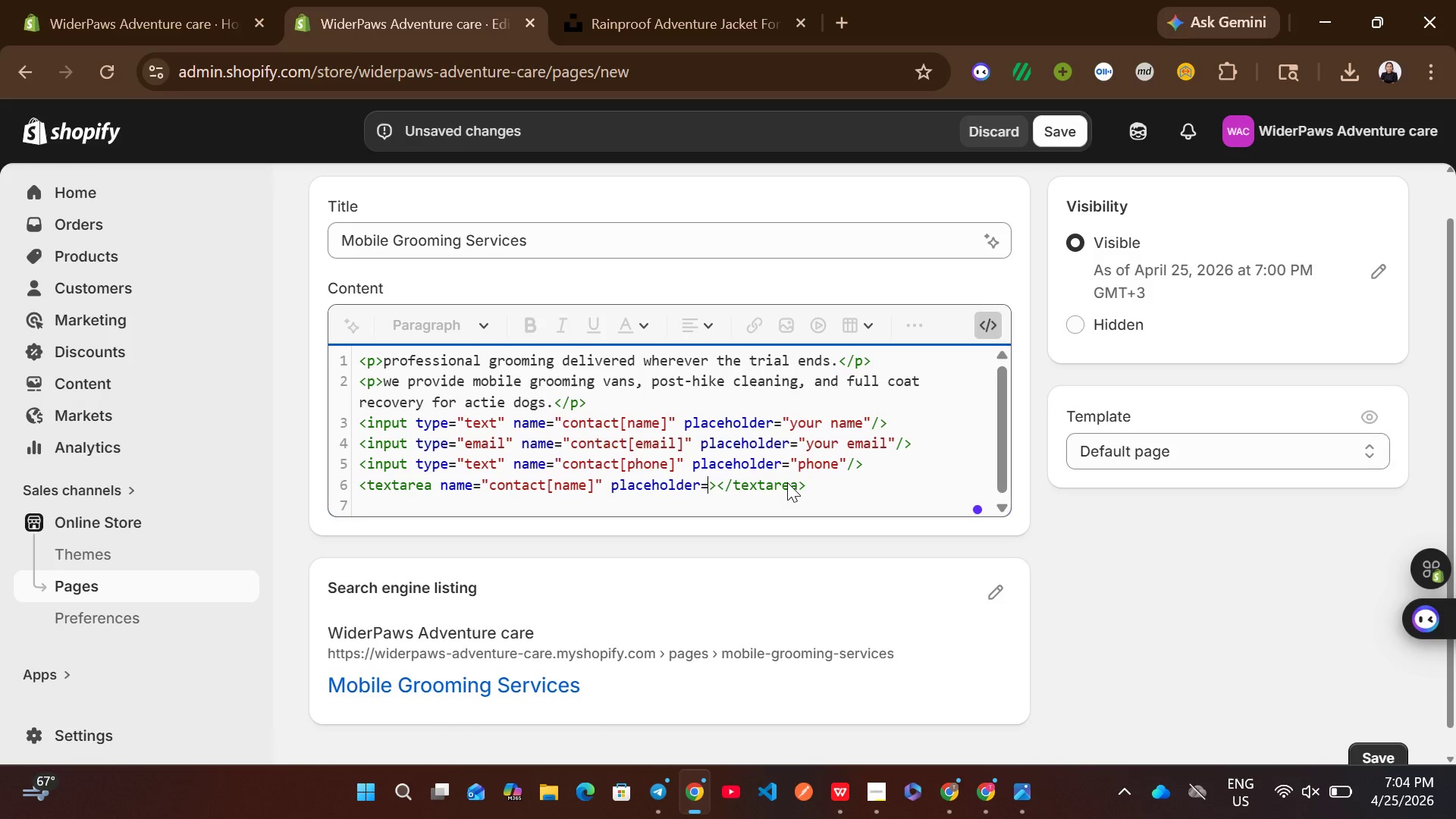 
key(Shift+ShiftRight)
 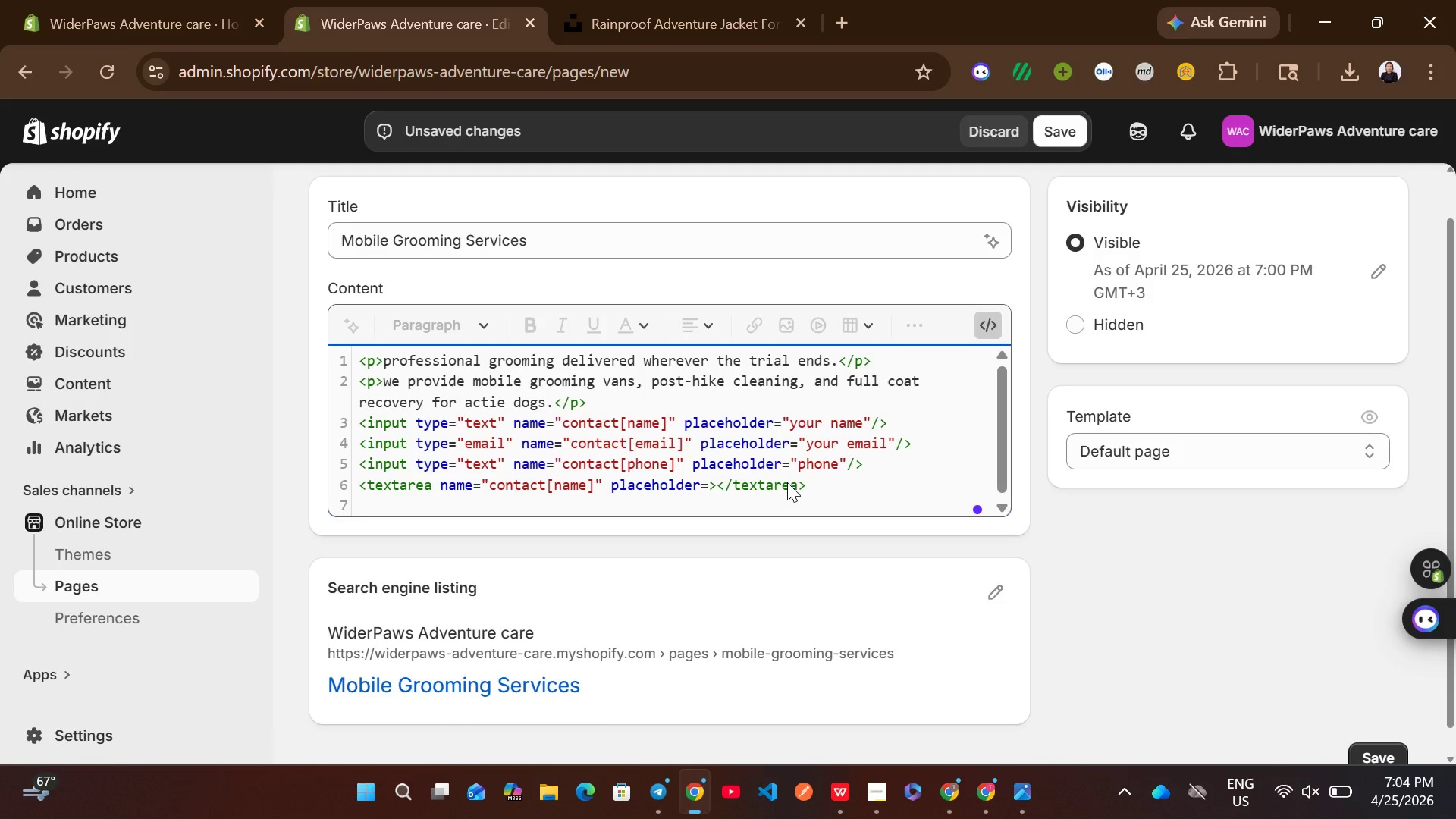 
key(Shift+Quote)
 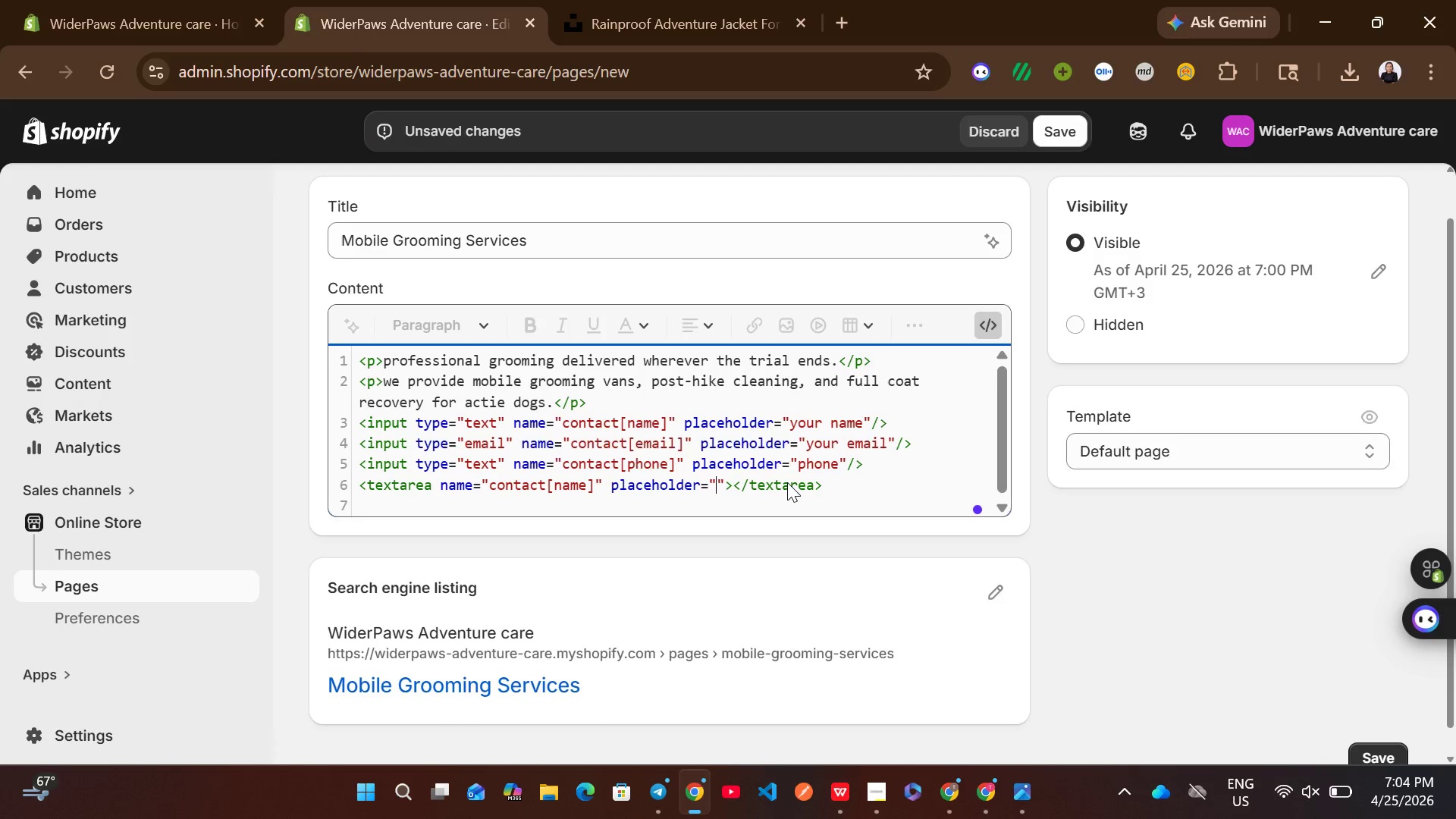 
type(Dog details + location)
 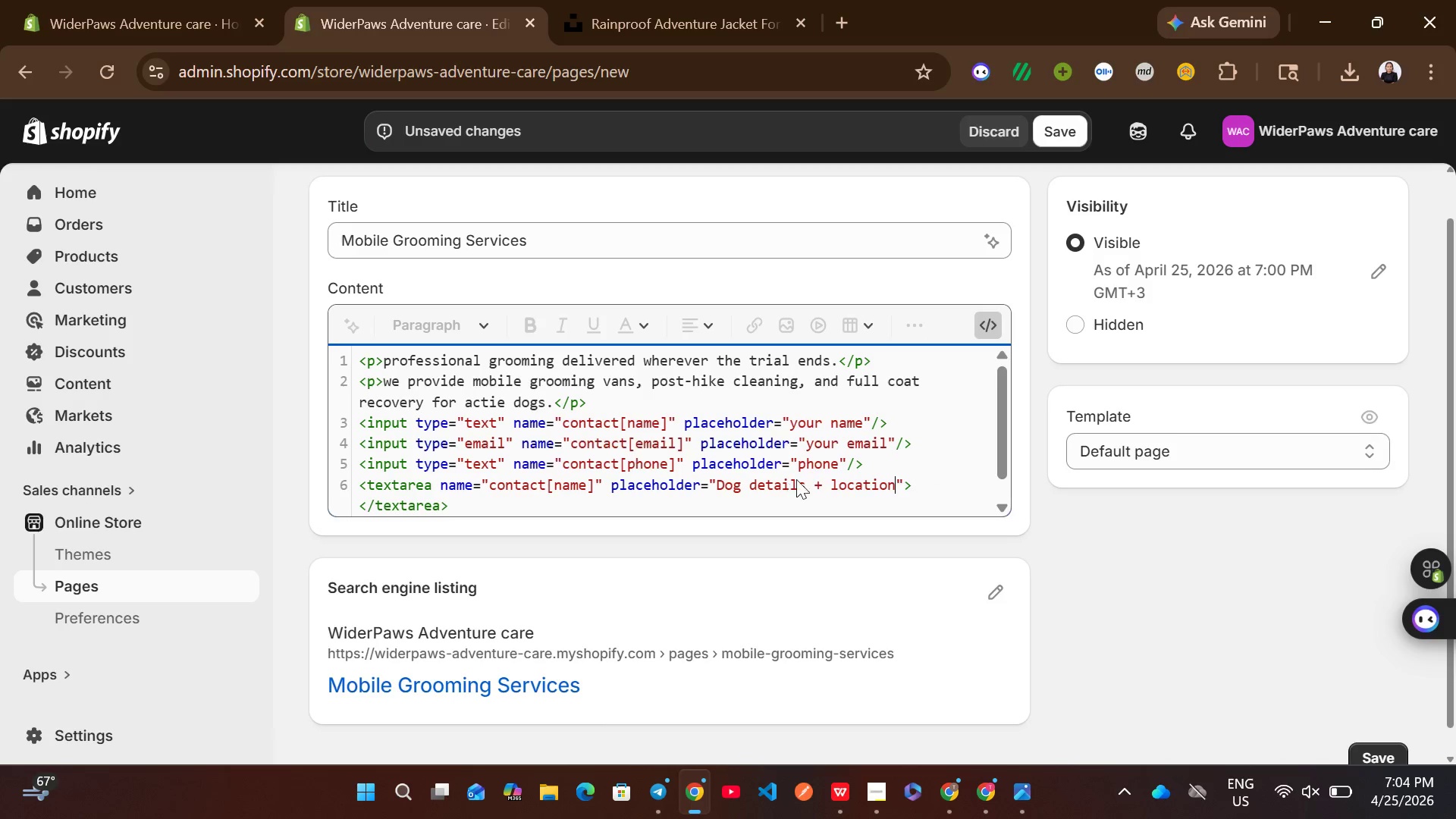 
left_click([922, 457])
 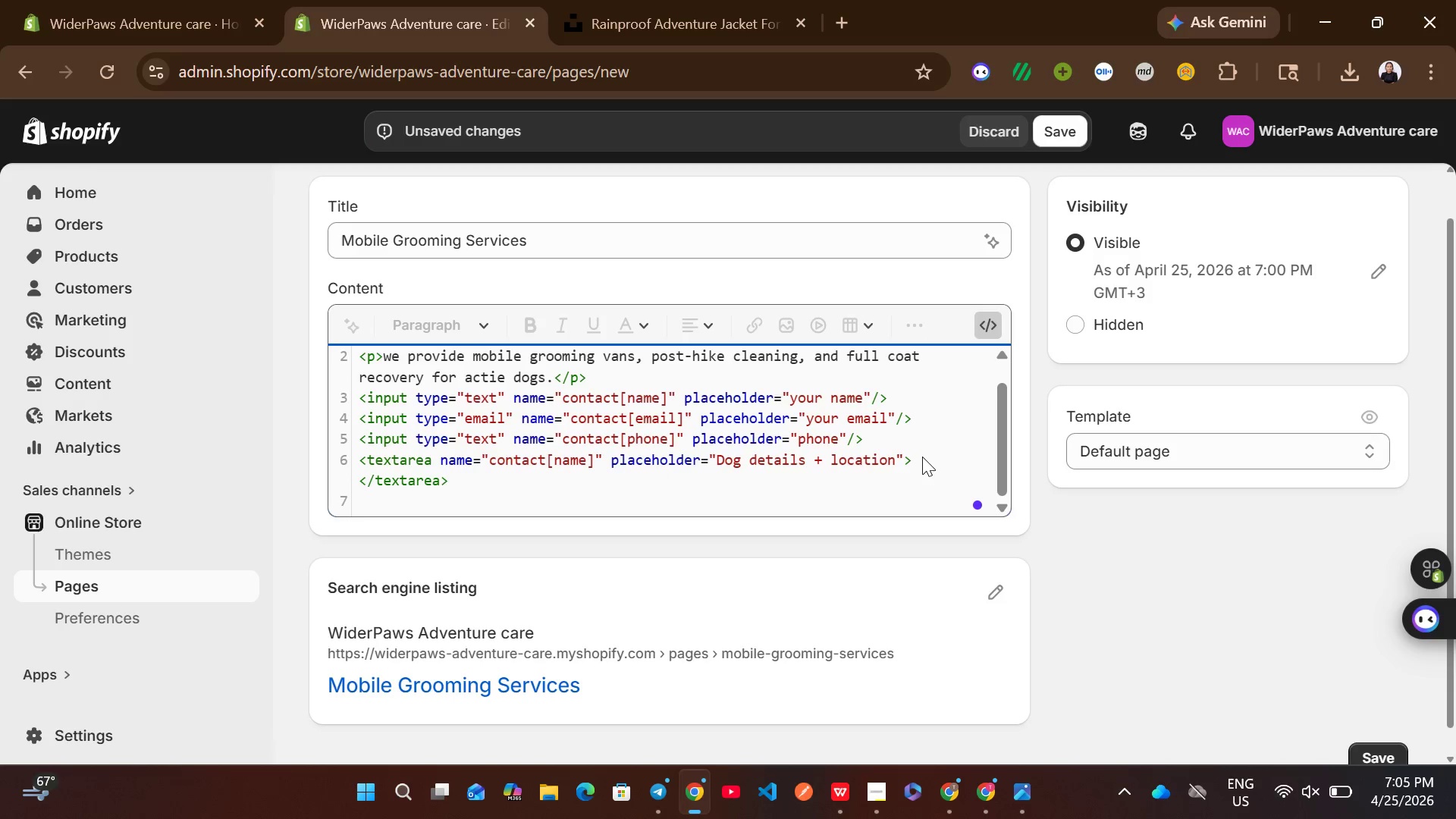 
key(Enter)
 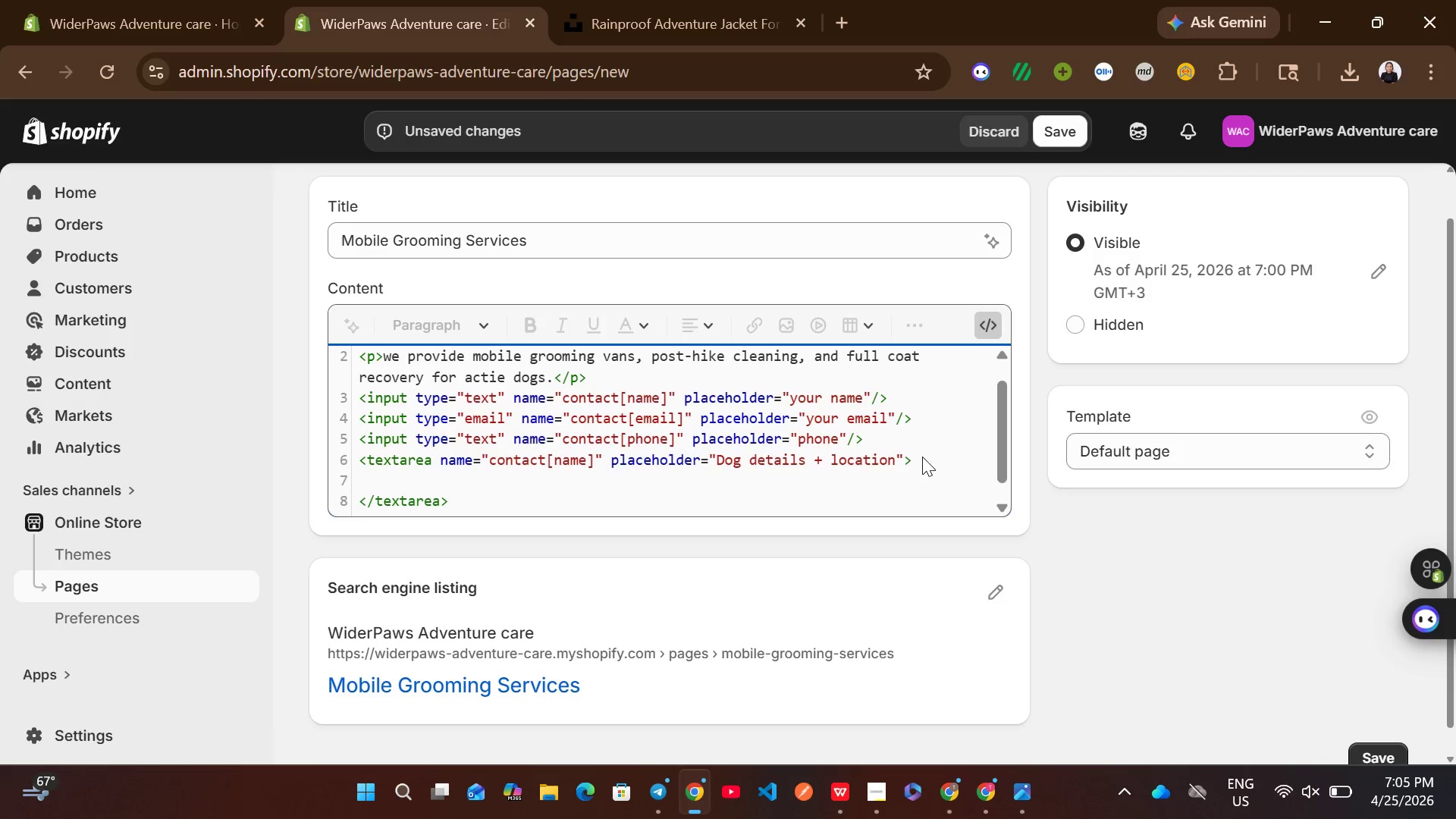 
key(Control+ControlLeft)
 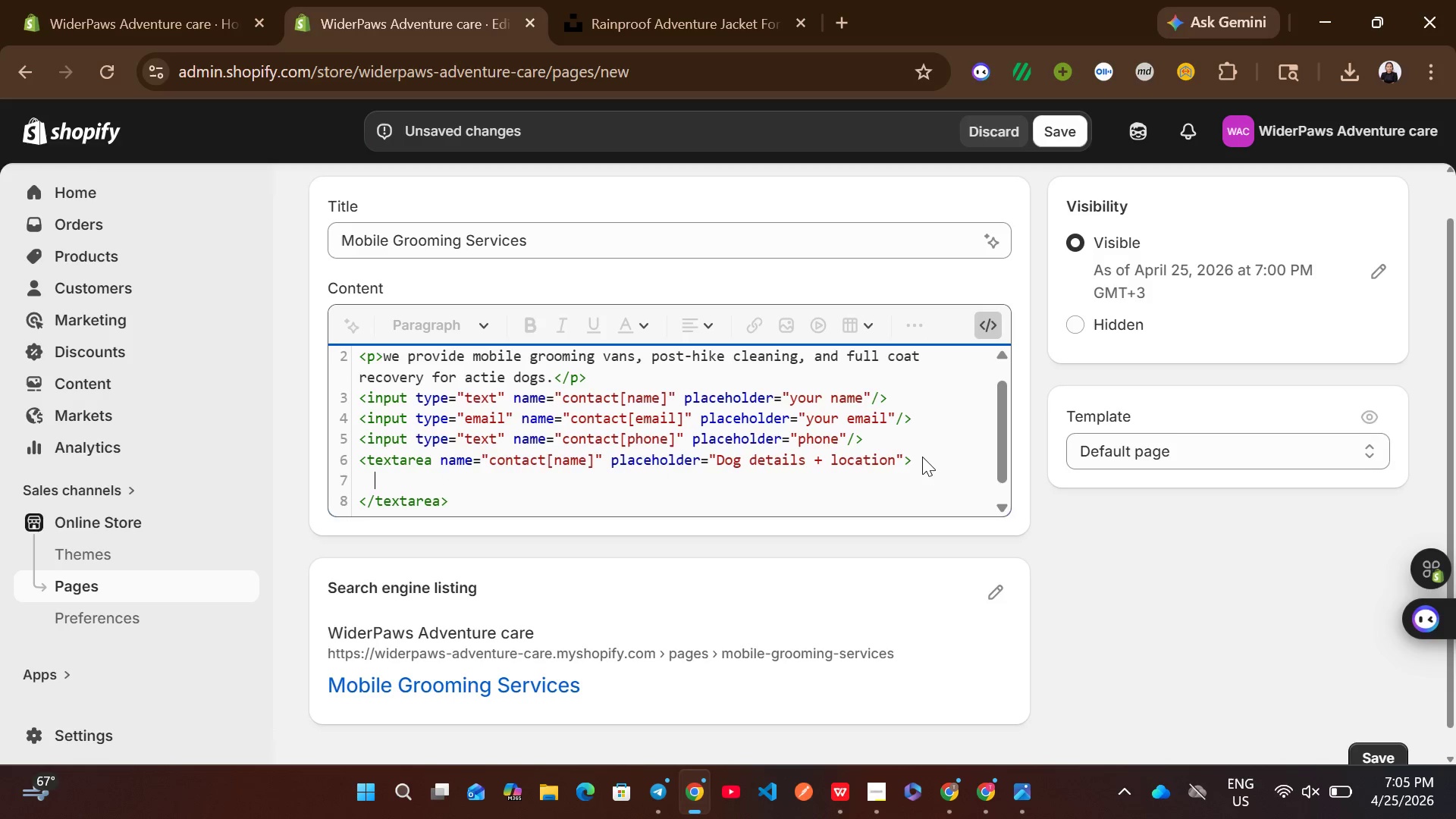 
key(Control+Z)
 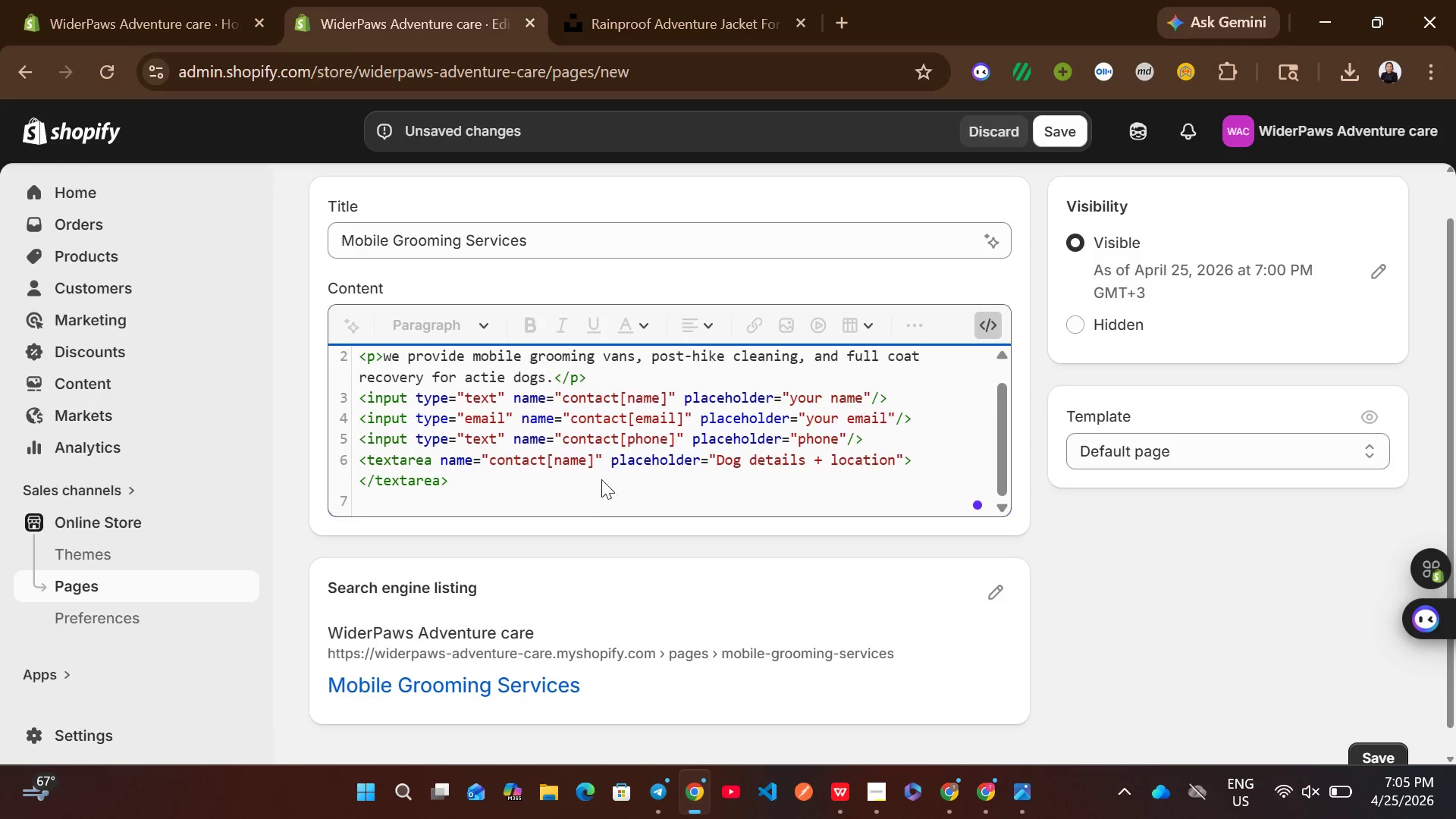 
left_click([594, 479])
 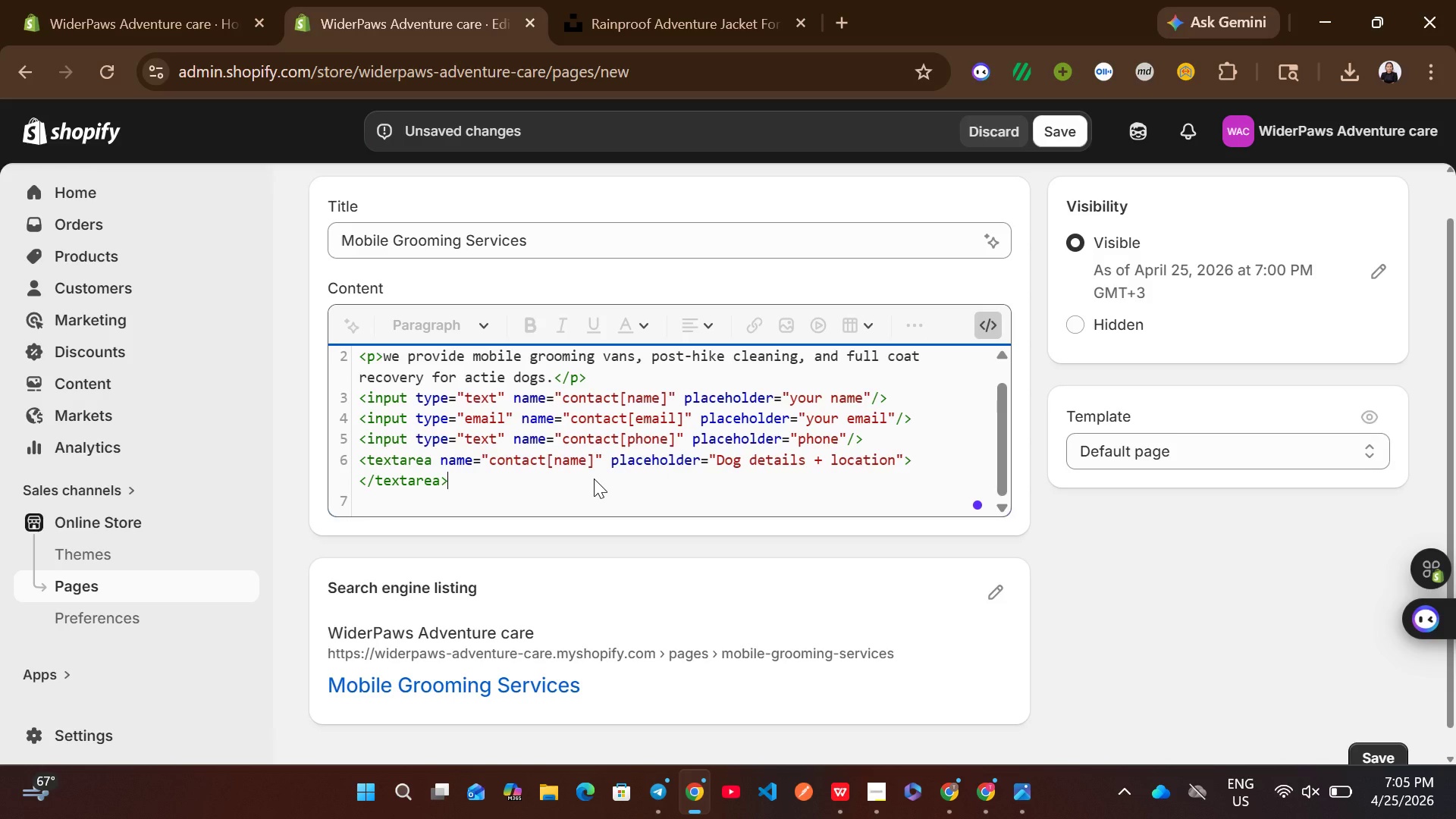 
key(Enter)
 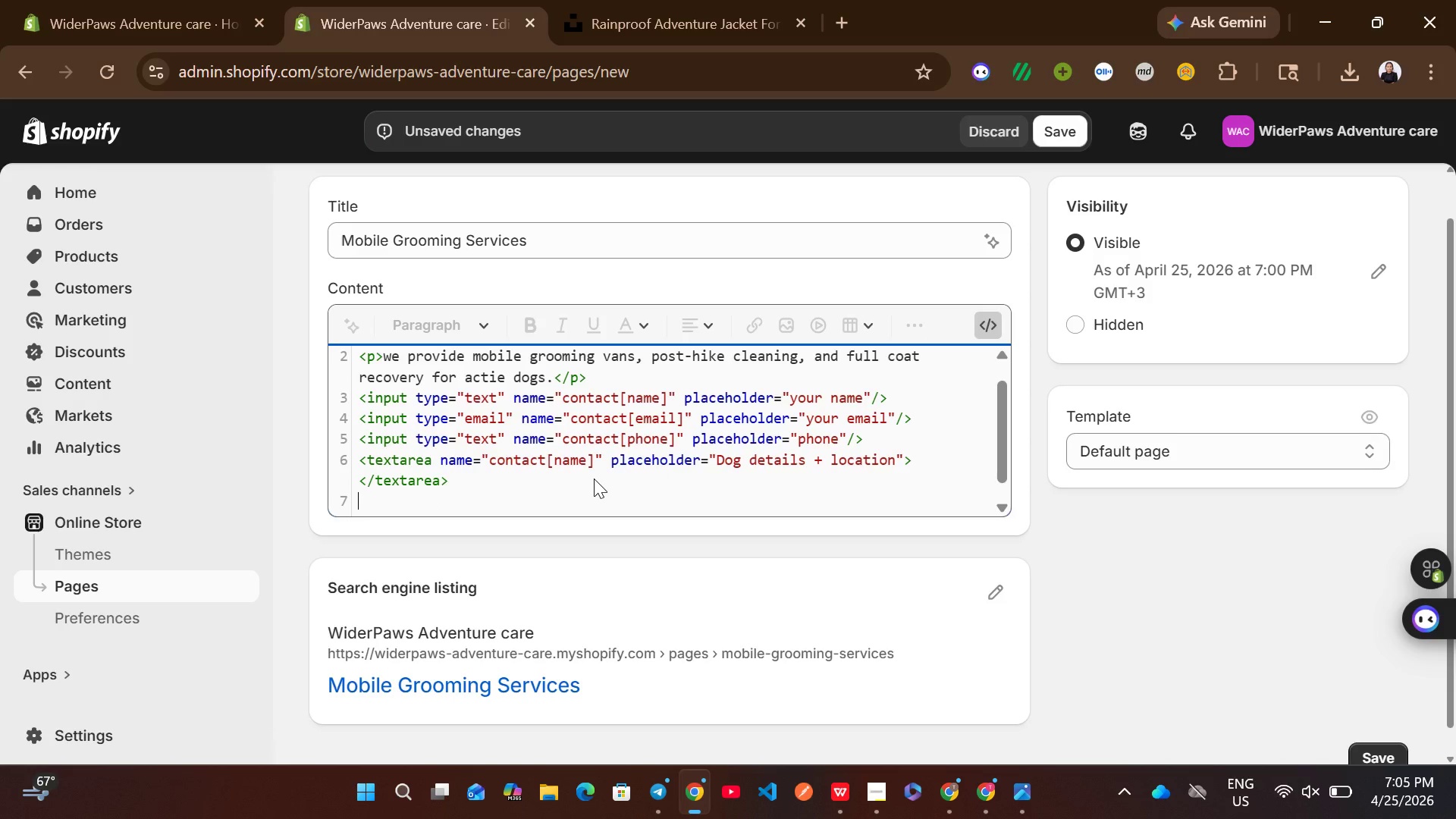 
type(<button><buttom)
key(Backspace)
type(n>)
 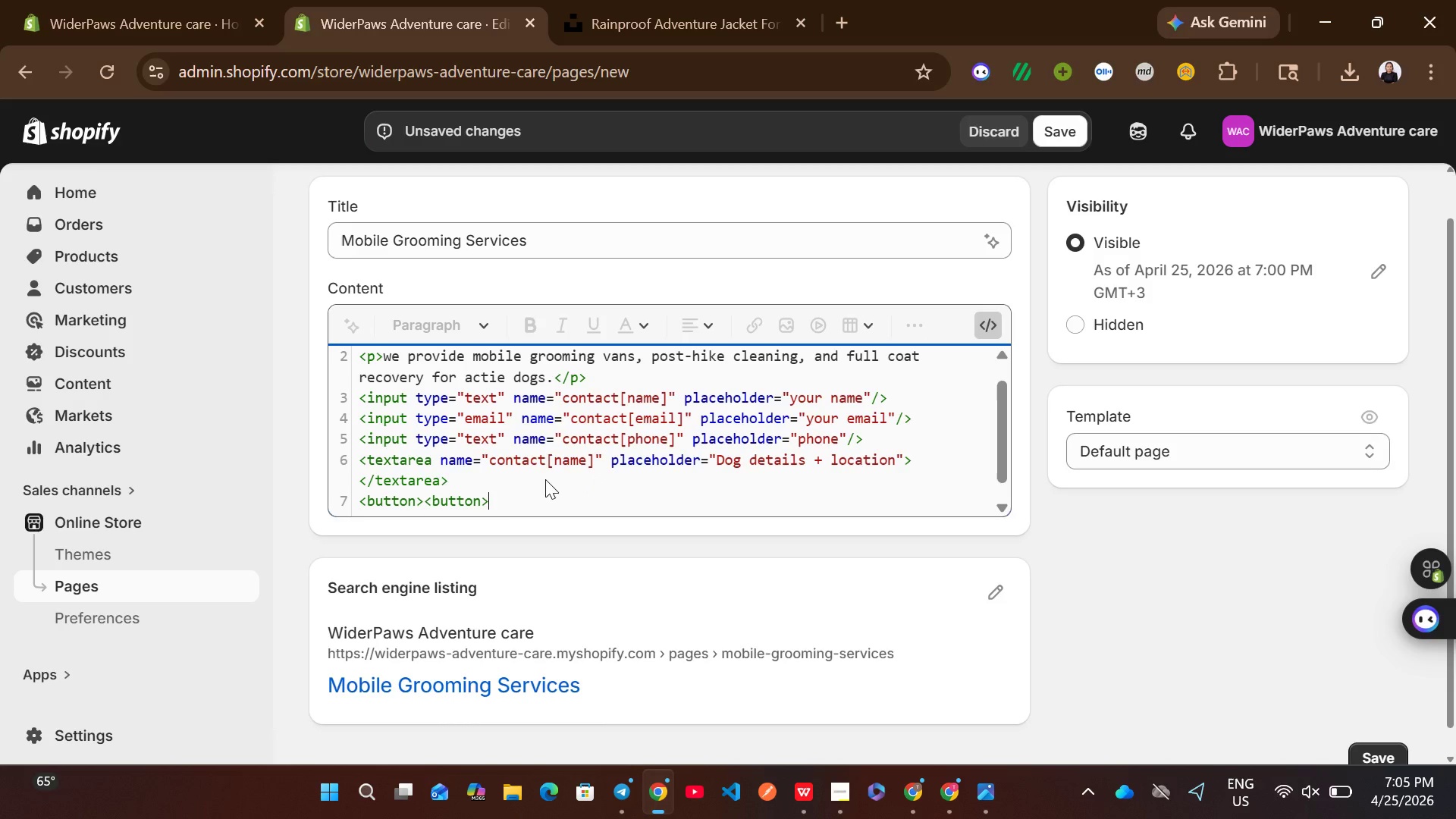 
left_click([431, 507])
 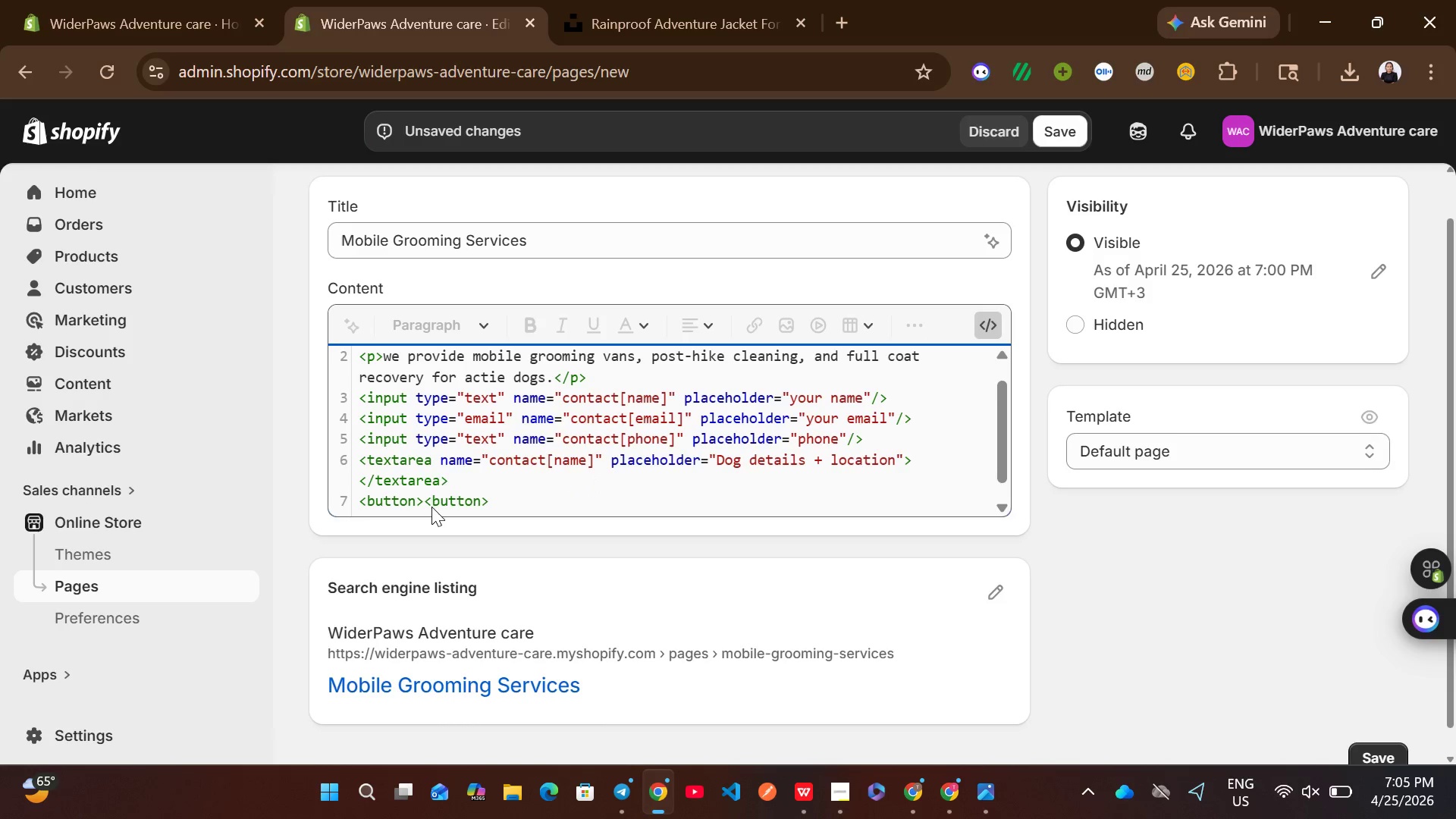 
key(Slash)
 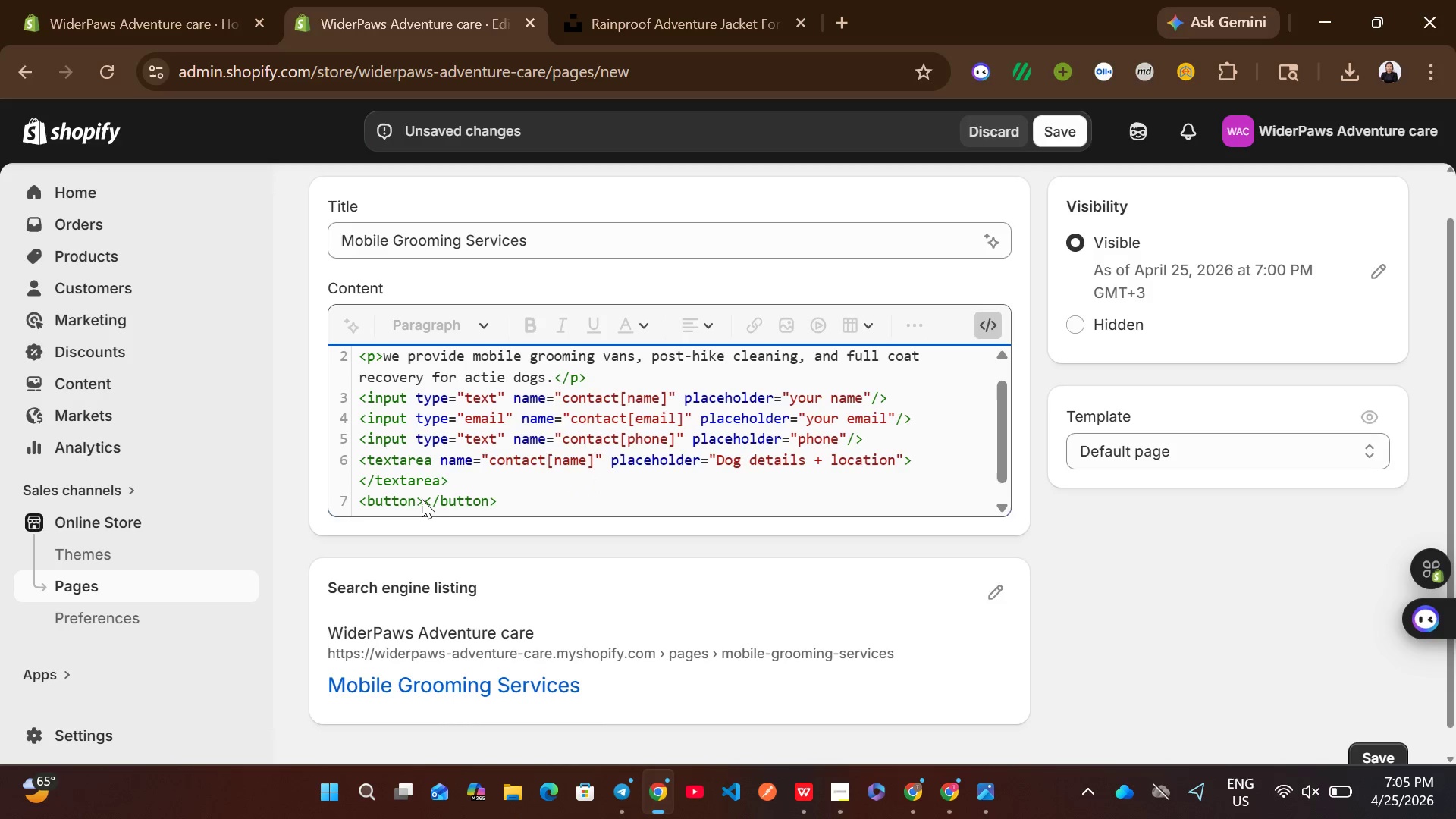 
left_click([422, 499])
 